 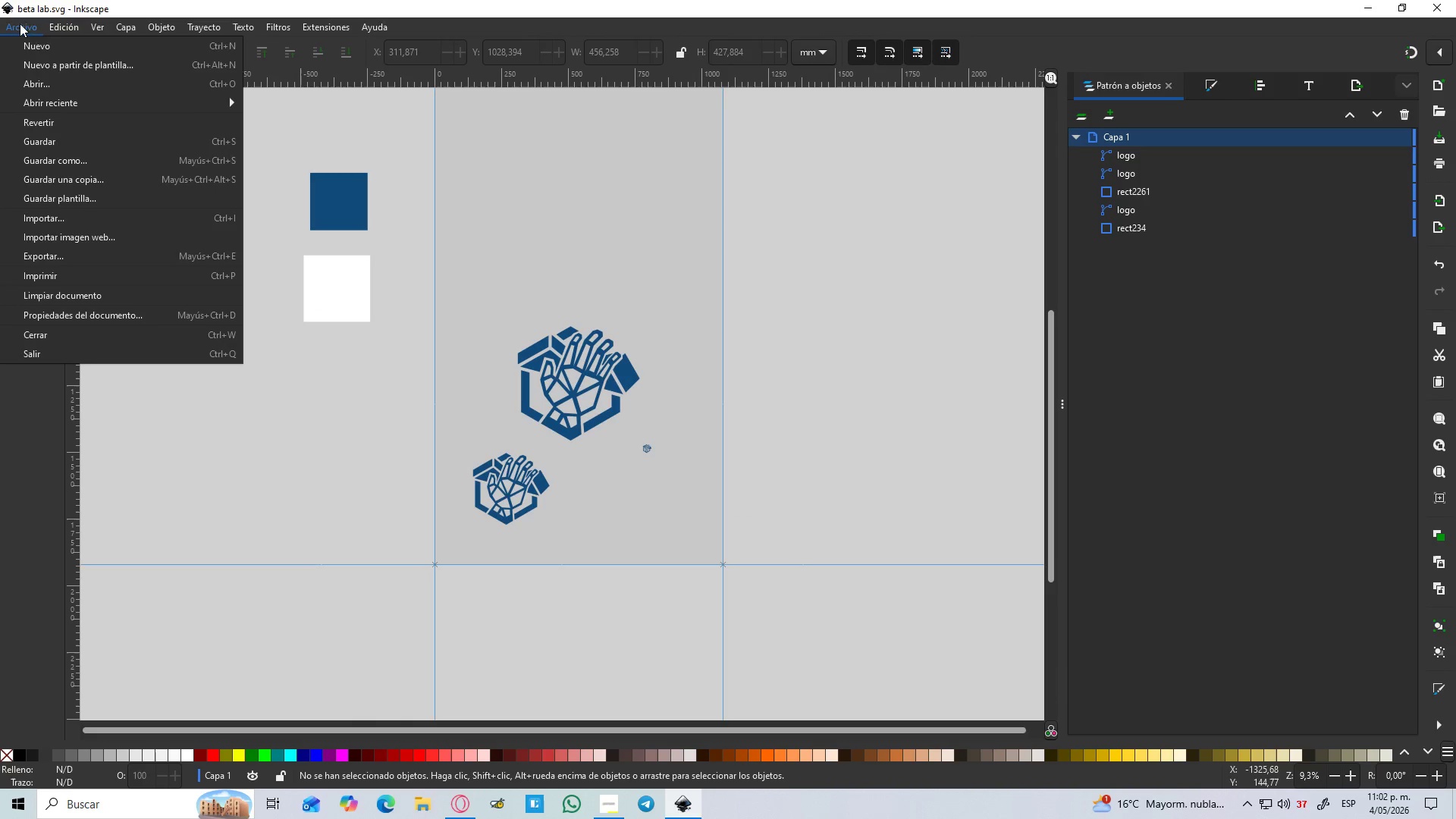 
left_click([89, 314])
 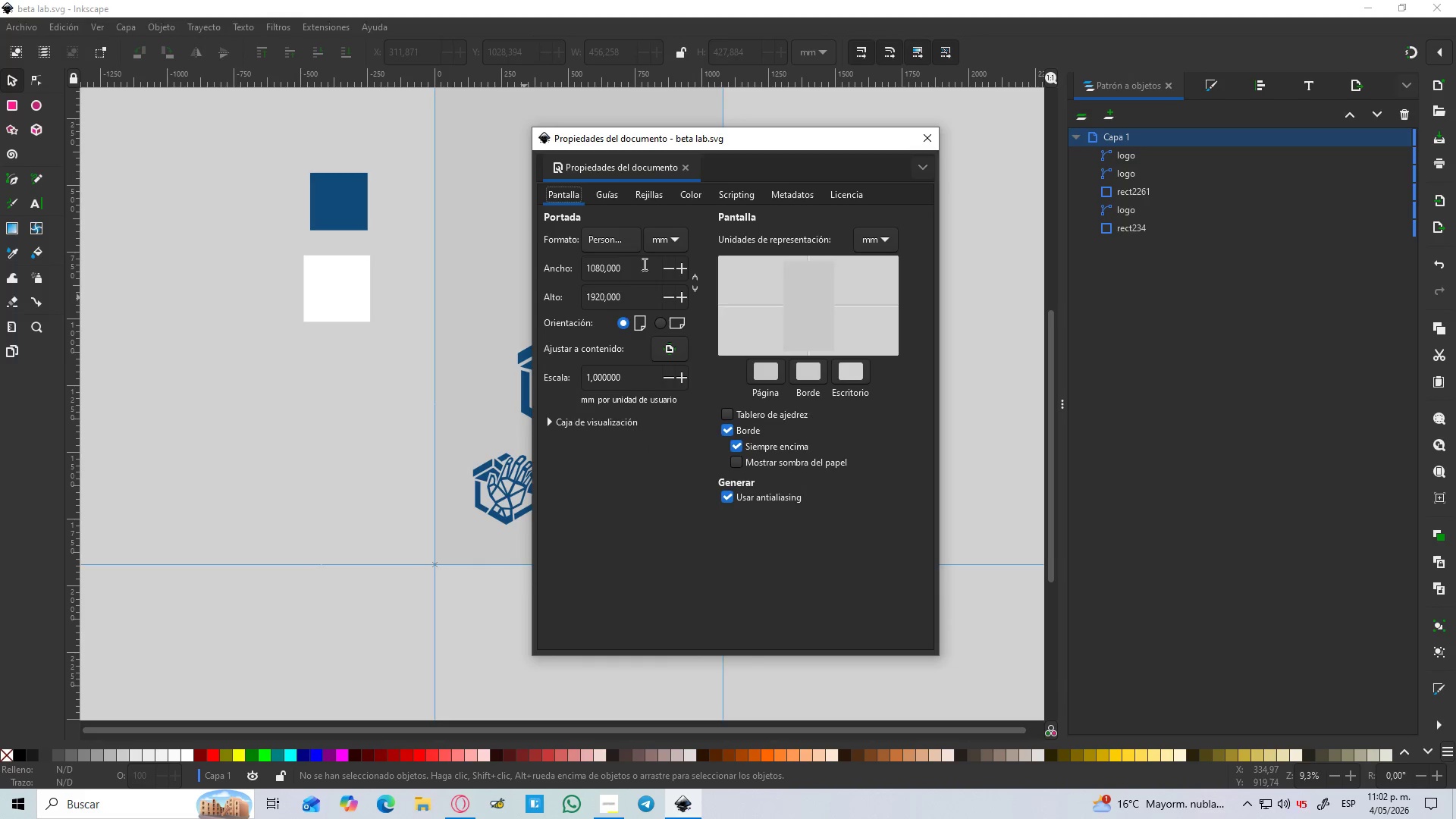 
left_click_drag(start_coordinate=[631, 294], to_coordinate=[483, 315])
 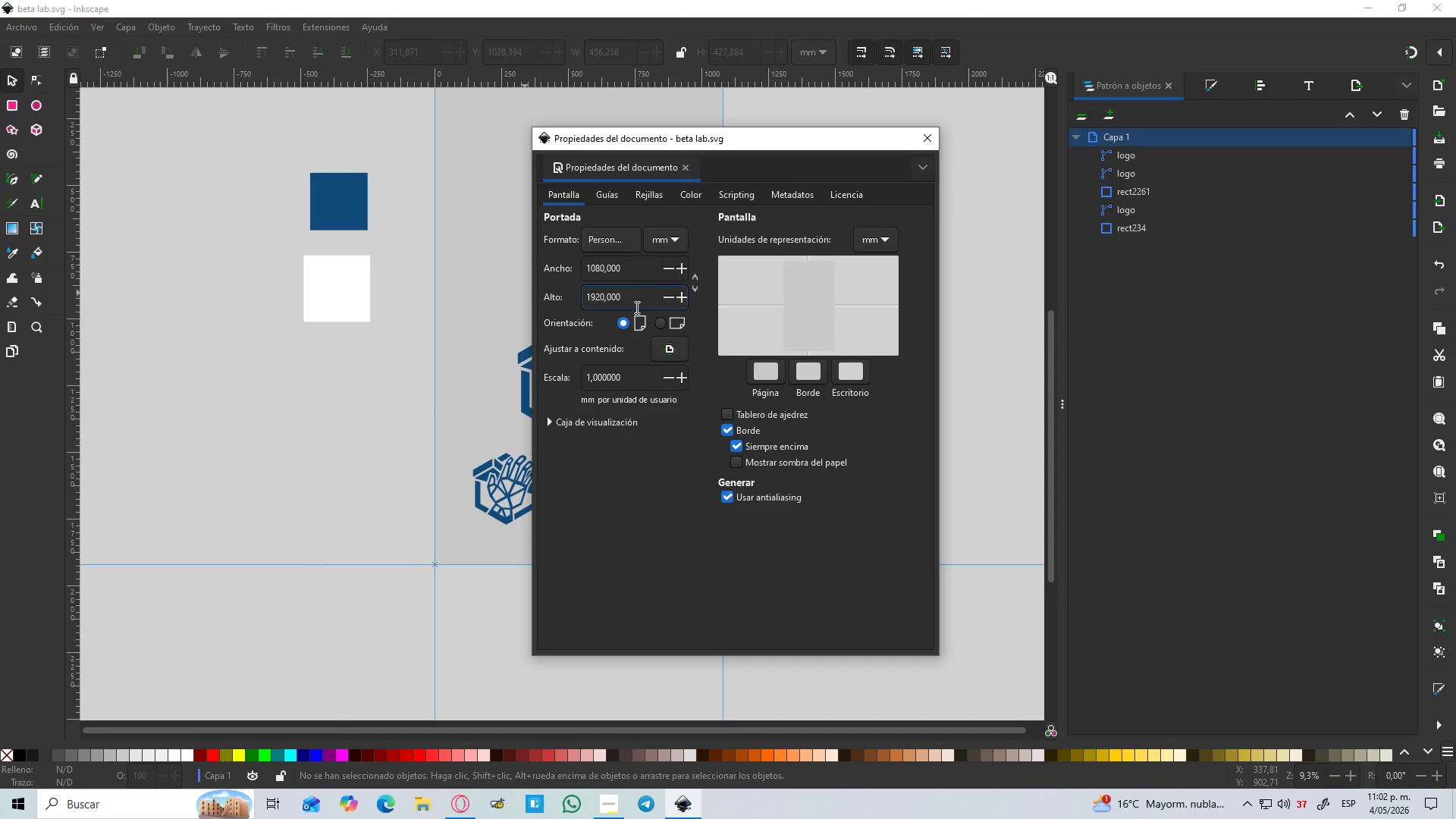 
left_click_drag(start_coordinate=[633, 306], to_coordinate=[566, 315])
 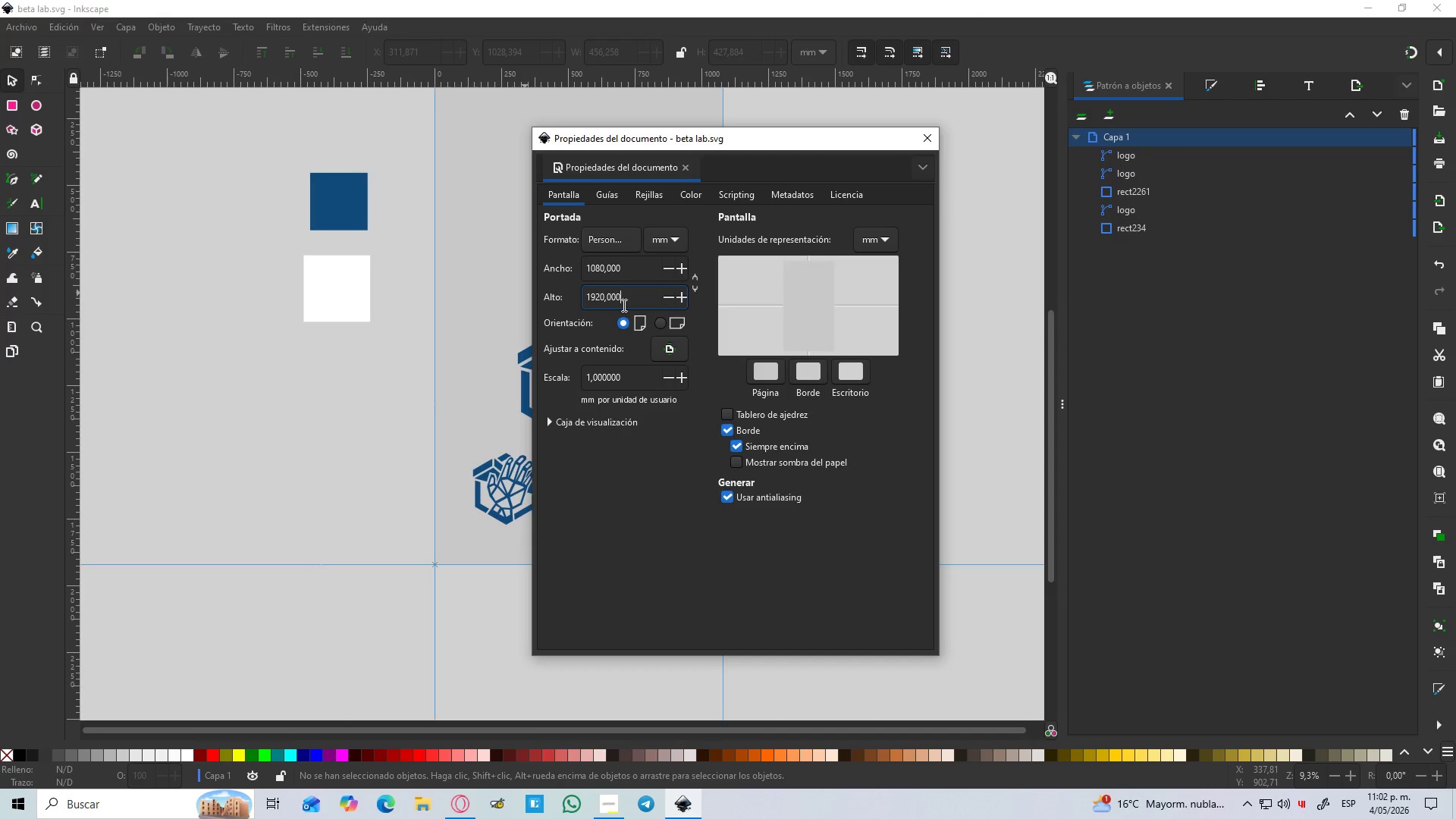 
left_click_drag(start_coordinate=[624, 303], to_coordinate=[581, 301])
 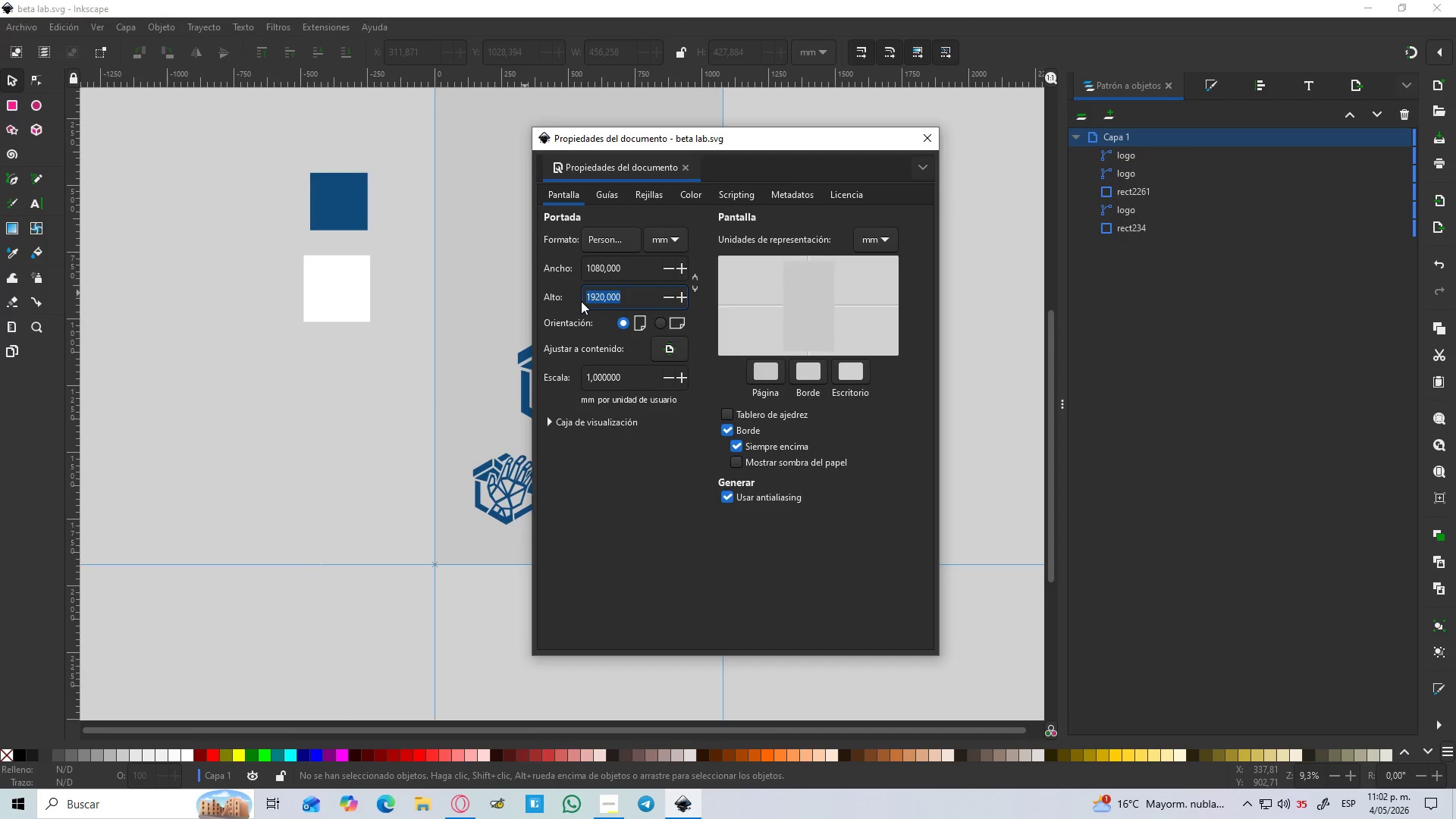 
key(Numpad1)
 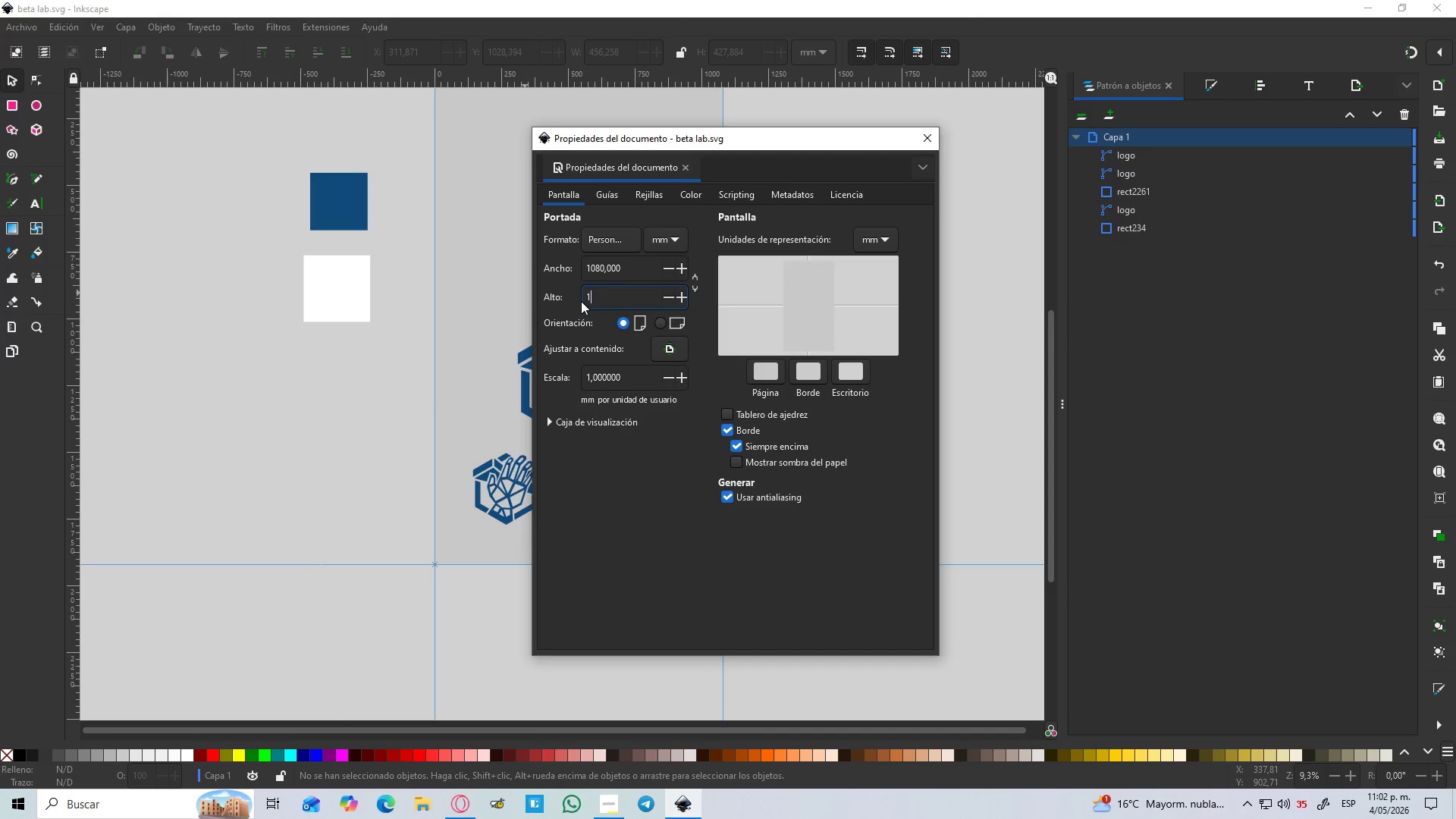 
key(Numpad0)
 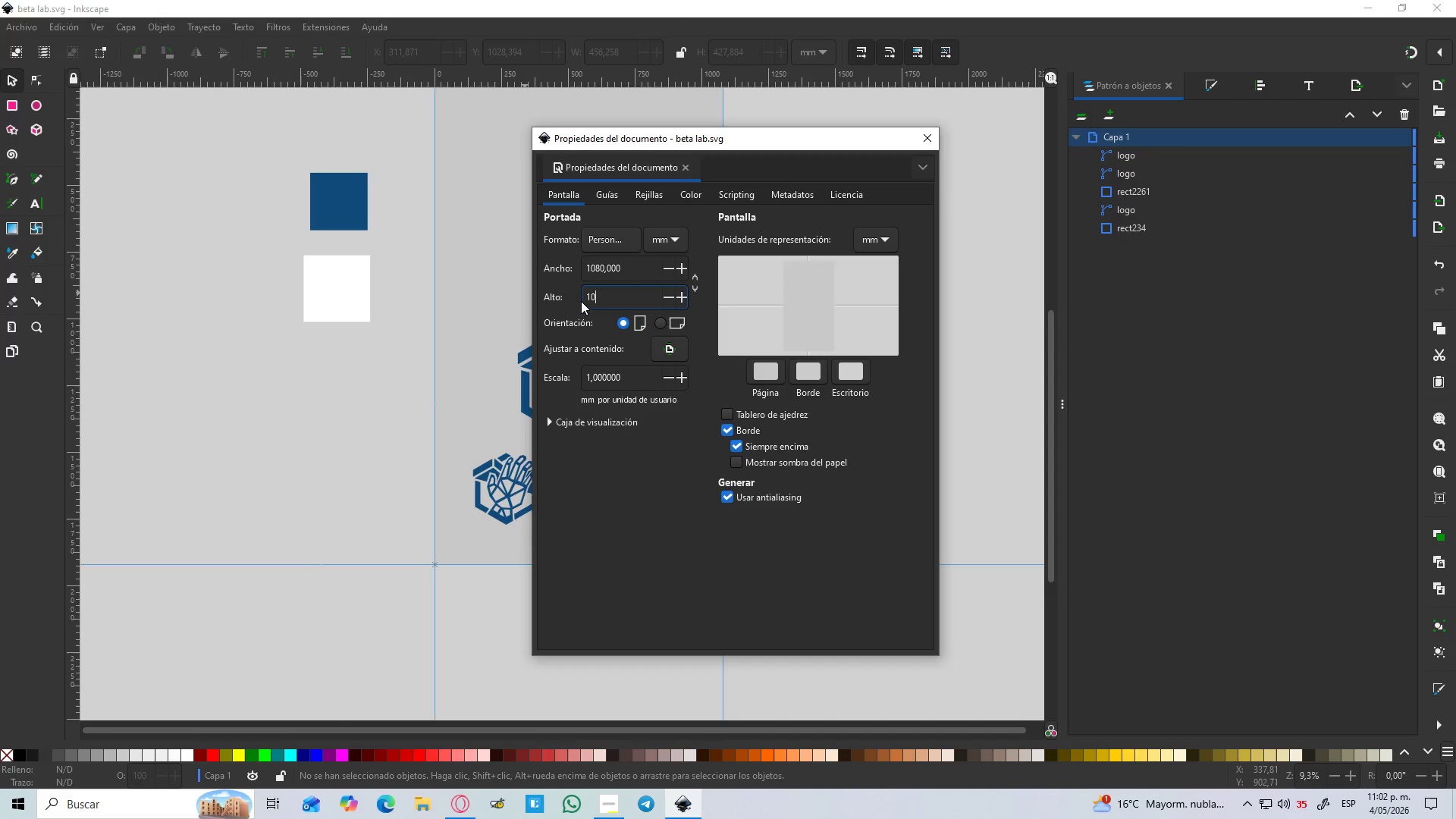 
key(Numpad8)
 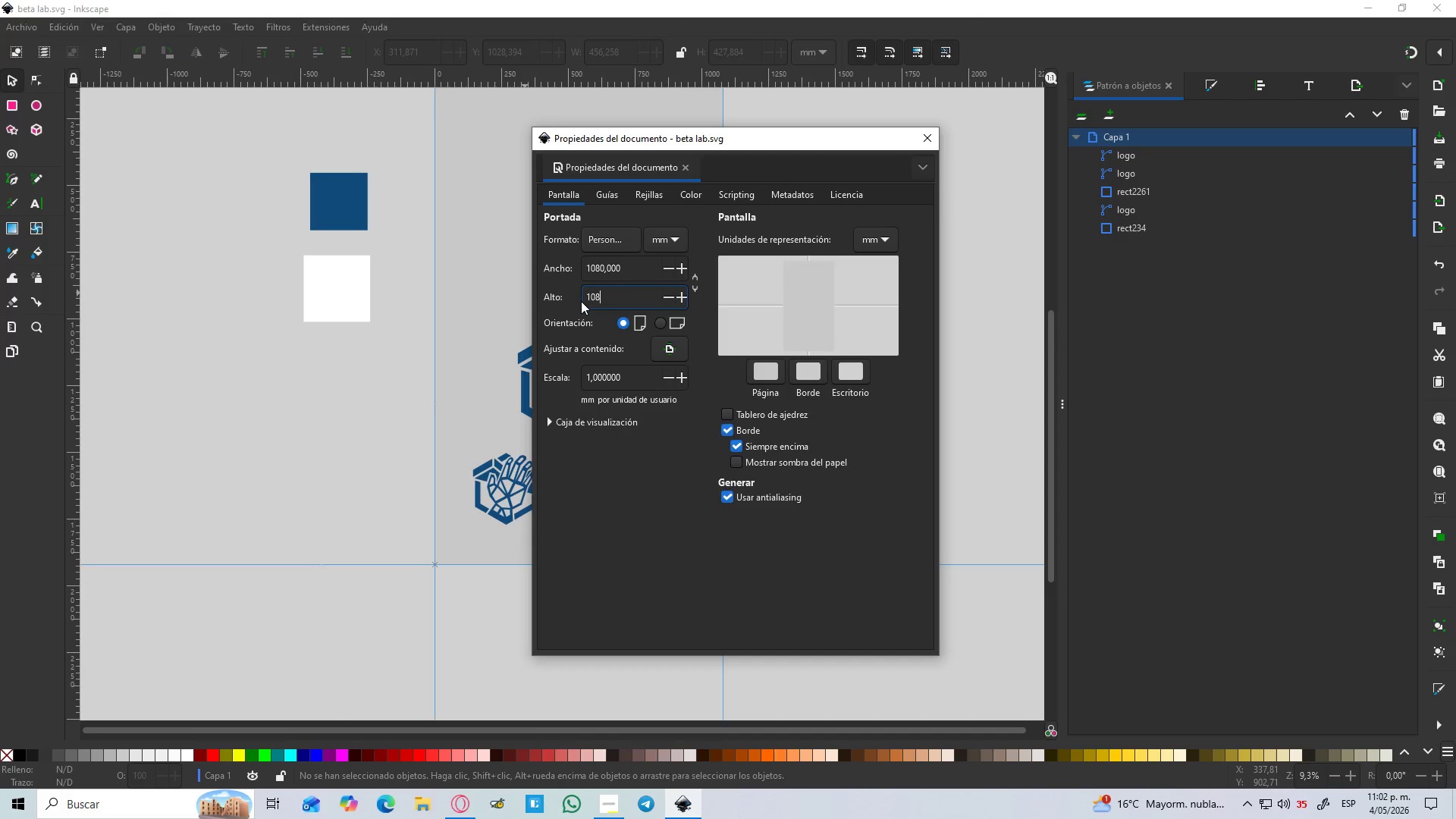 
key(Numpad0)
 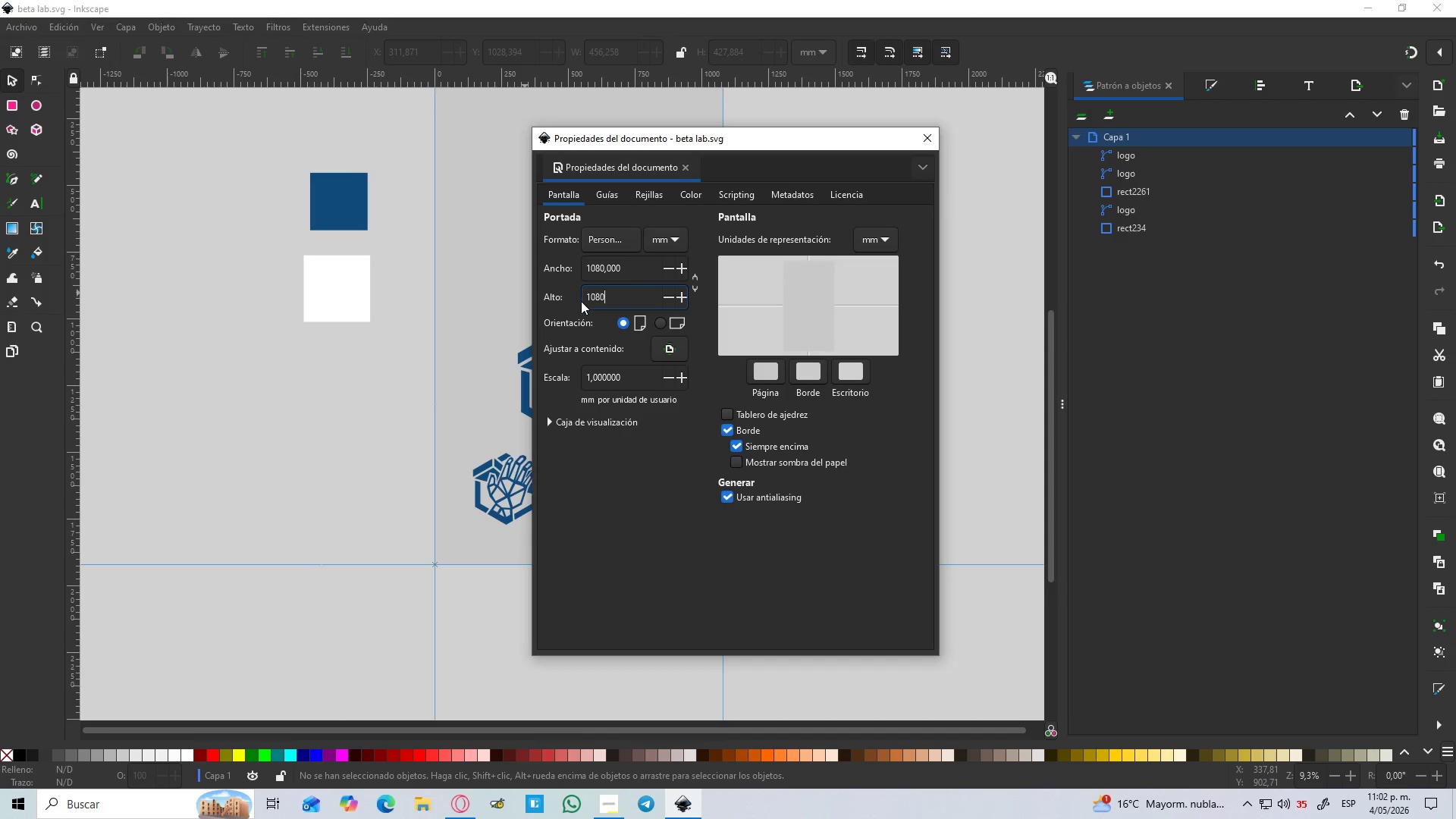 
key(Enter)
 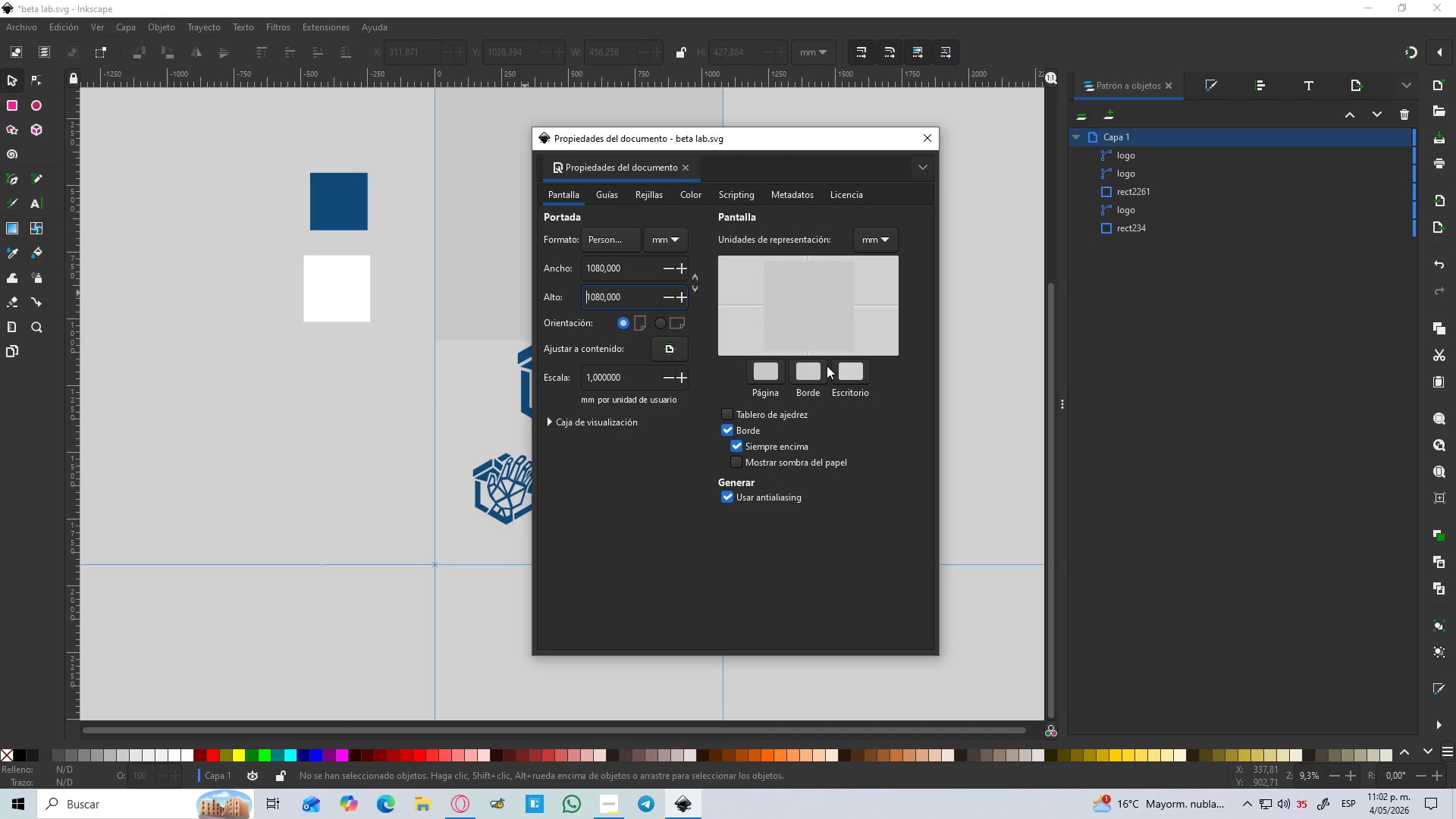 
left_click([773, 370])
 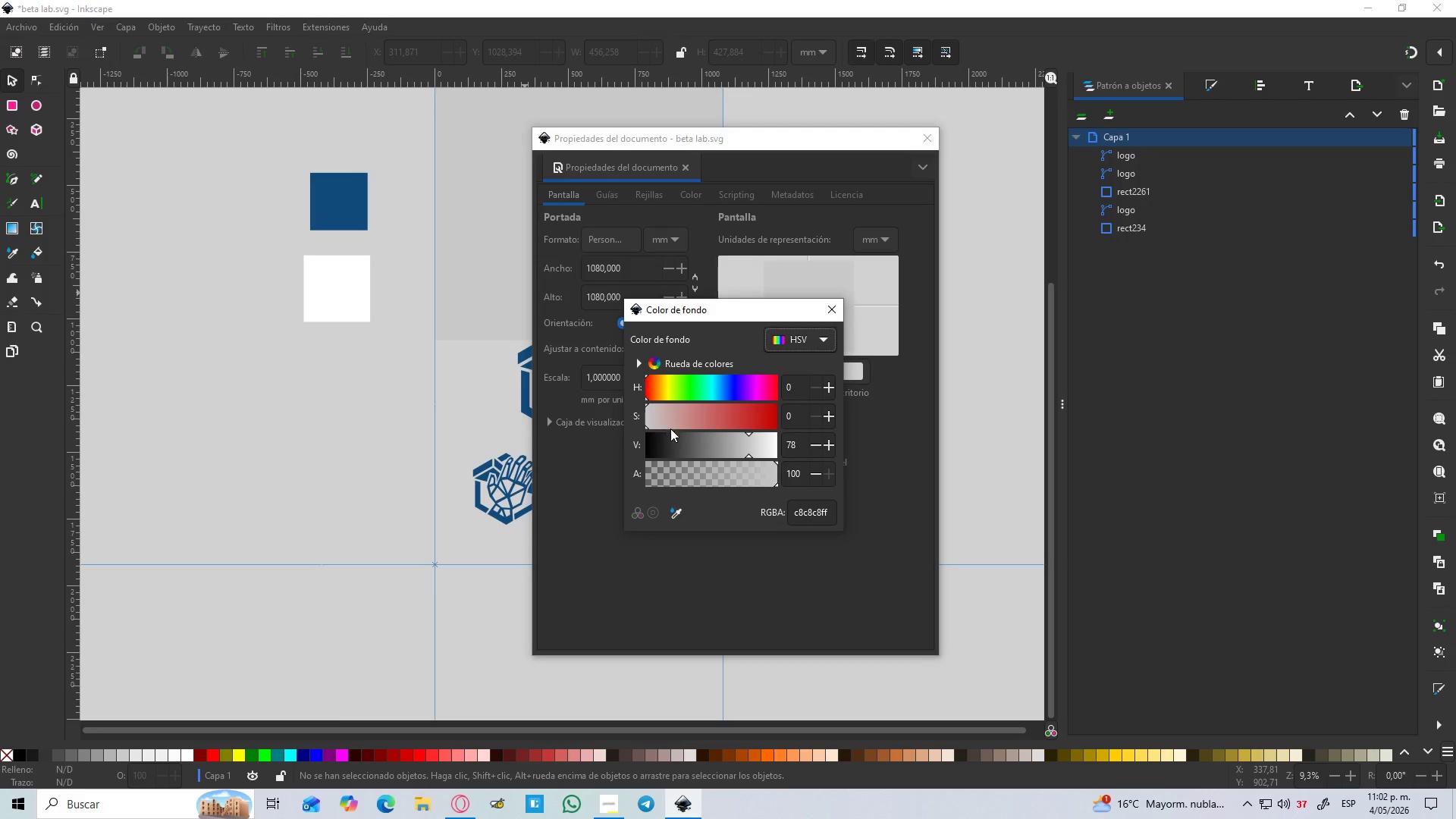 
left_click_drag(start_coordinate=[737, 450], to_coordinate=[810, 453])
 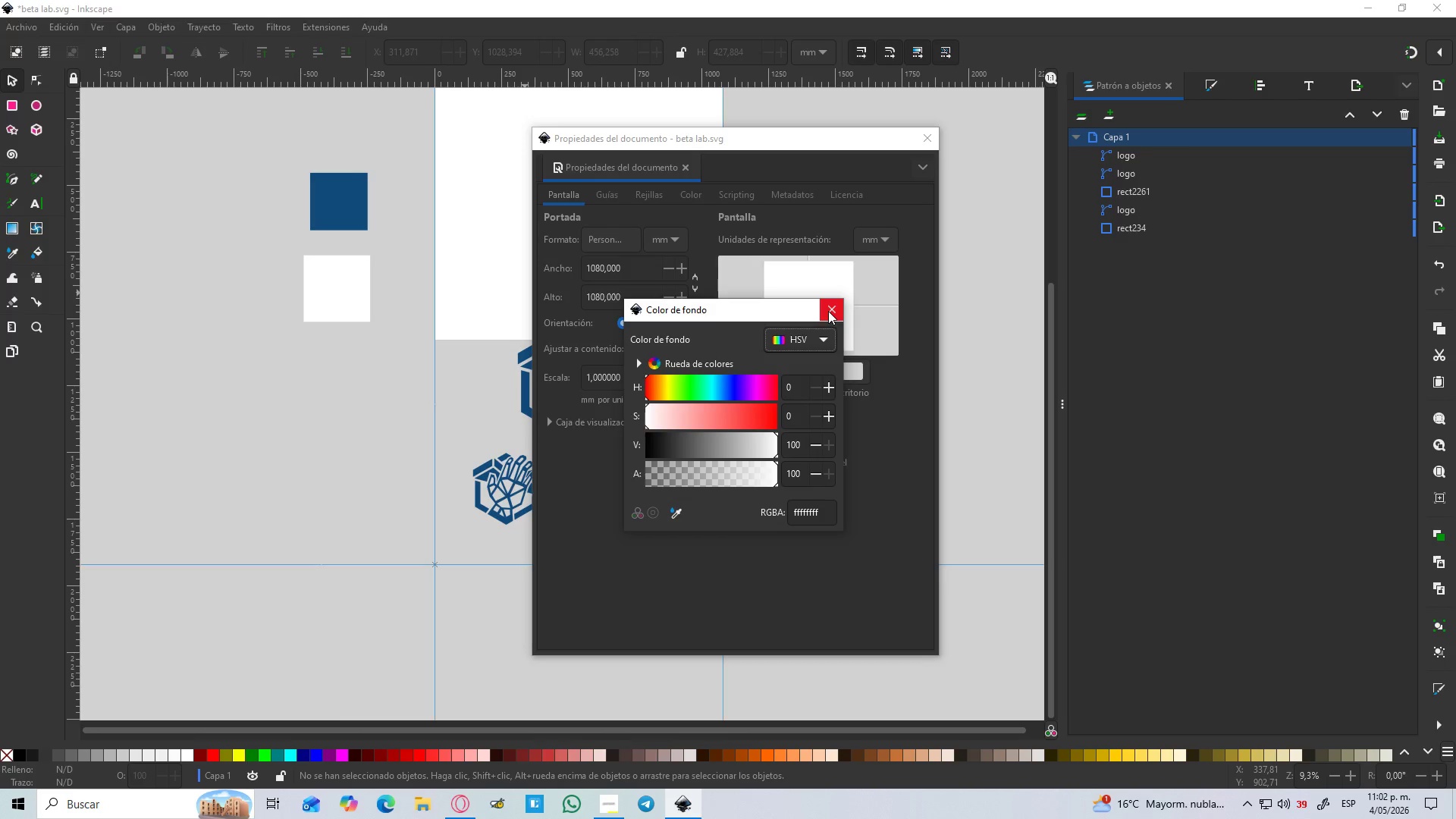 
left_click([828, 311])
 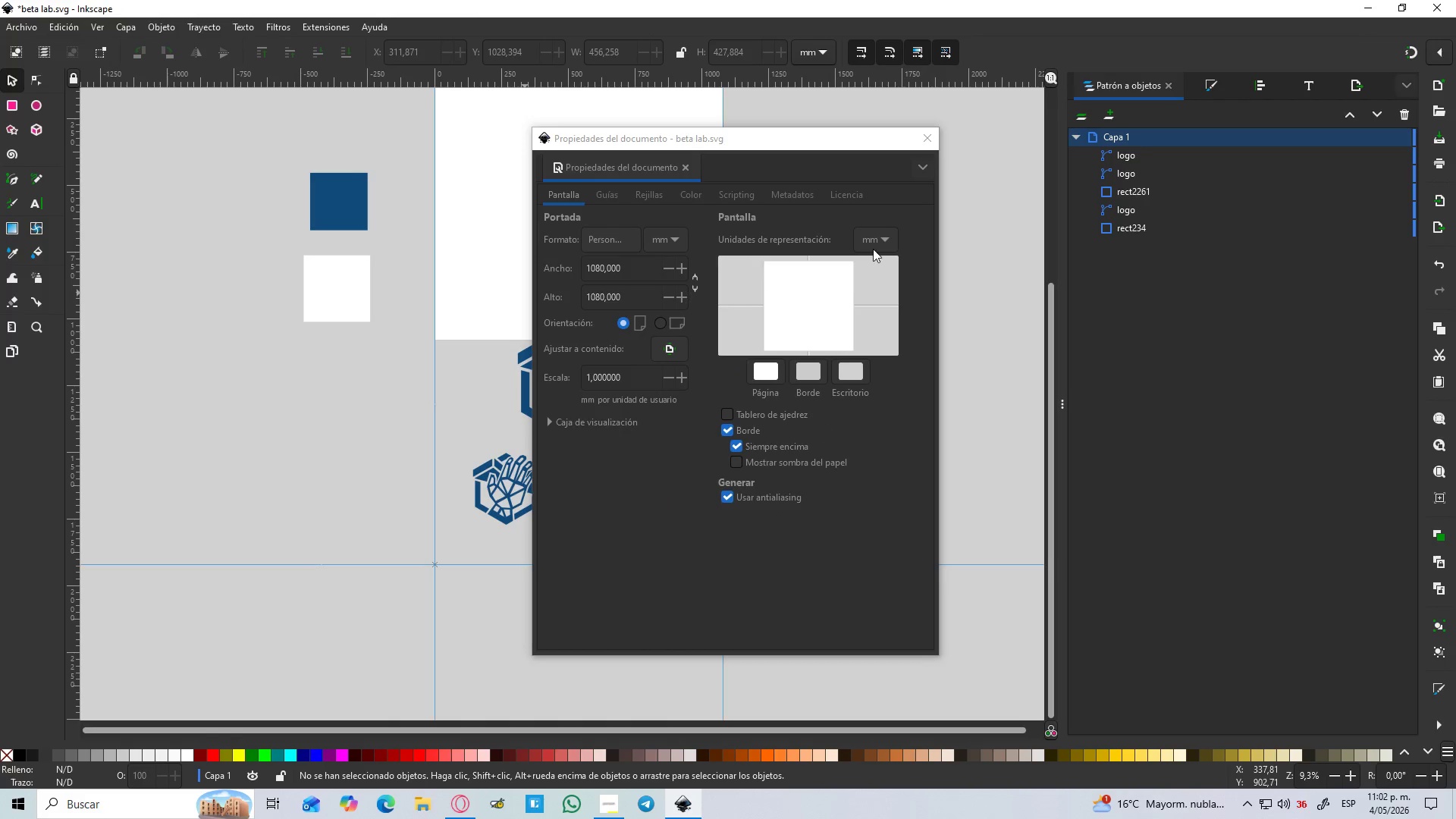 
left_click([876, 246])
 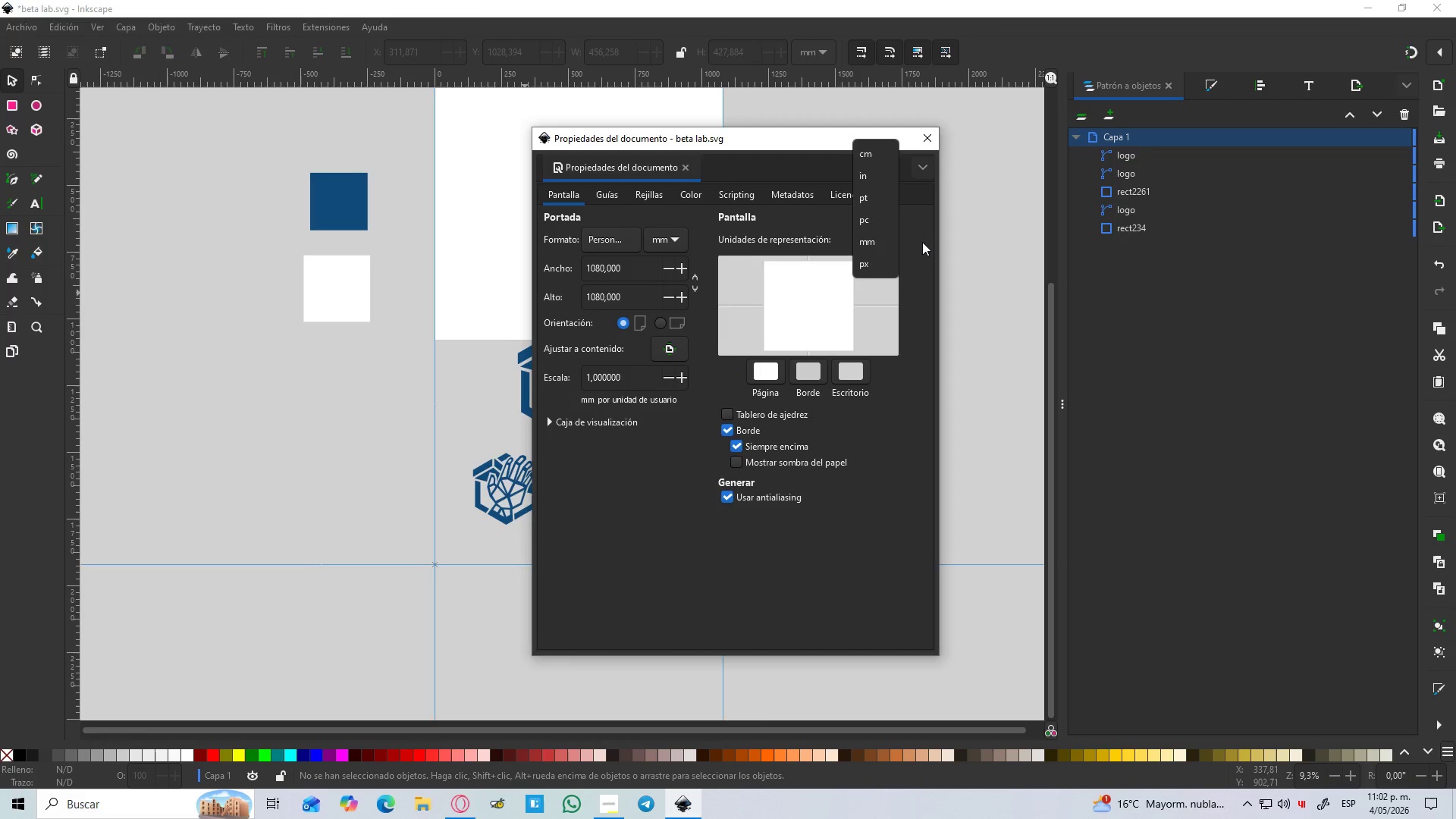 
left_click([879, 262])
 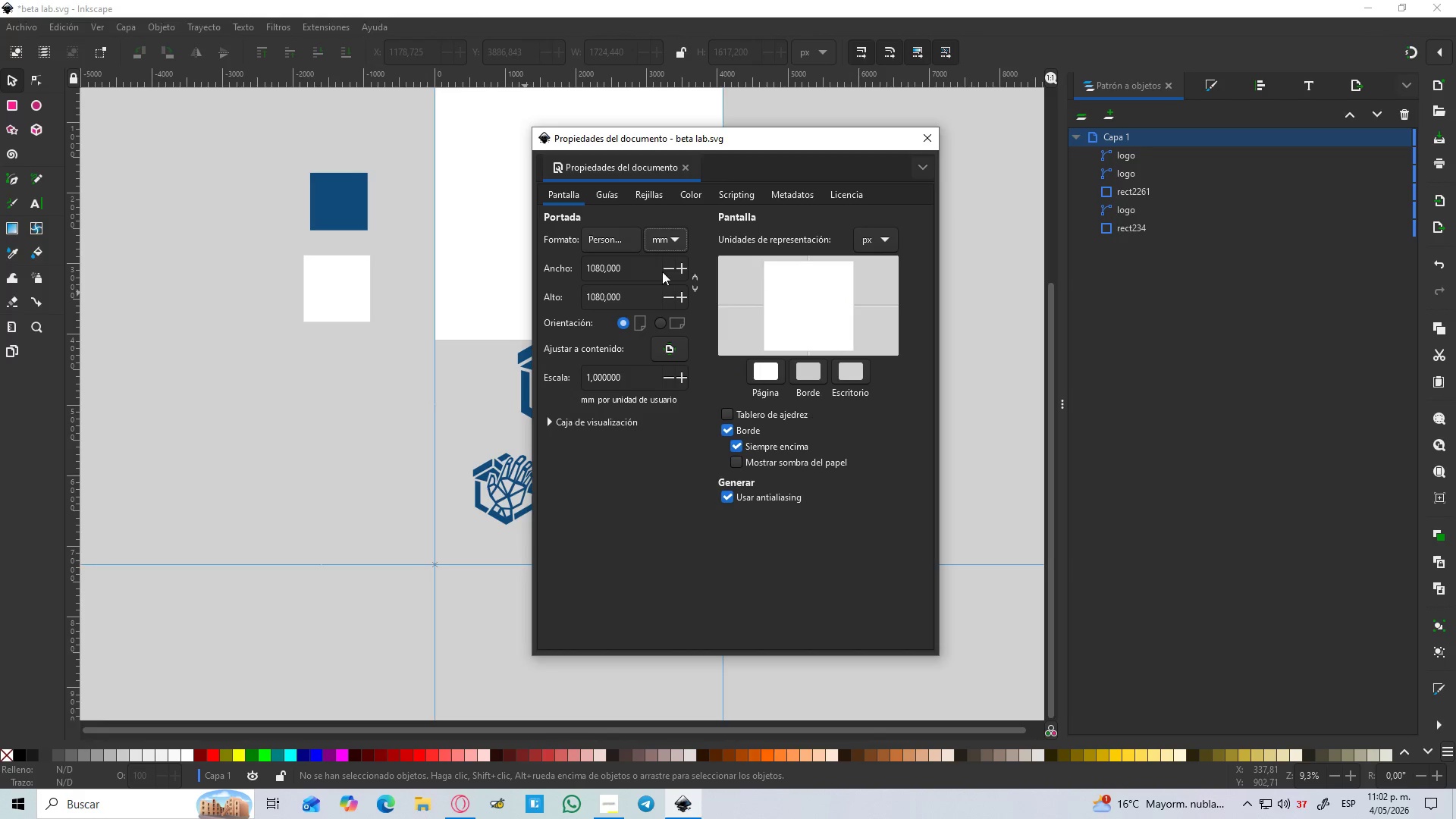 
left_click([673, 234])
 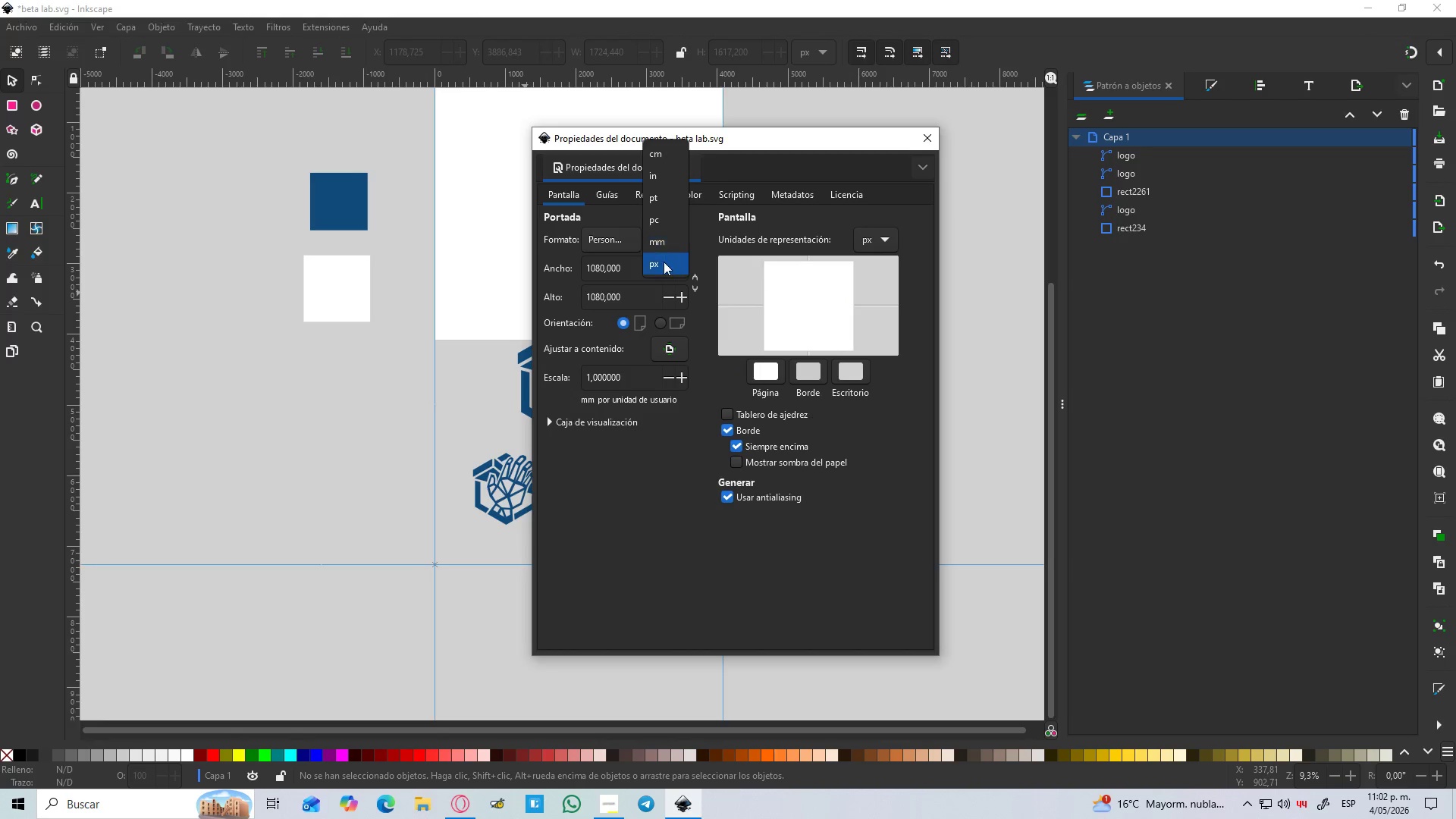 
left_click([664, 263])
 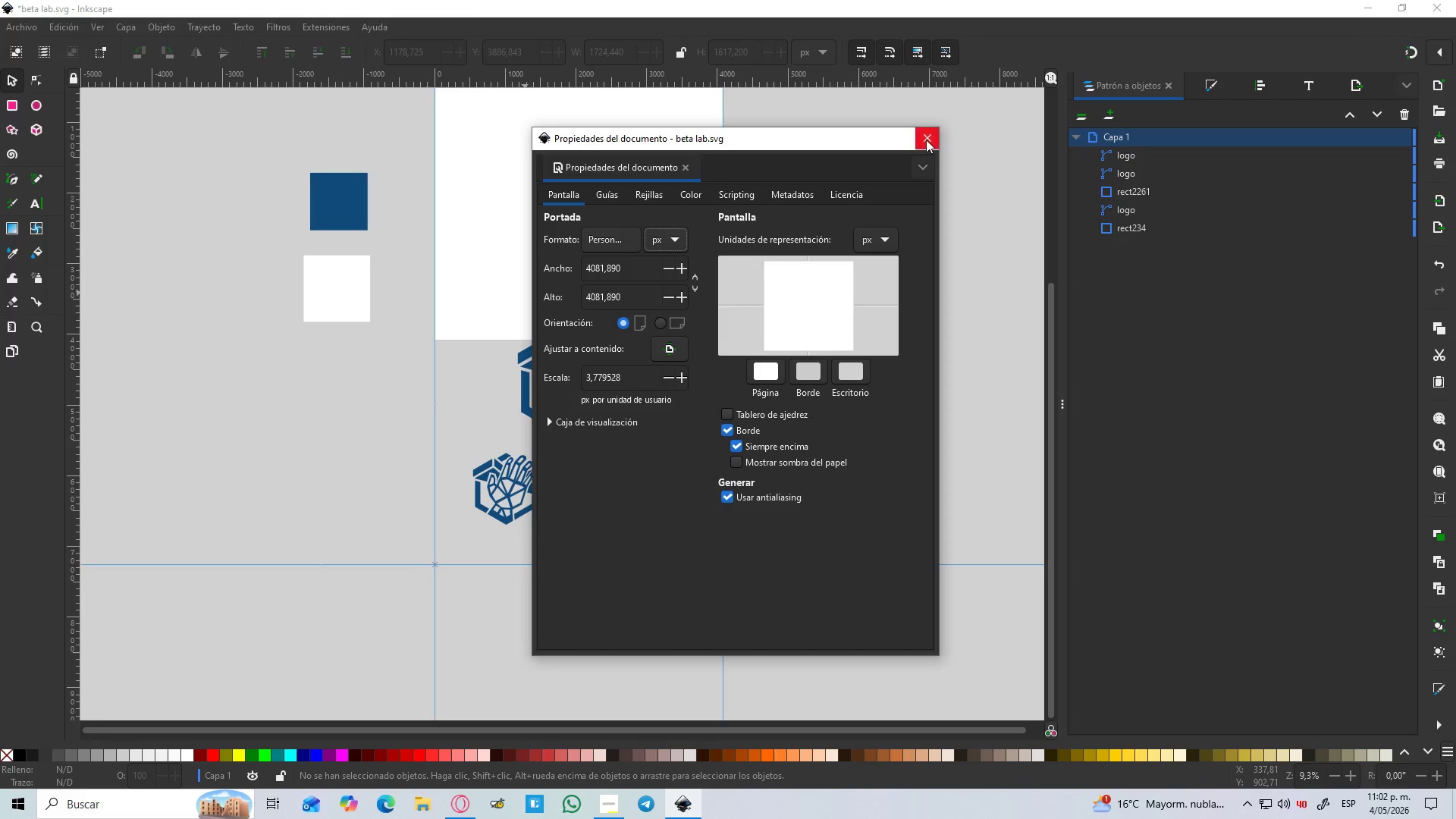 
left_click([926, 140])
 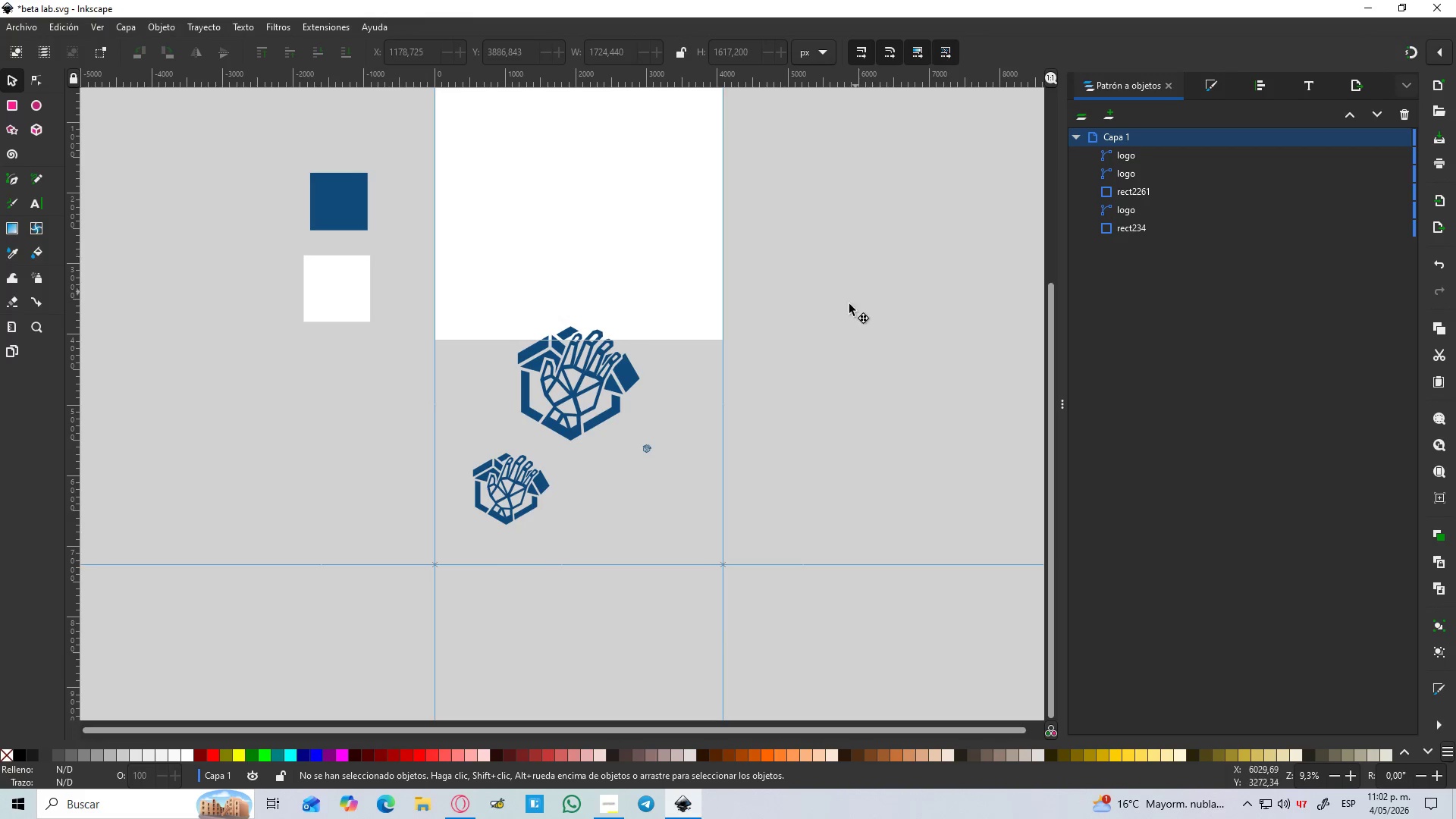 
left_click([834, 327])
 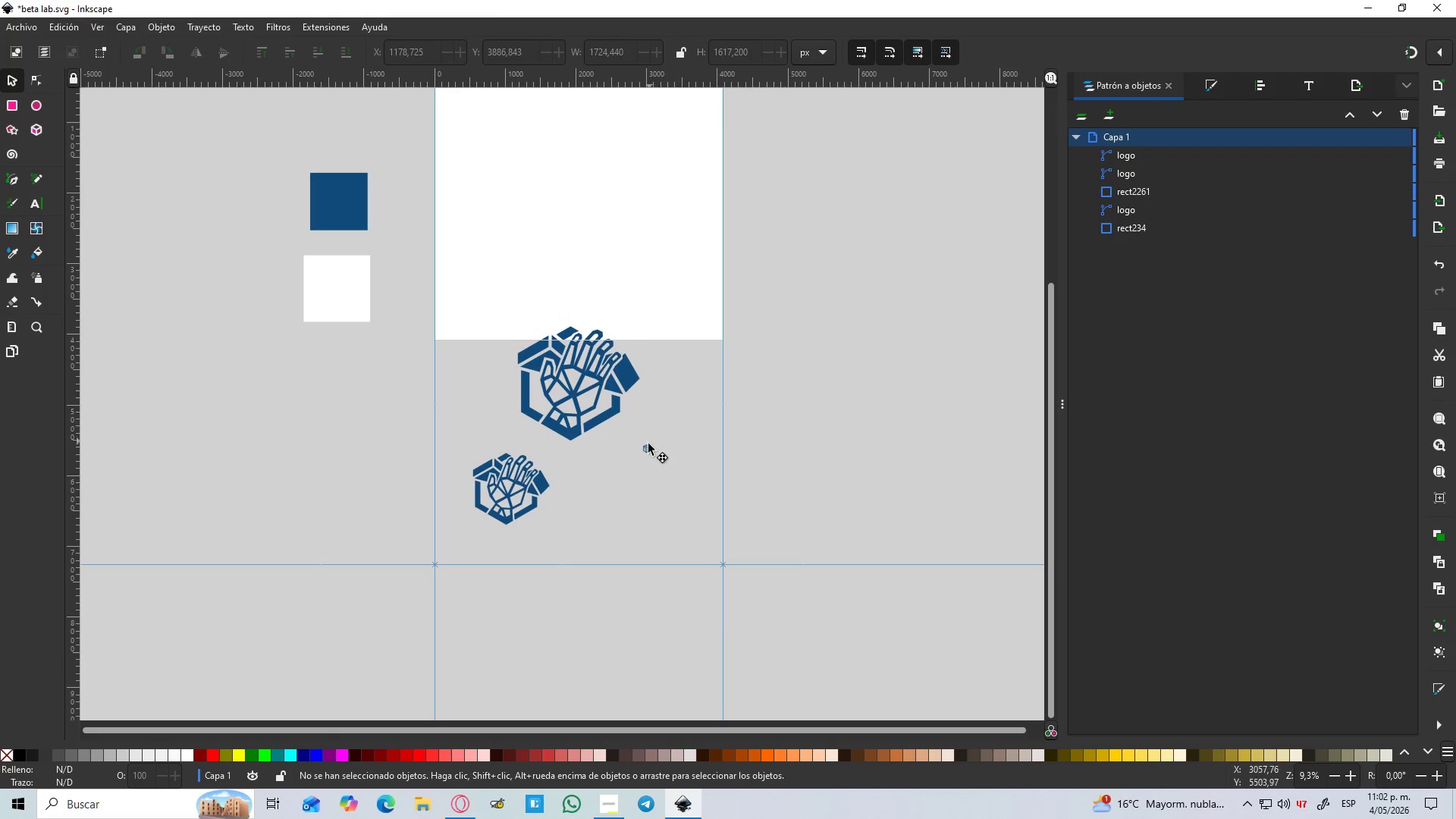 
left_click([647, 445])
 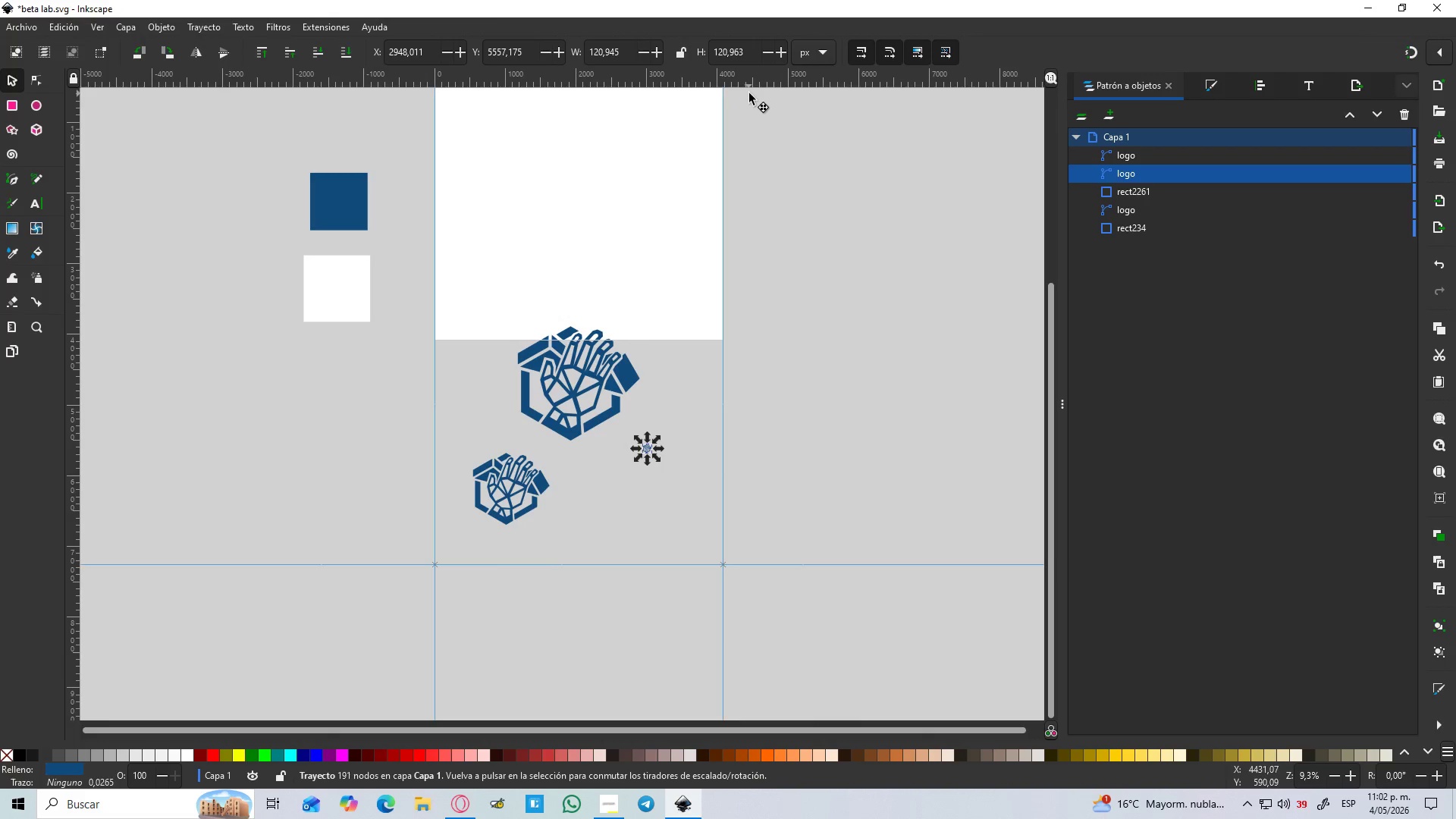 
left_click_drag(start_coordinate=[756, 57], to_coordinate=[635, 60])
 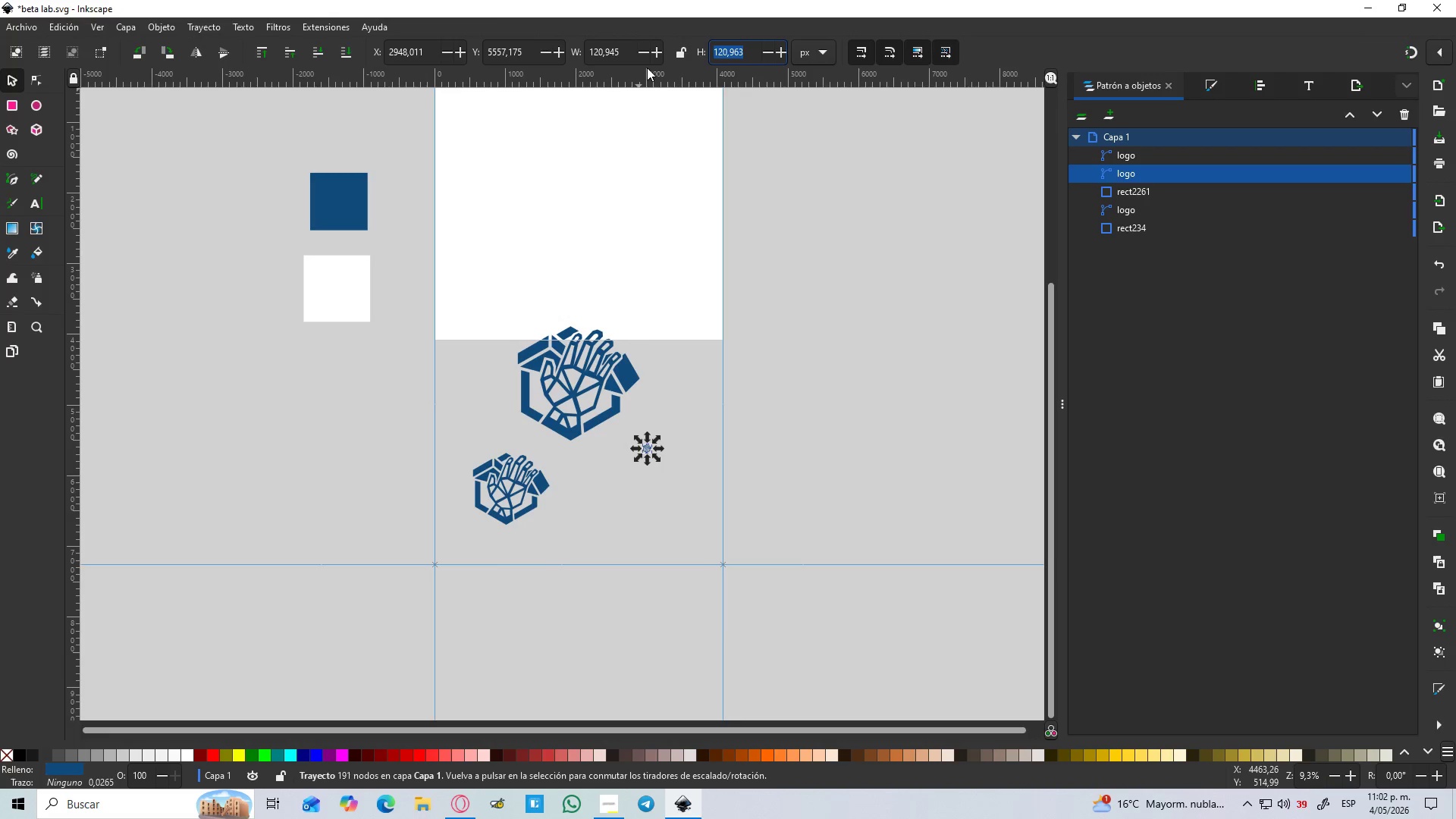 
key(Numpad3)
 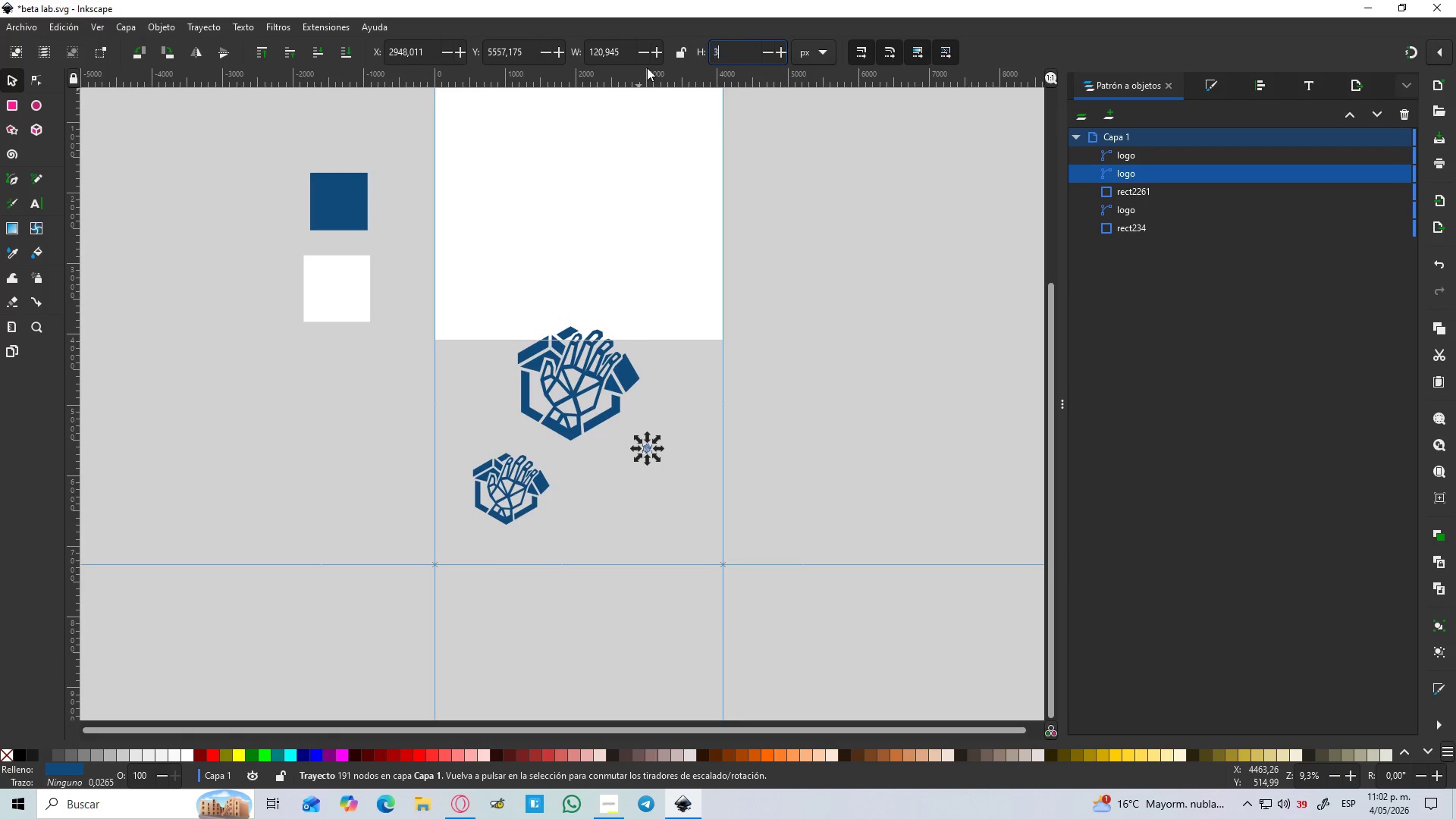 
key(Numpad2)
 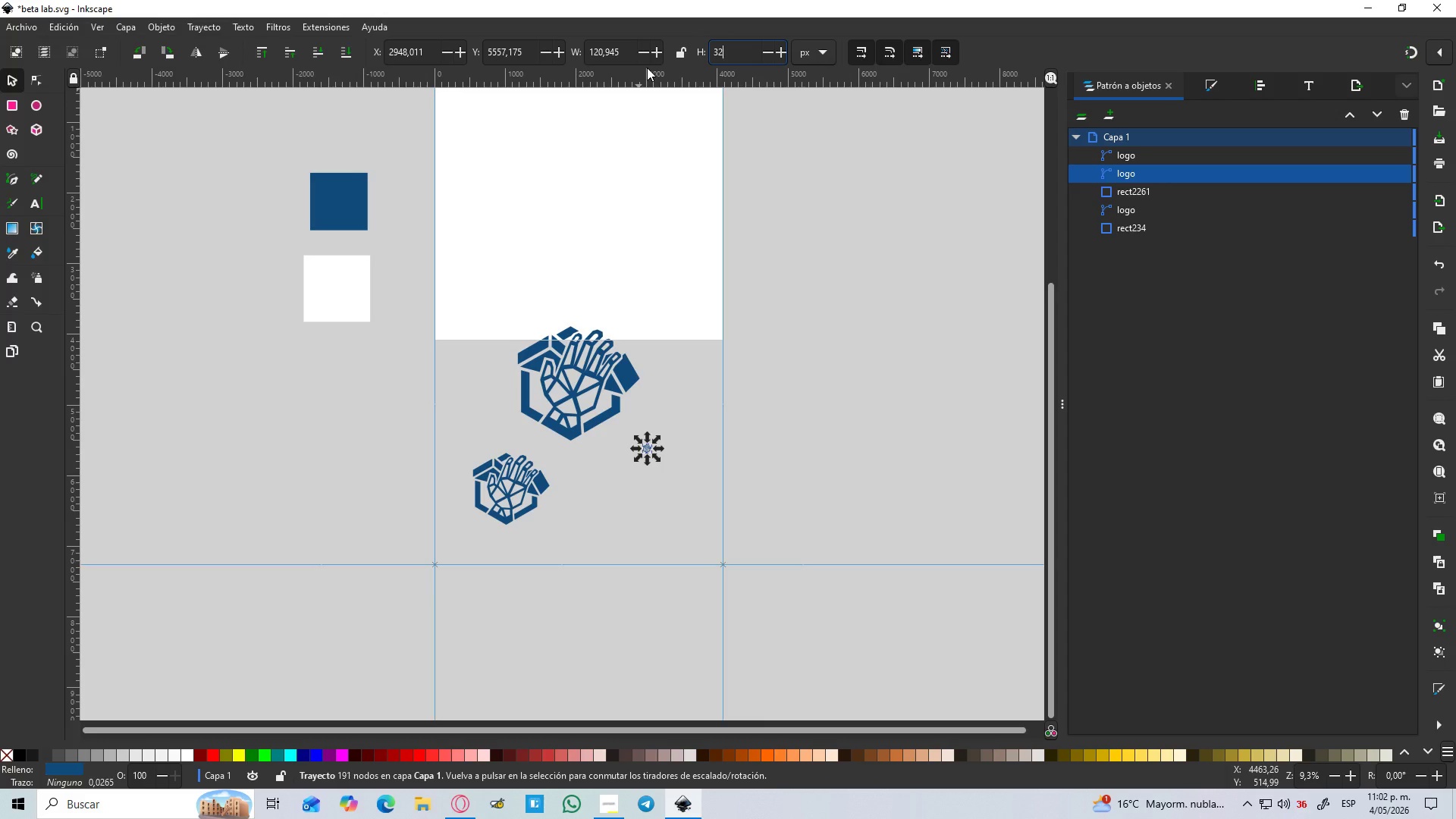 
key(Enter)
 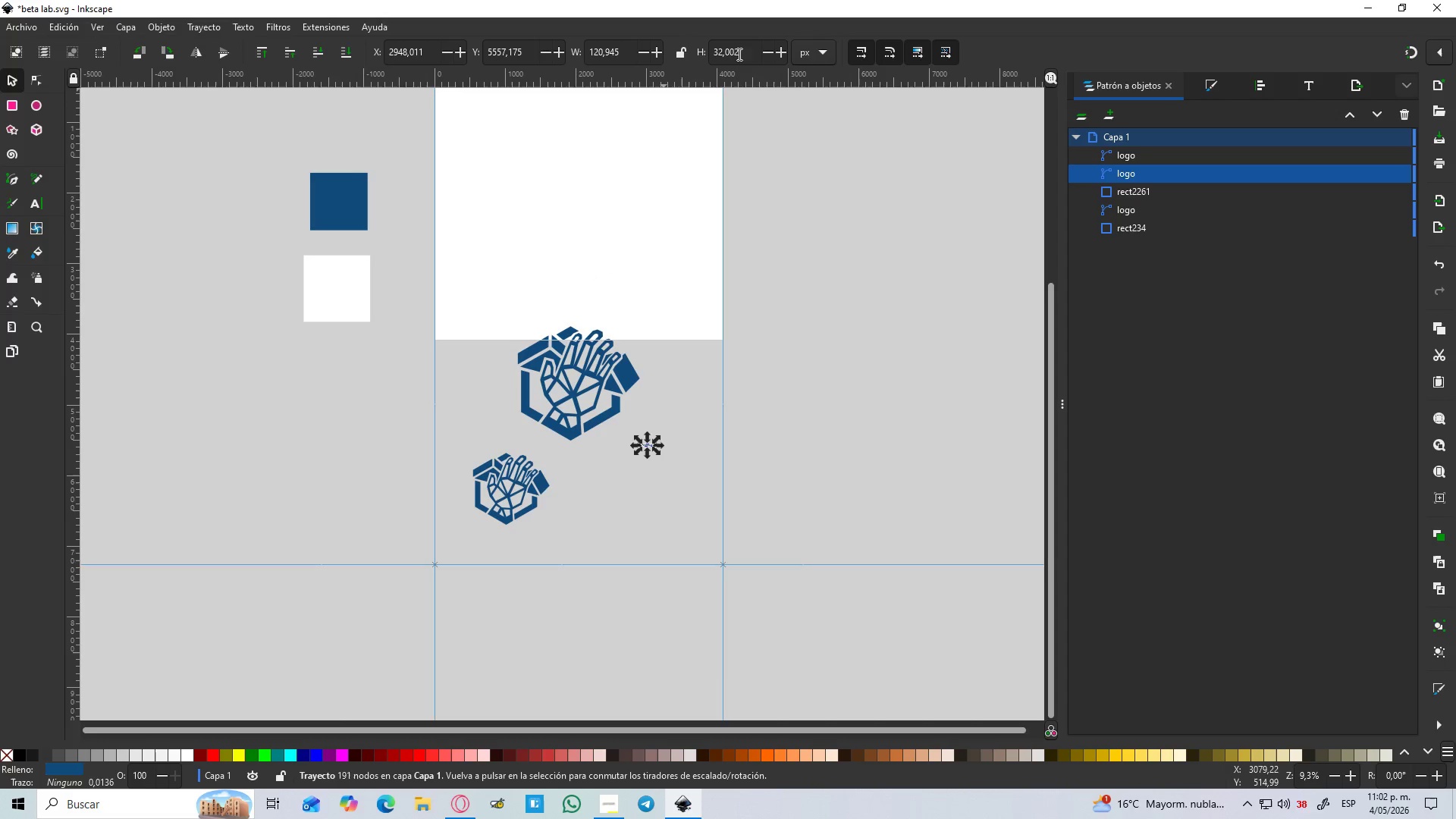 
left_click_drag(start_coordinate=[631, 48], to_coordinate=[529, 59])
 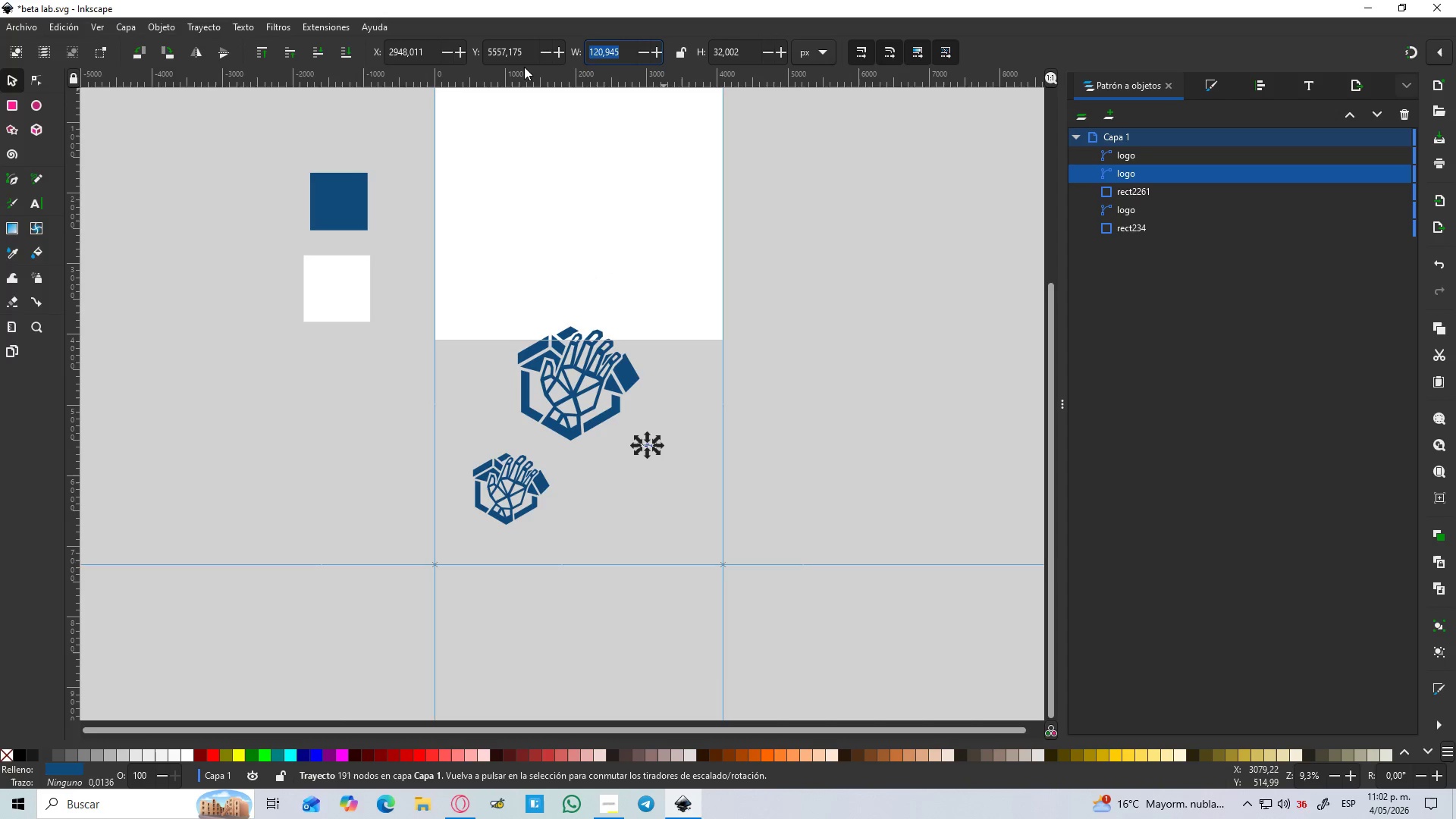 
key(Numpad3)
 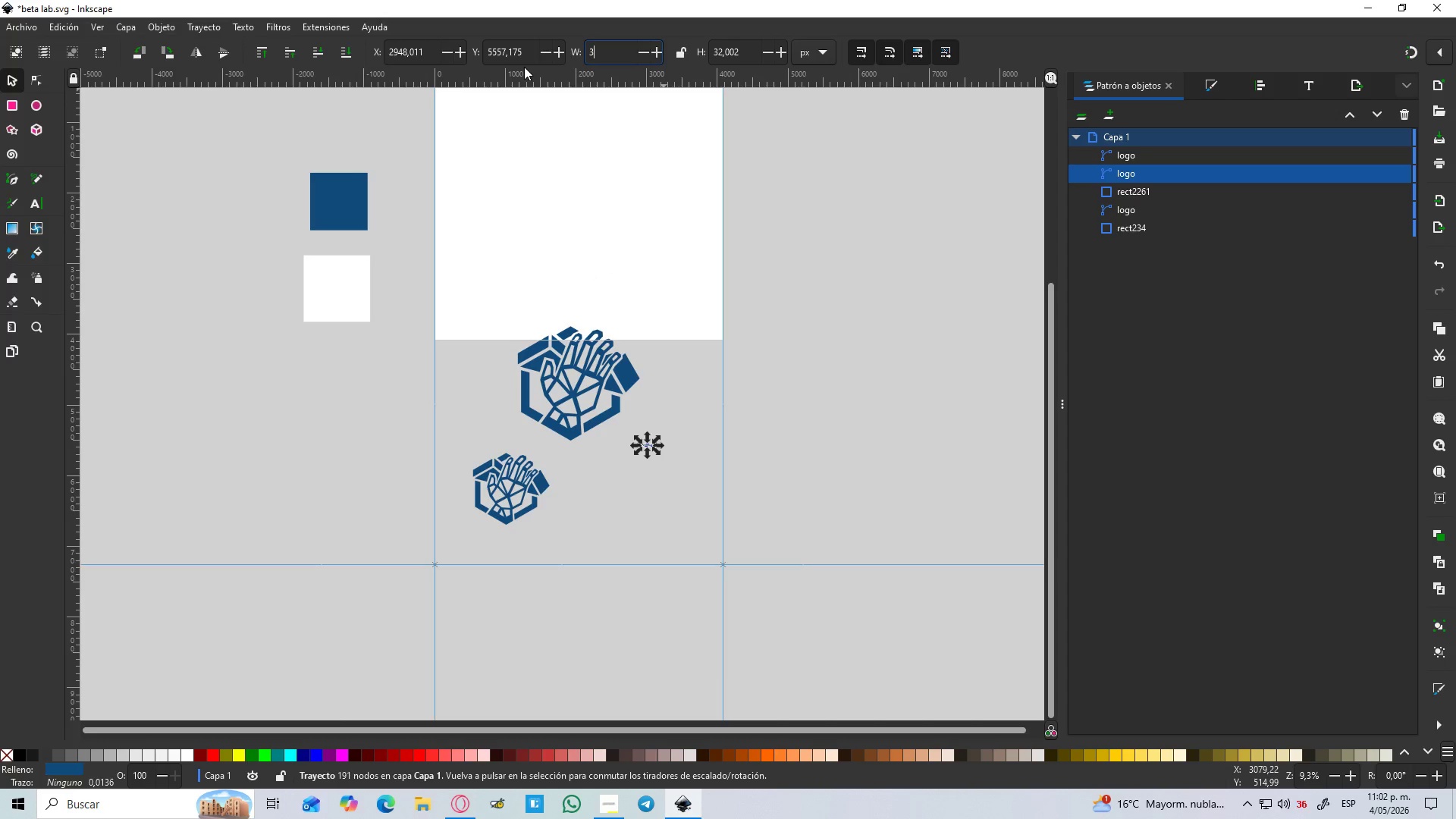 
key(Numpad2)
 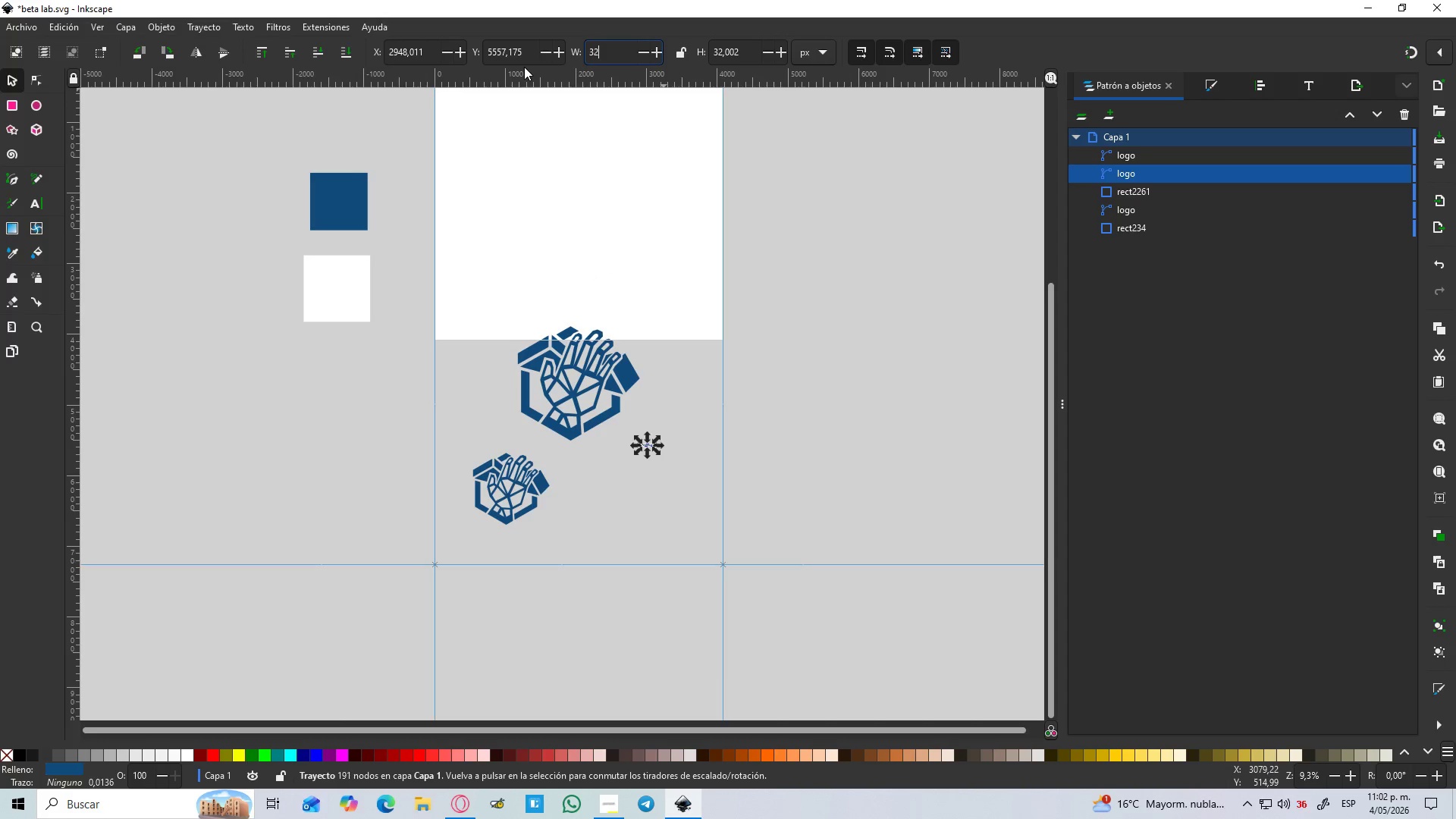 
key(Enter)
 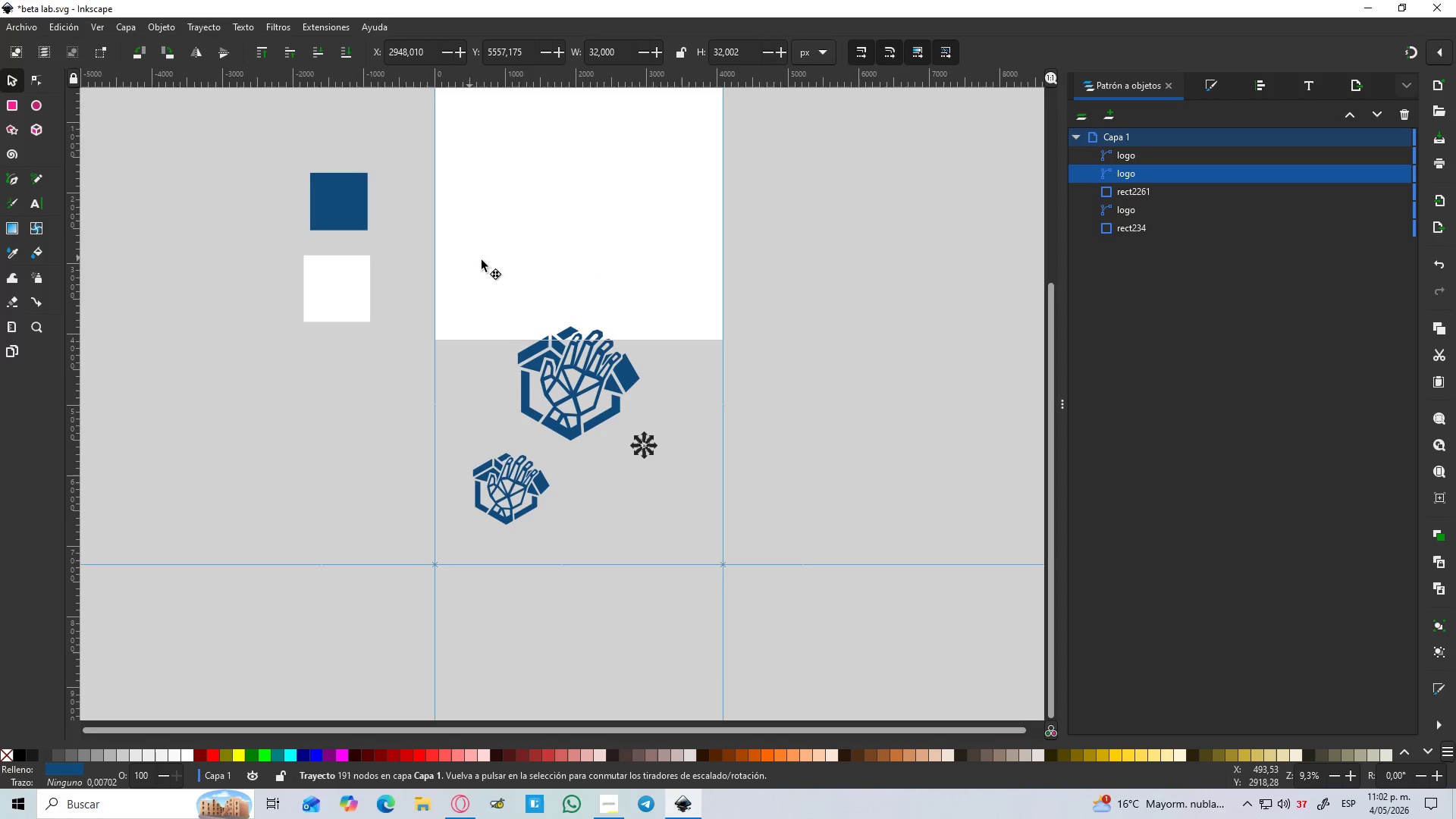 
scroll: coordinate [557, 305], scroll_direction: up, amount: 2.0
 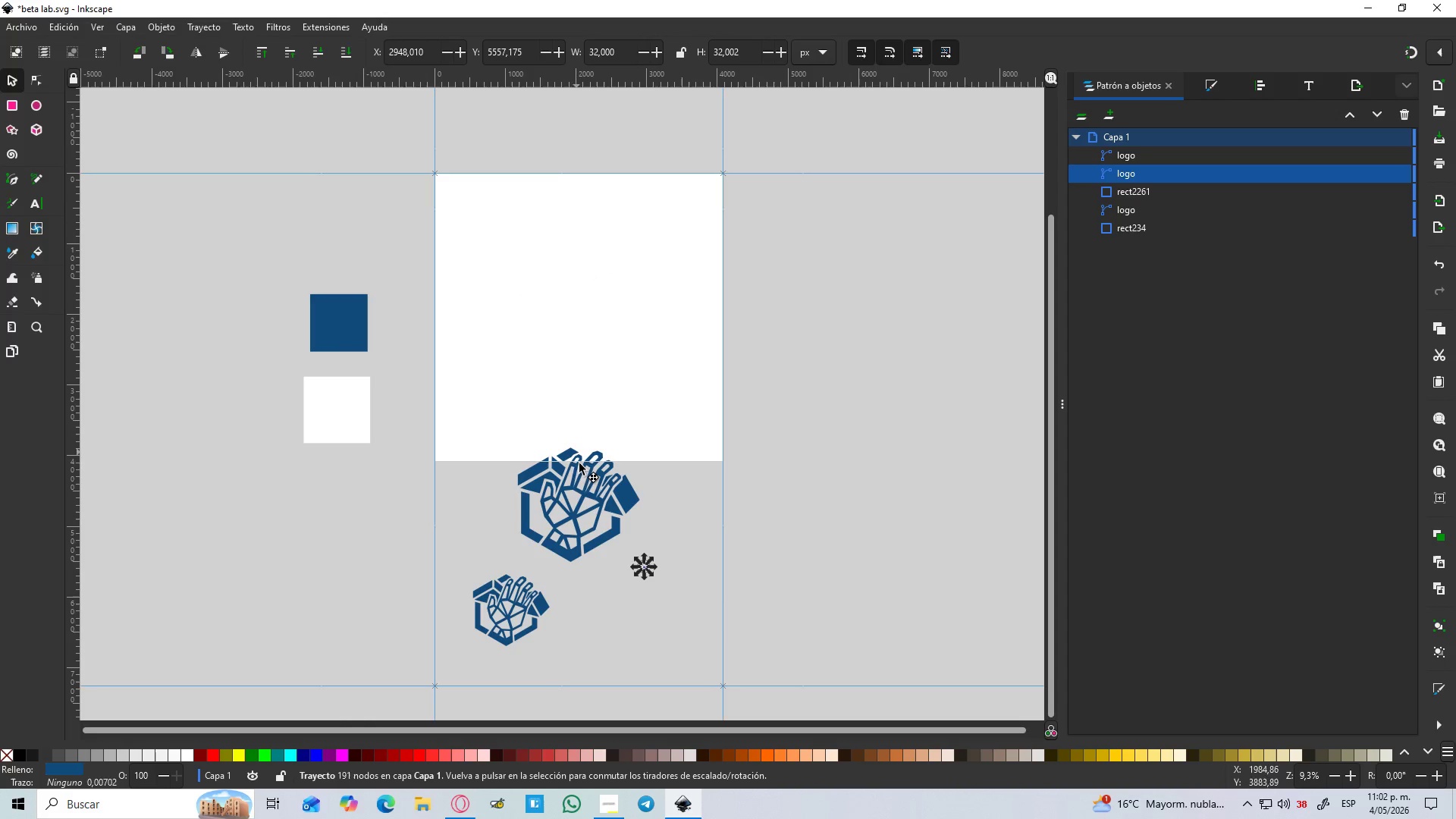 
left_click([580, 481])
 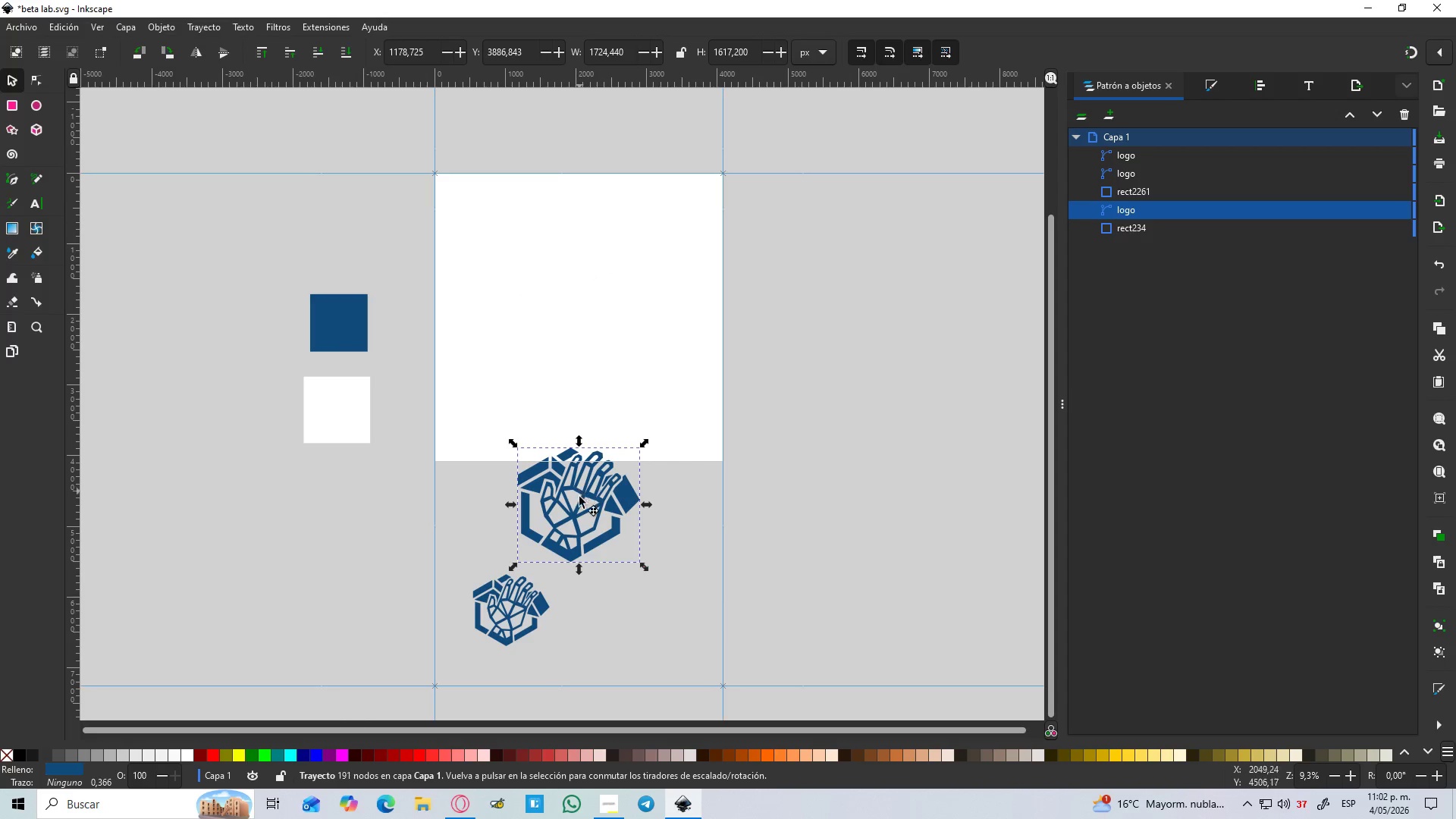 
hold_key(key=ControlLeft, duration=0.66)
scroll: coordinate [601, 554], scroll_direction: up, amount: 2.0
 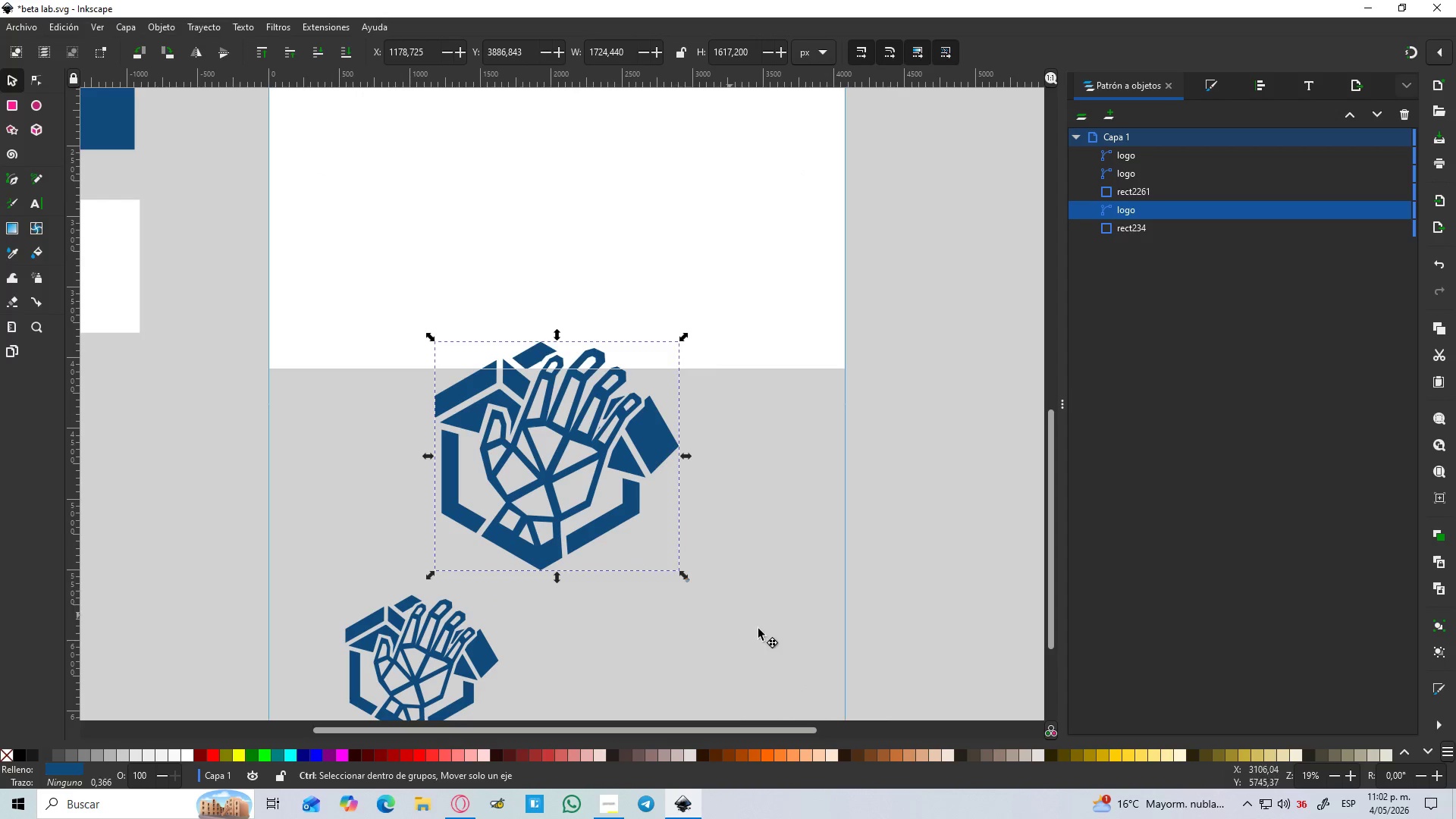 
left_click_drag(start_coordinate=[741, 620], to_coordinate=[657, 550])
 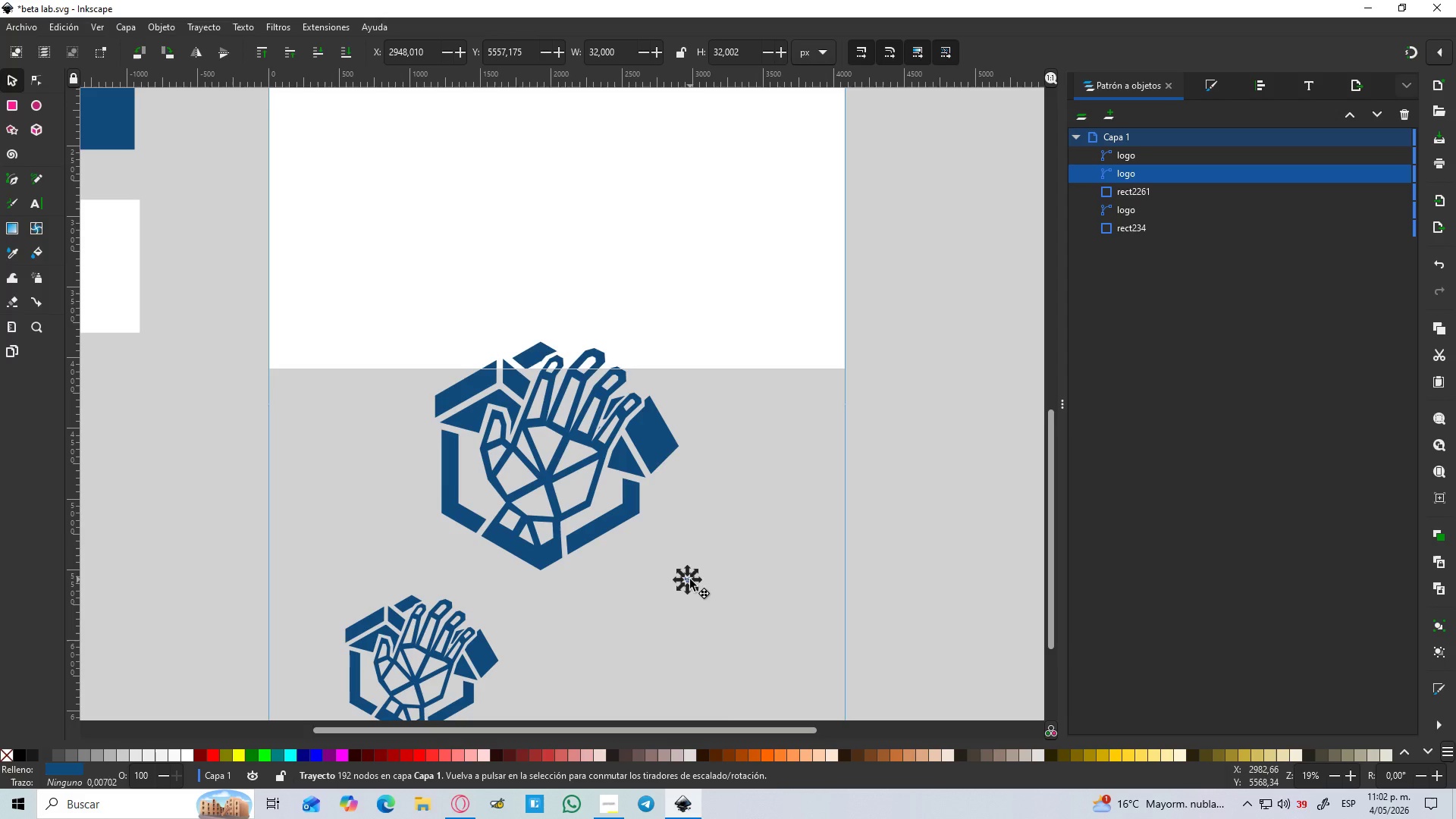 
left_click_drag(start_coordinate=[689, 582], to_coordinate=[707, 286])
 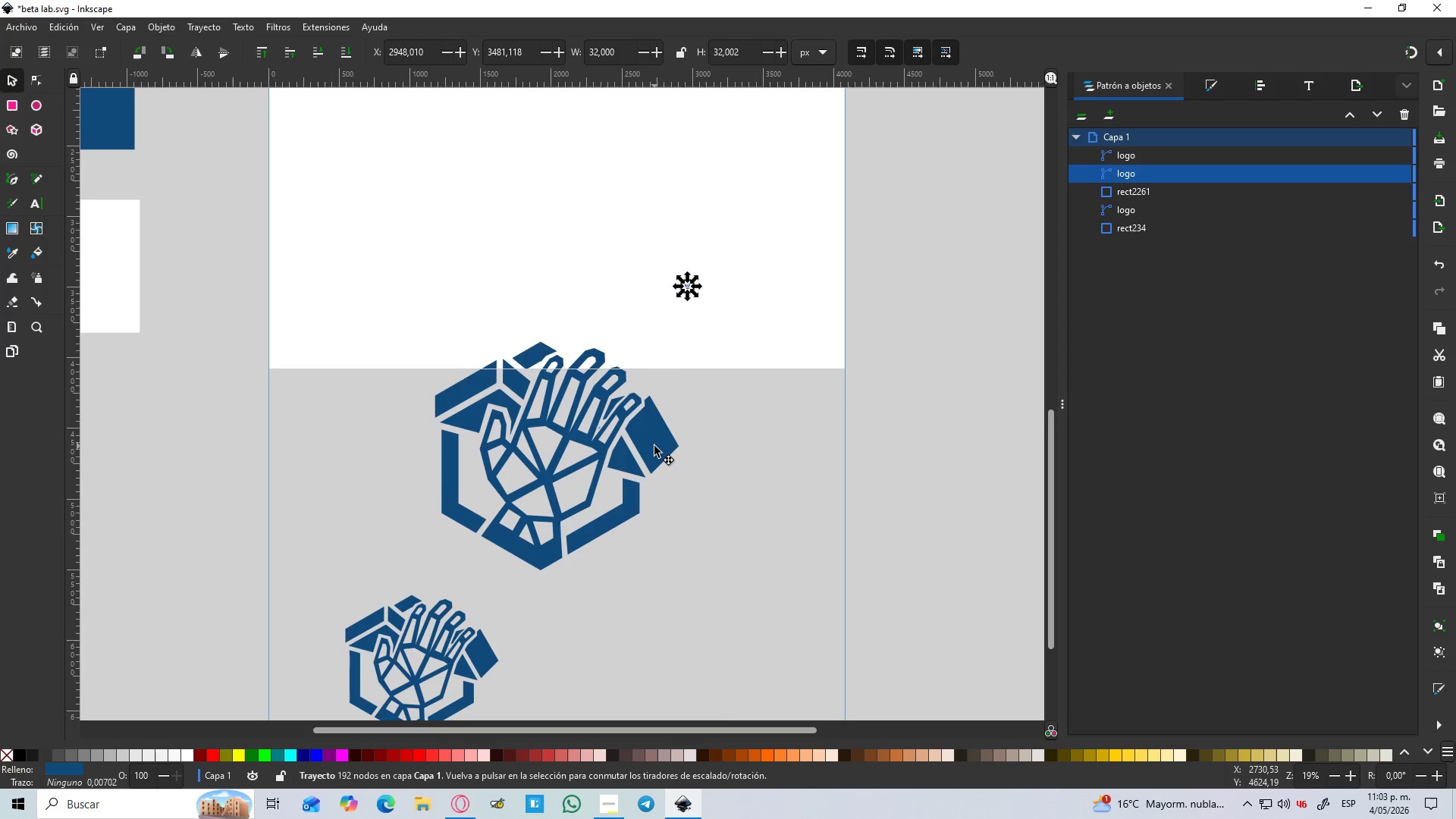 
hold_key(key=ControlLeft, duration=0.73)
 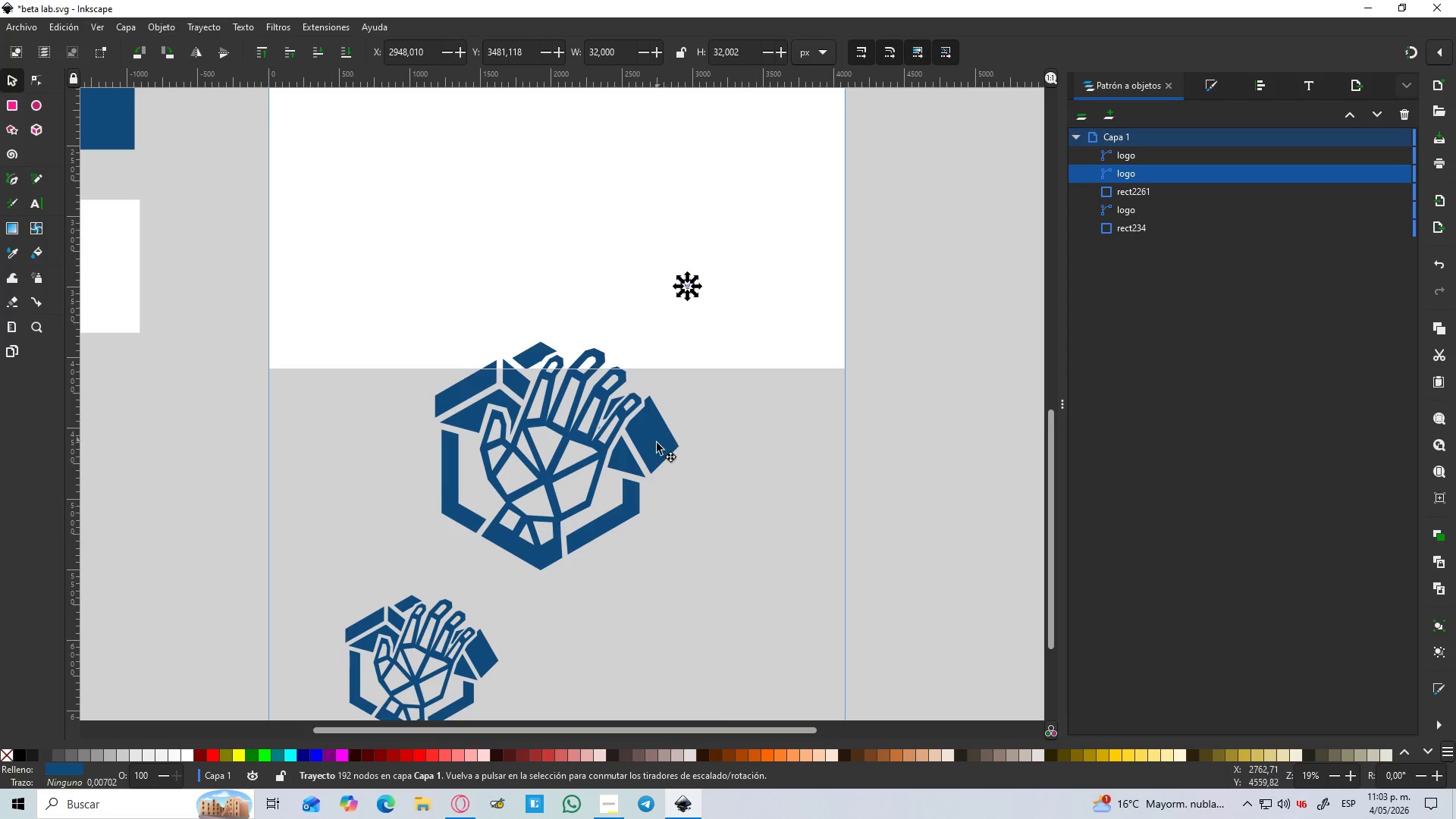 
left_click([654, 446])
 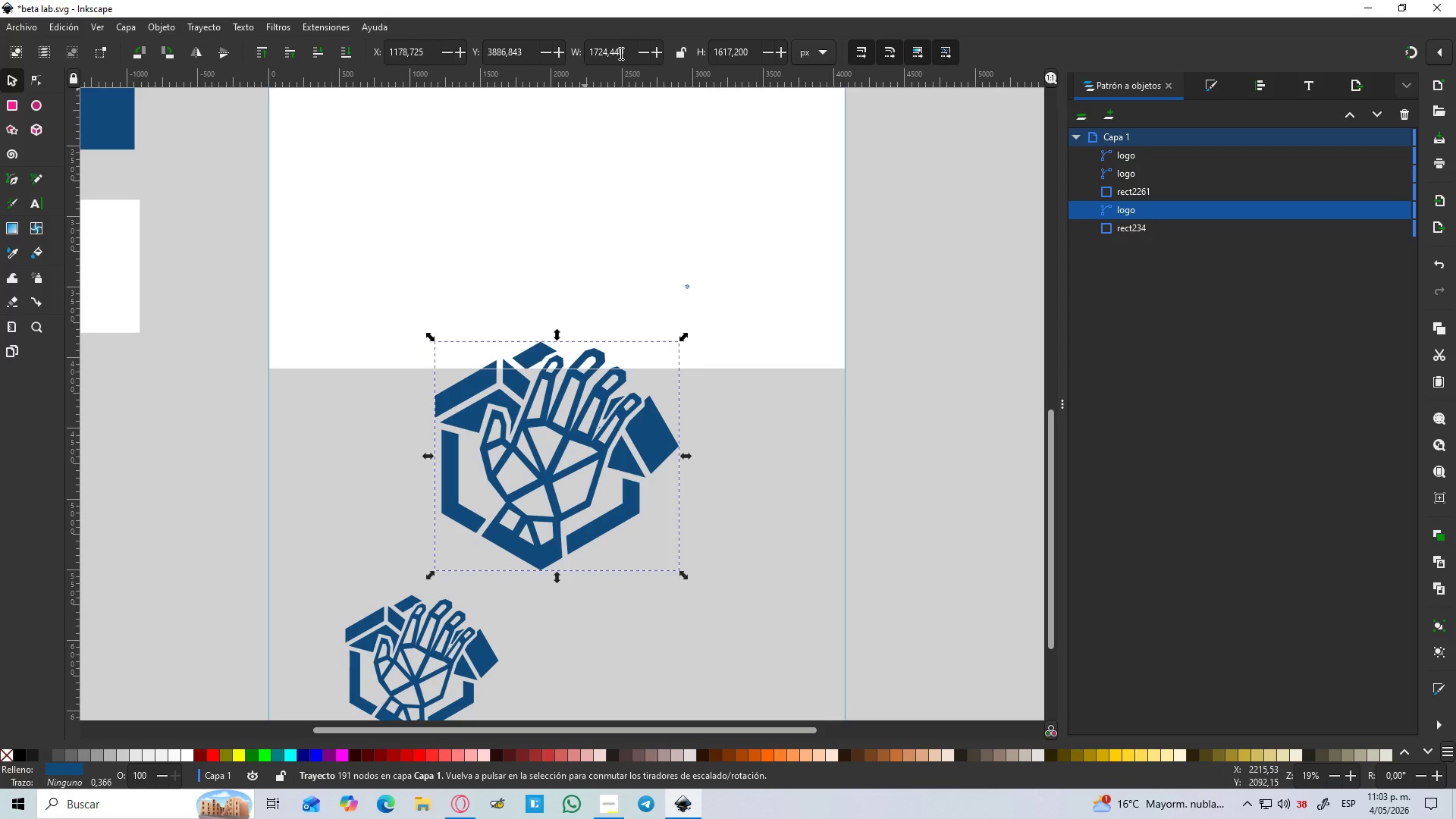 
left_click_drag(start_coordinate=[627, 53], to_coordinate=[568, 49])
 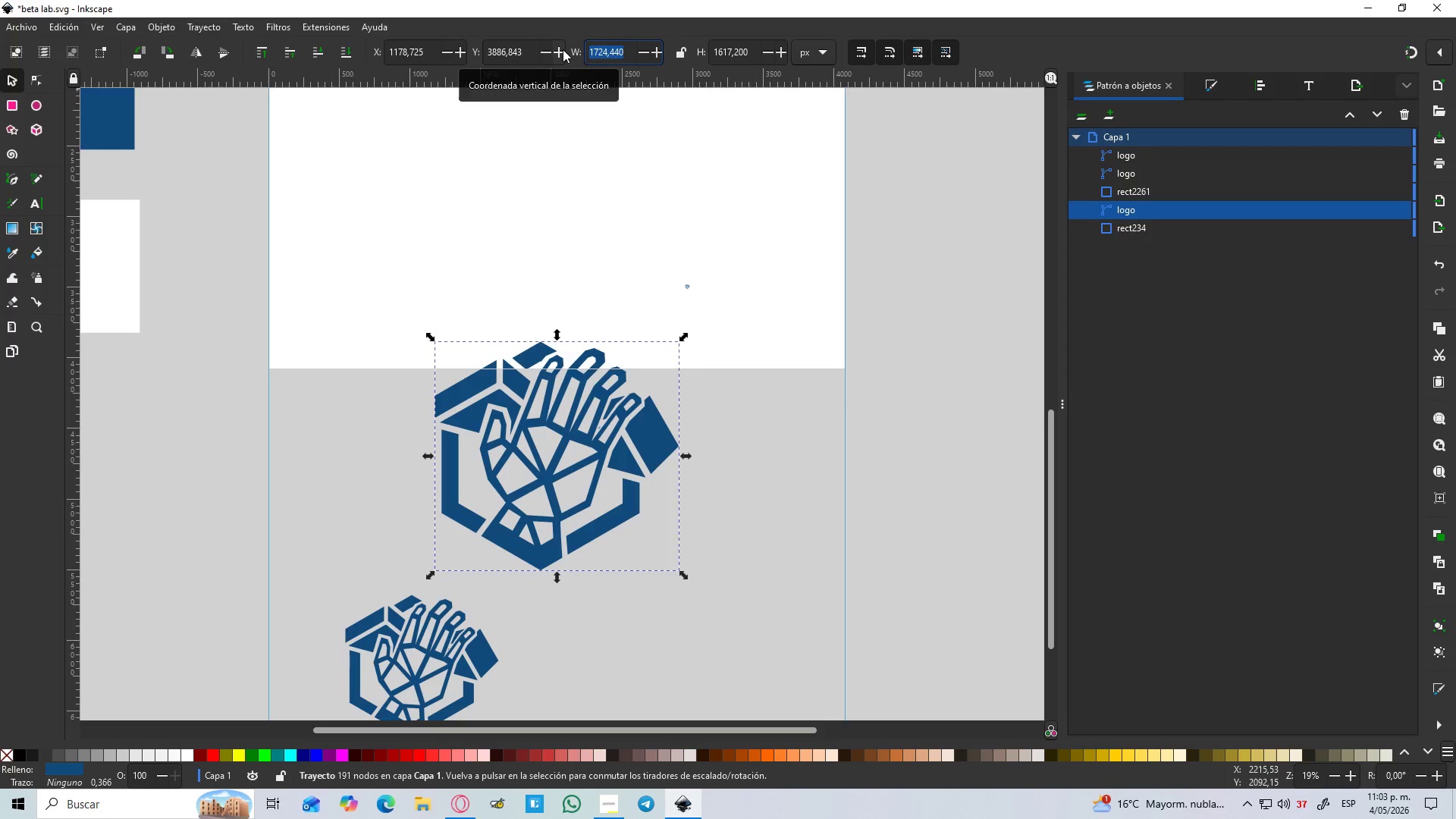 
key(Numpad2)
 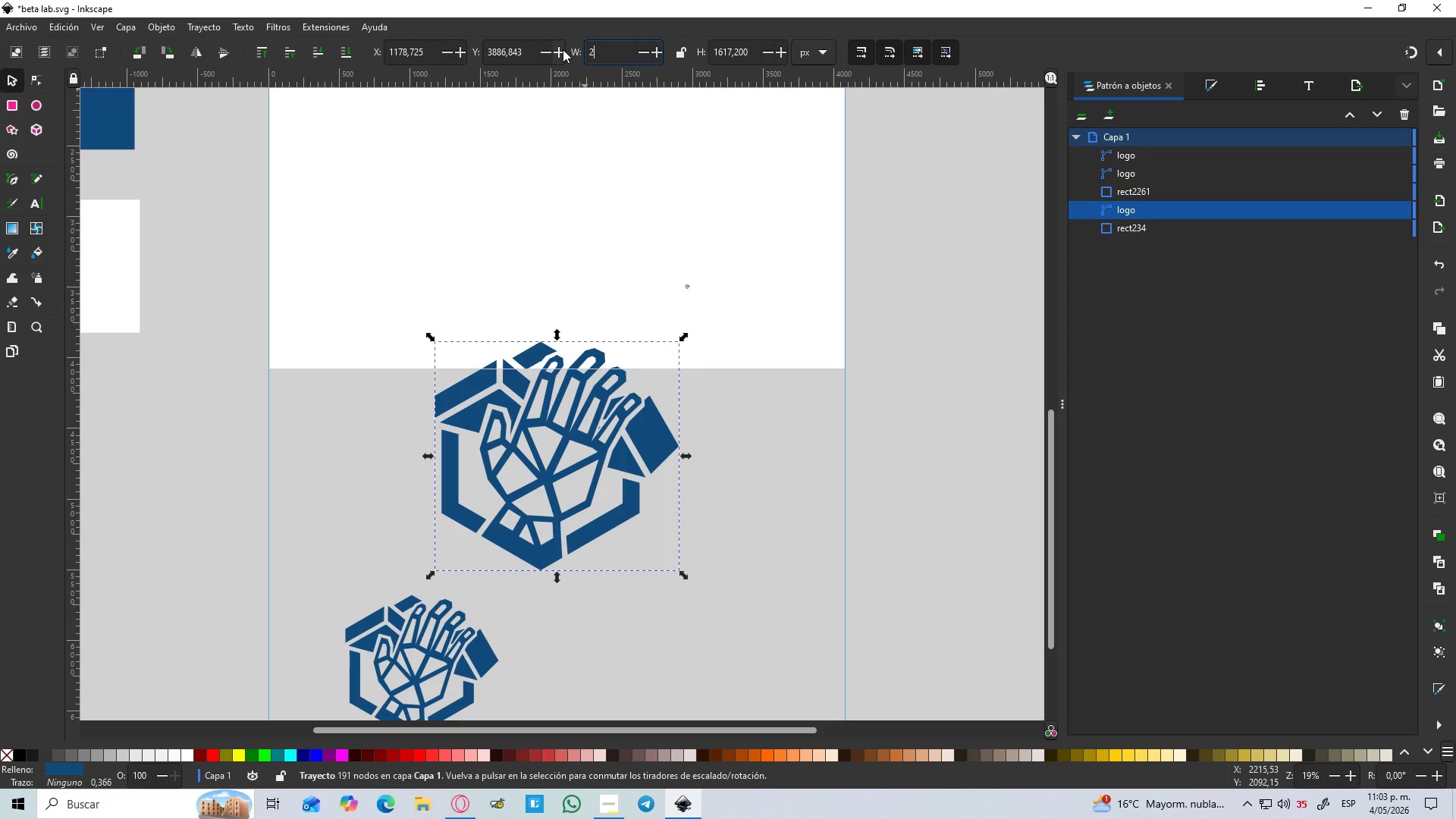 
key(Numpad1)
 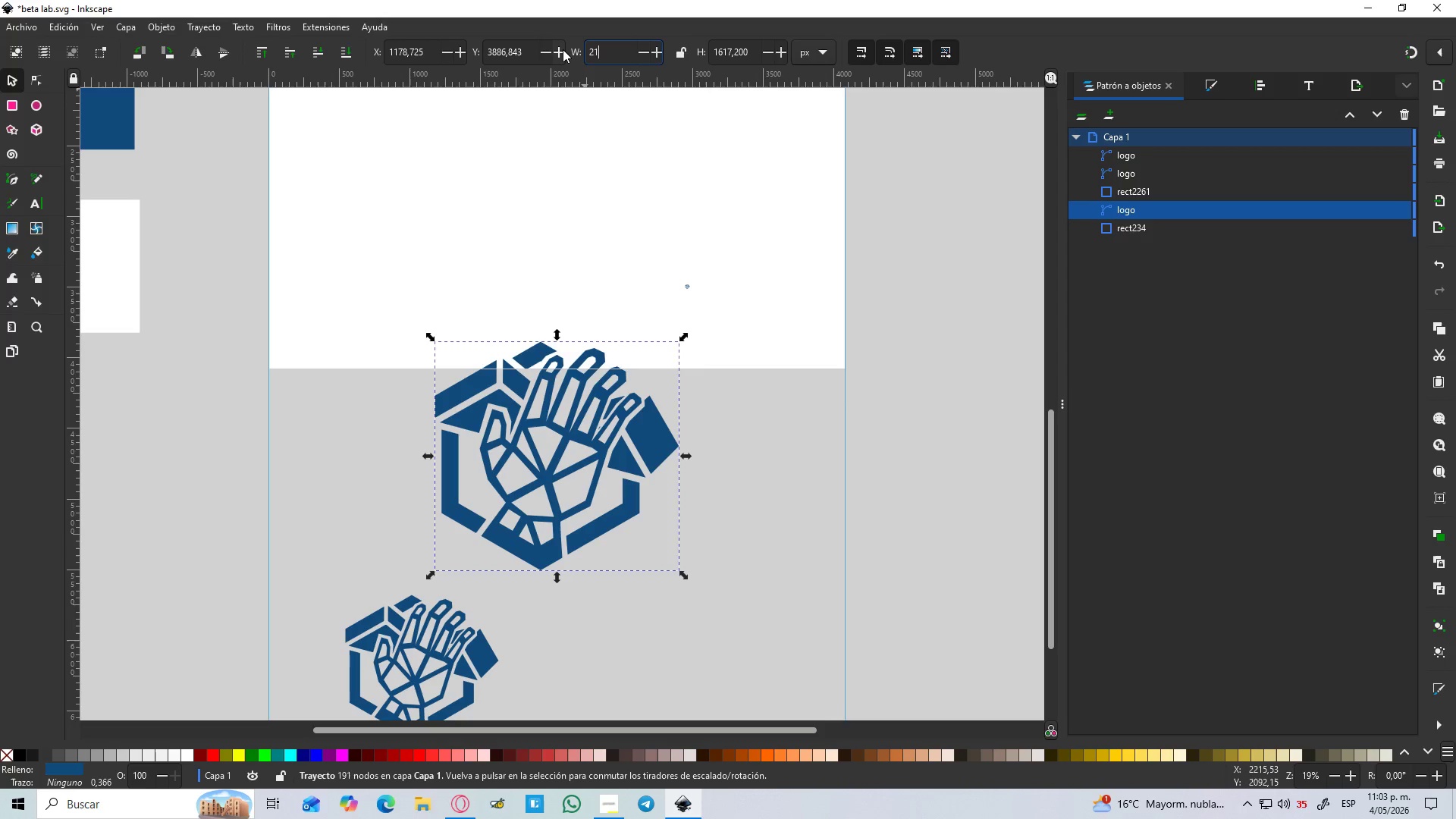 
key(Numpad5)
 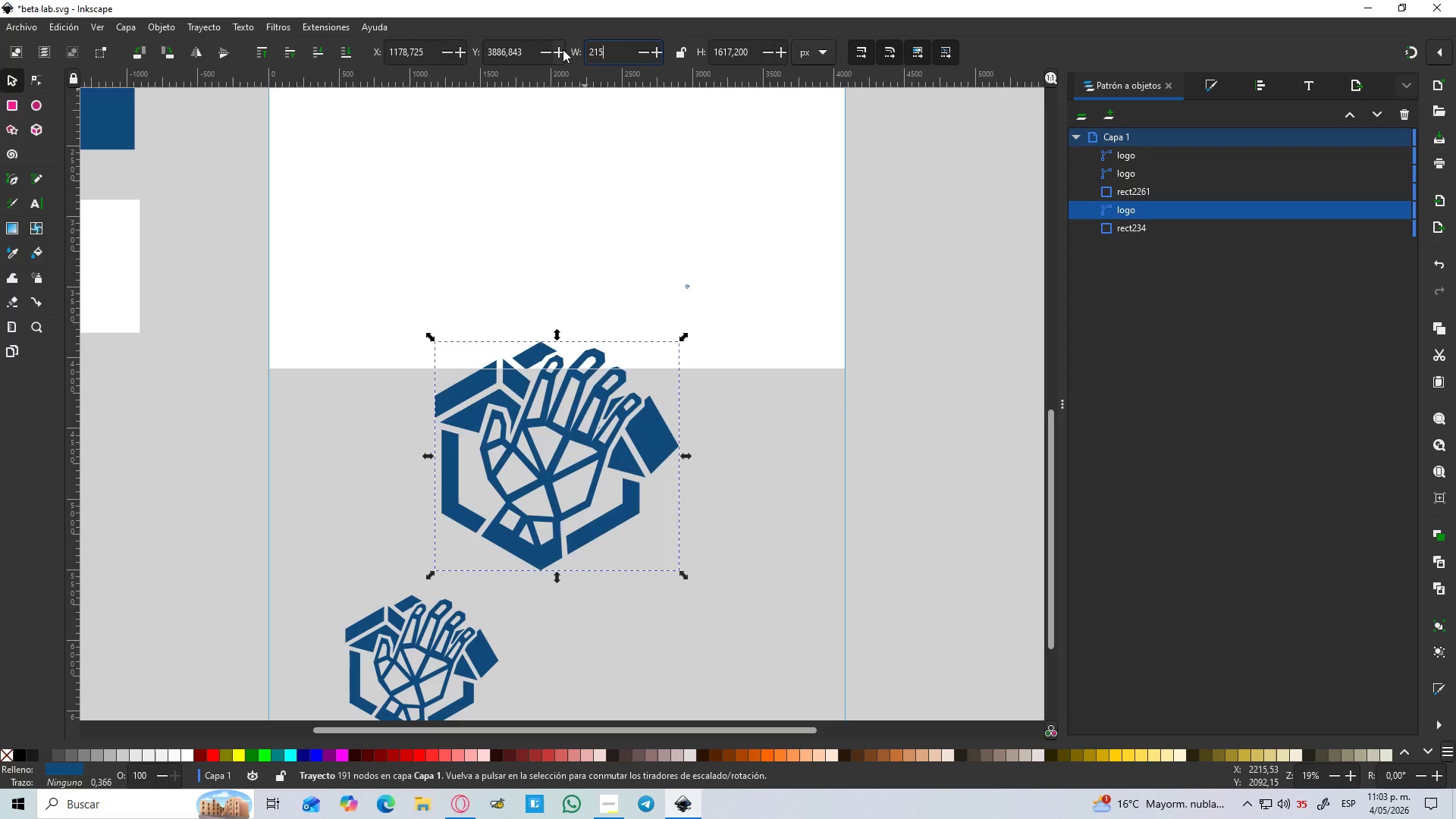 
key(Enter)
 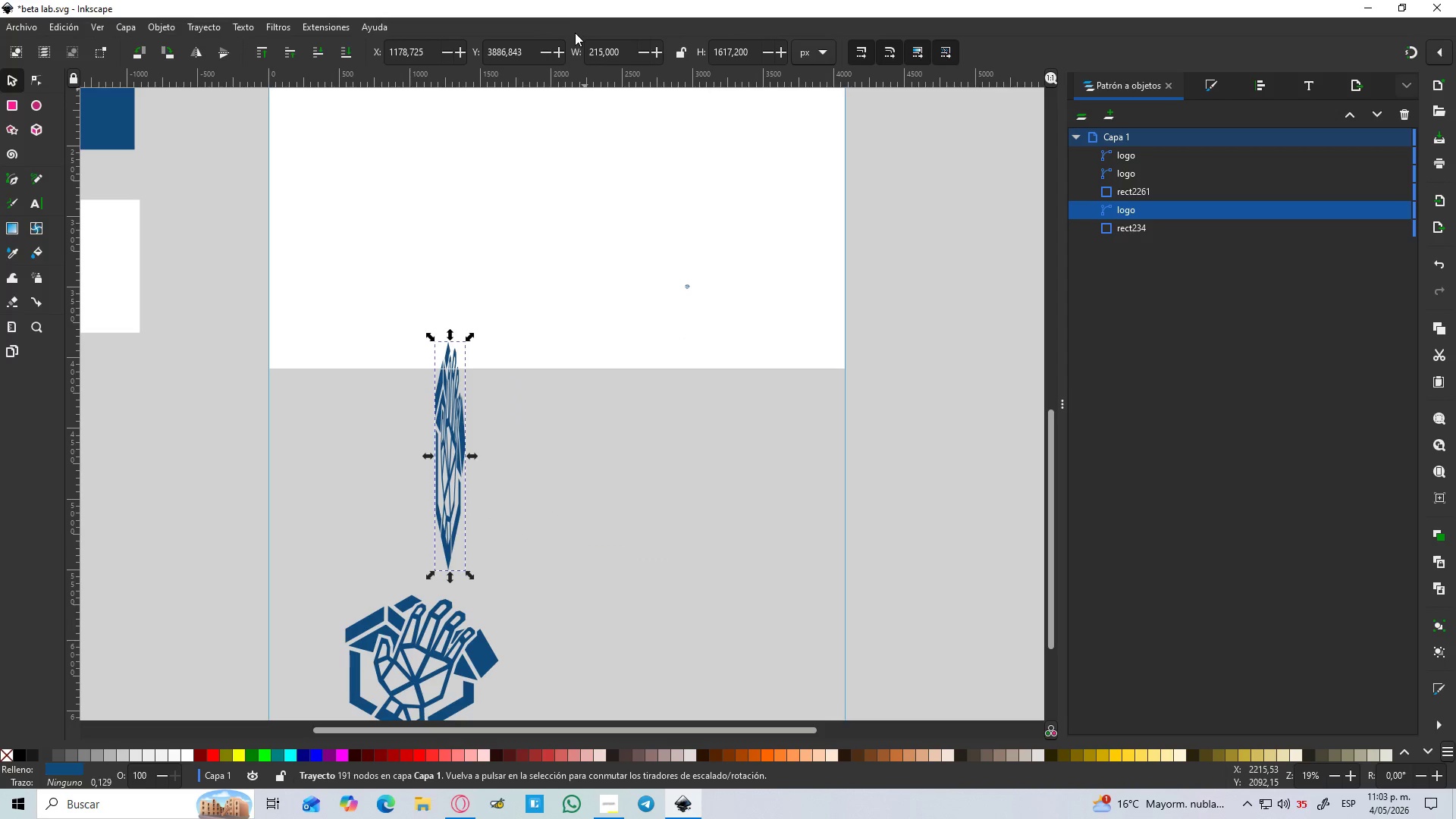 
left_click_drag(start_coordinate=[626, 54], to_coordinate=[566, 54])
 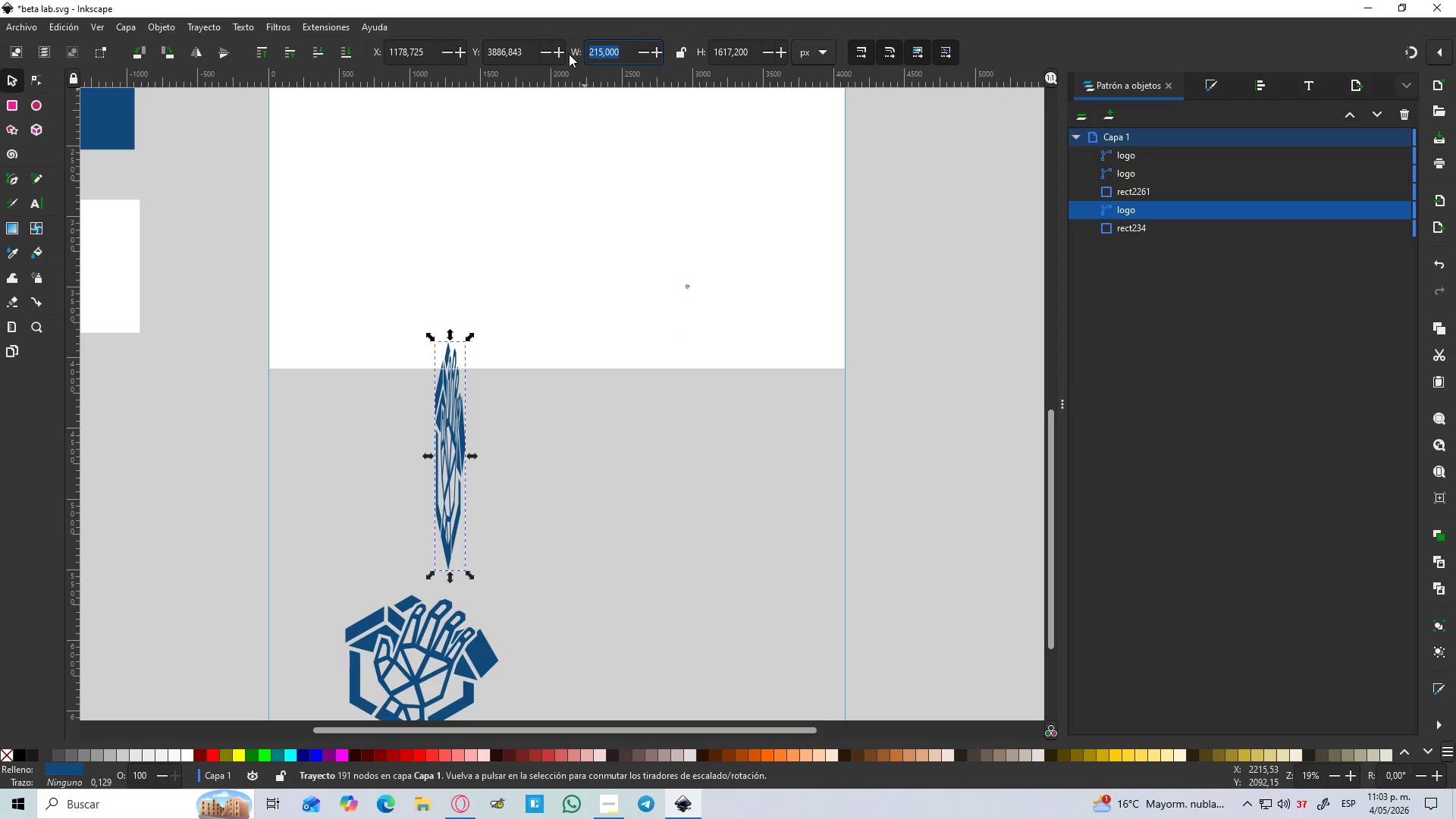 
key(Numpad2)
 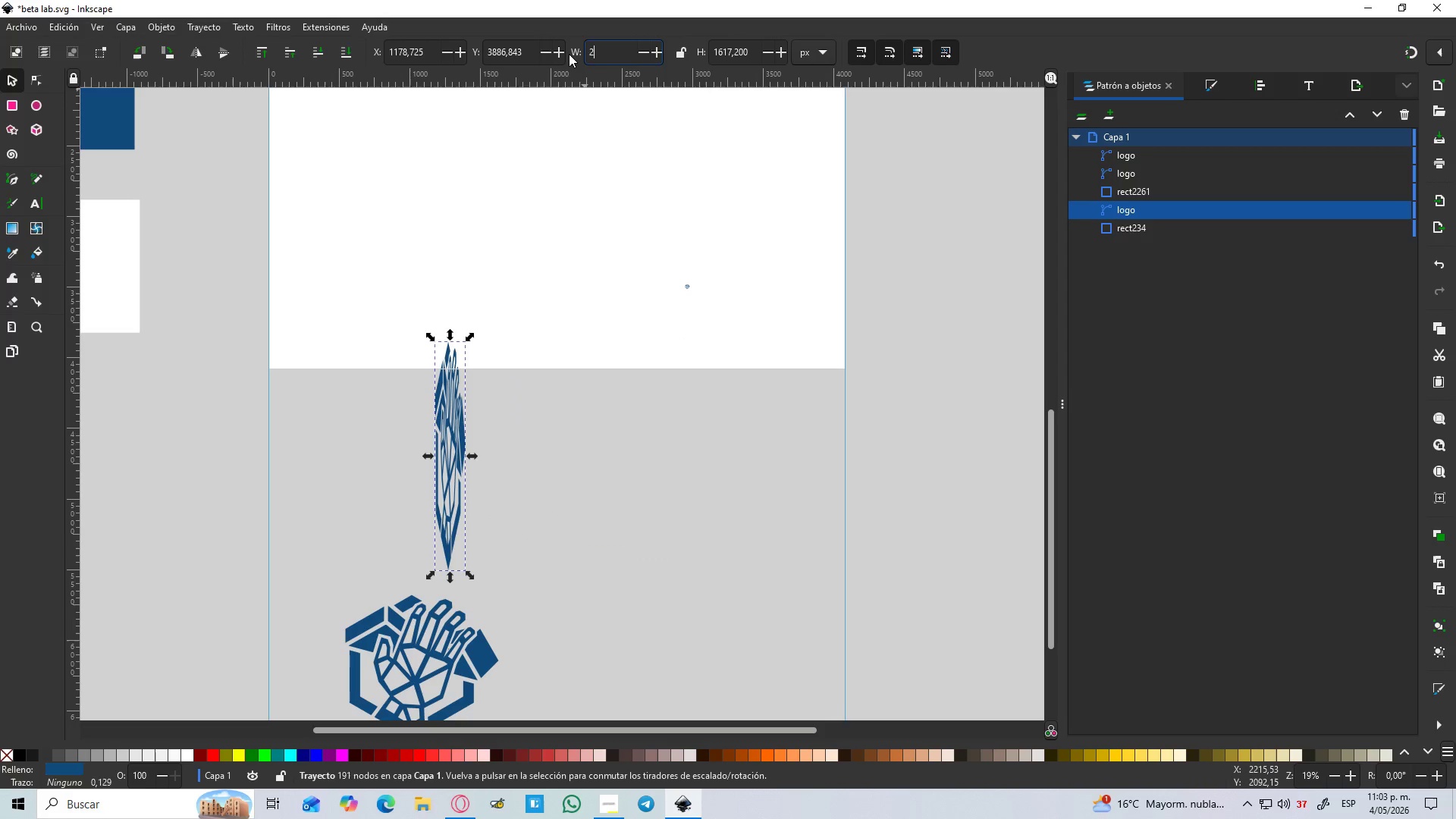 
key(Numpad1)
 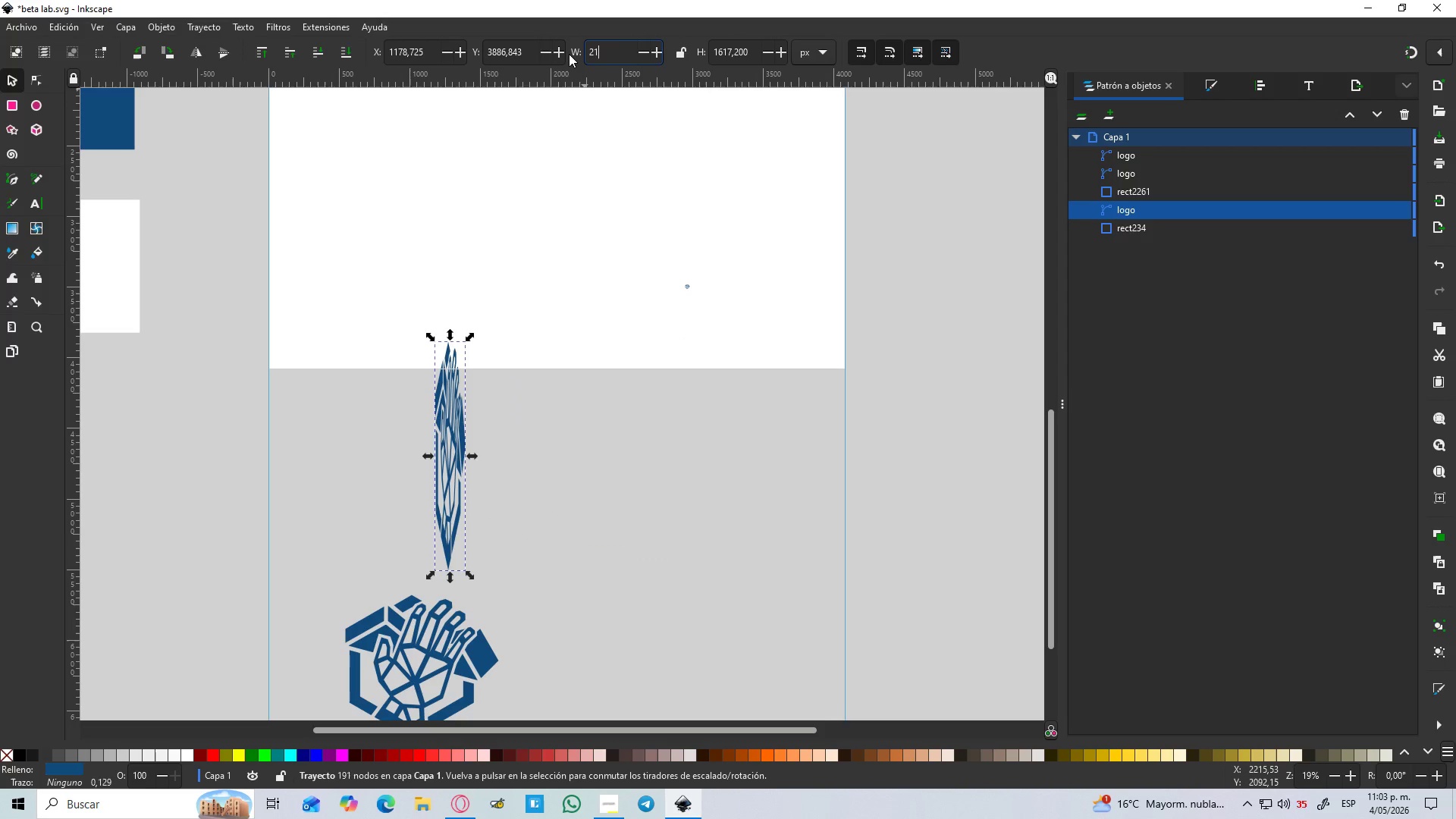 
key(Numpad5)
 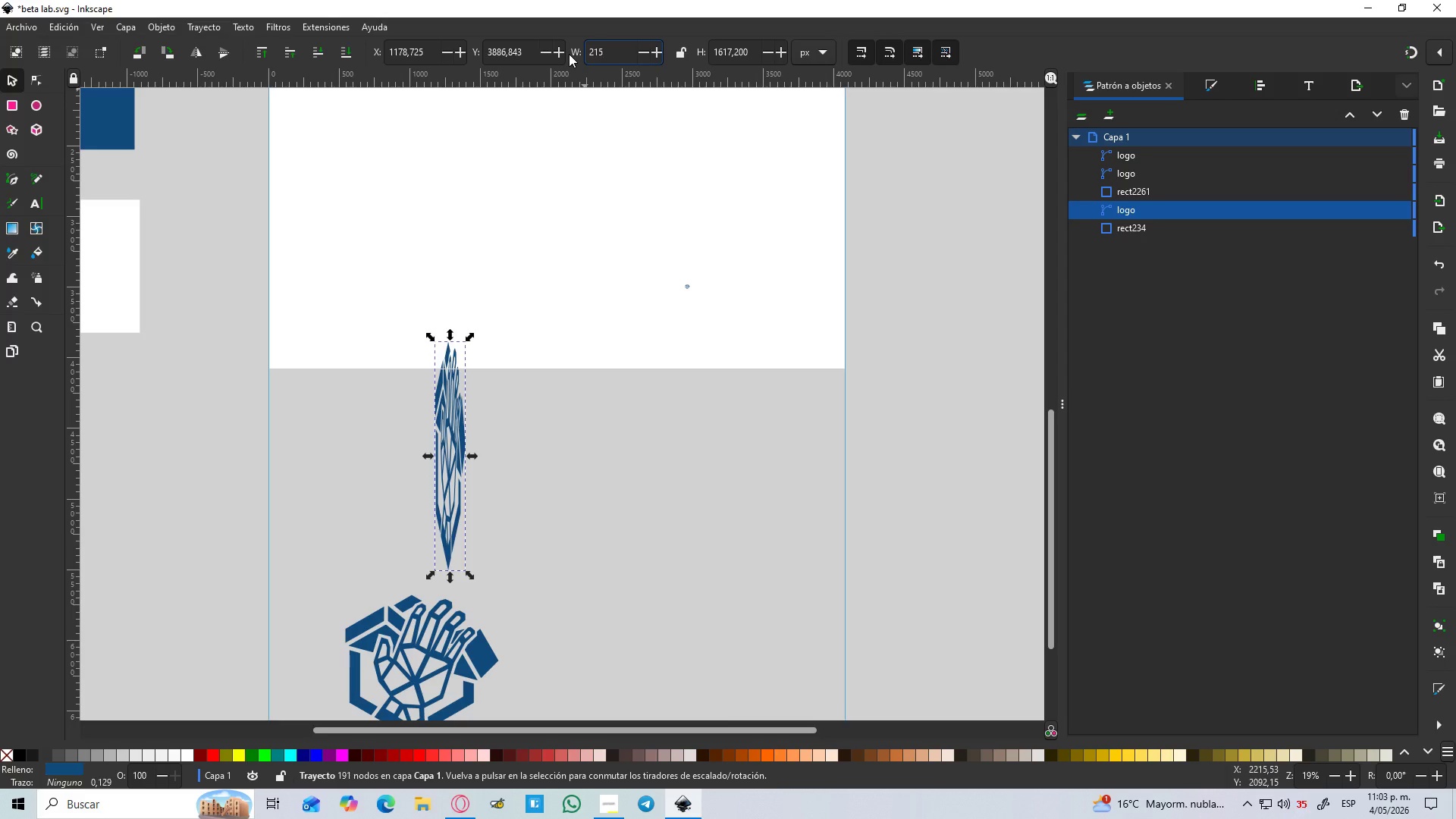 
key(Backspace)
 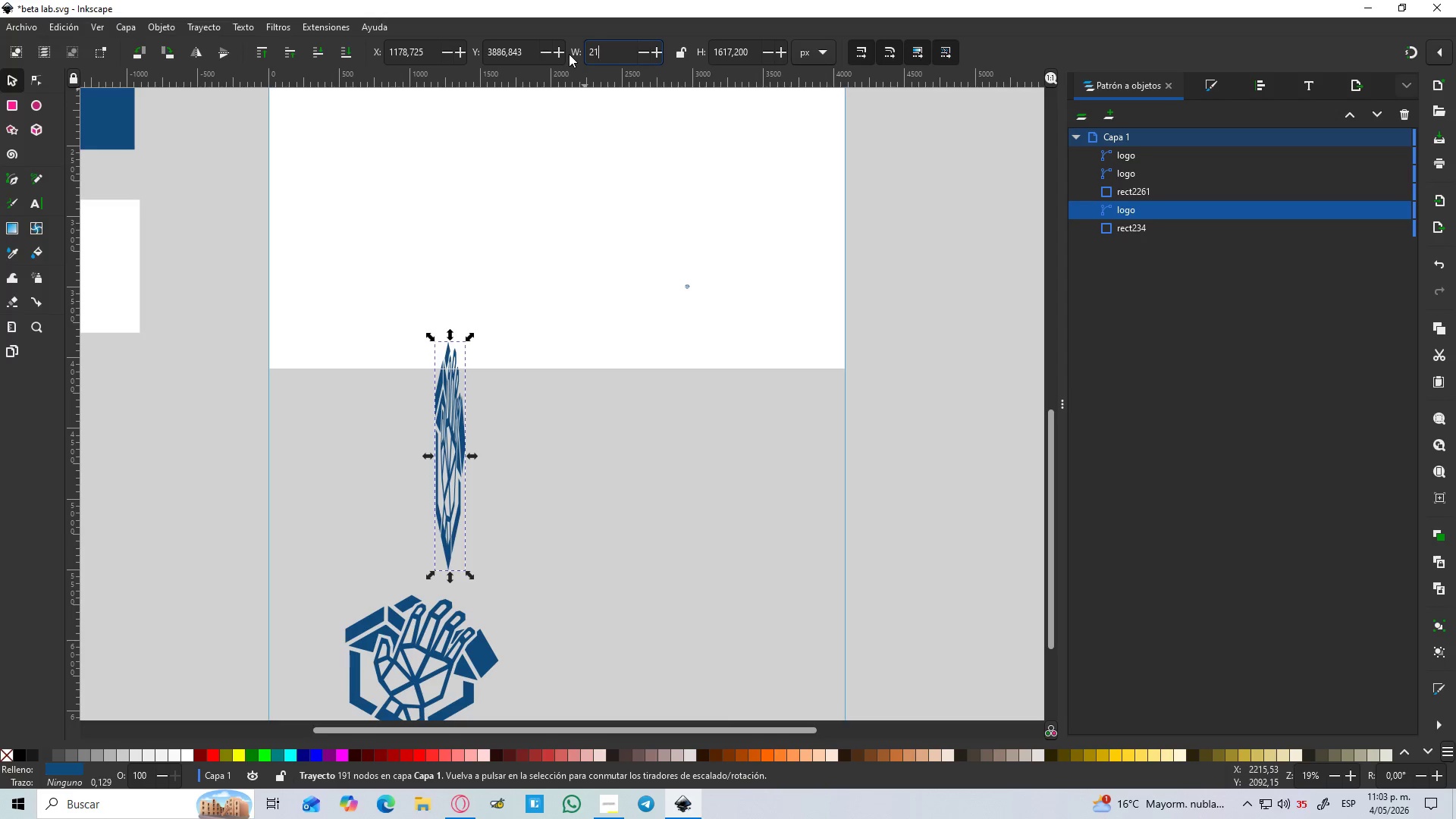 
key(Backspace)
 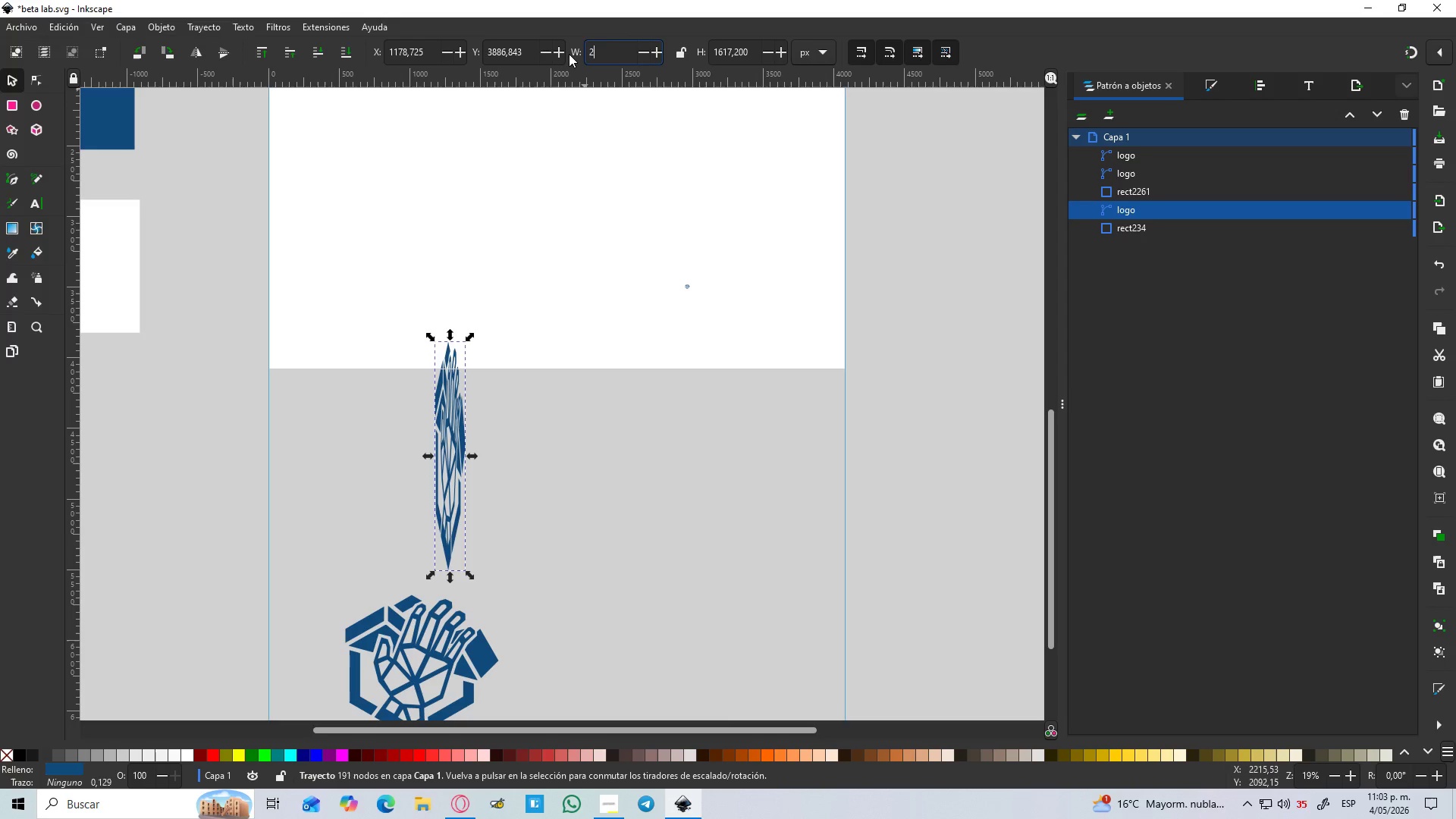 
key(Backspace)
 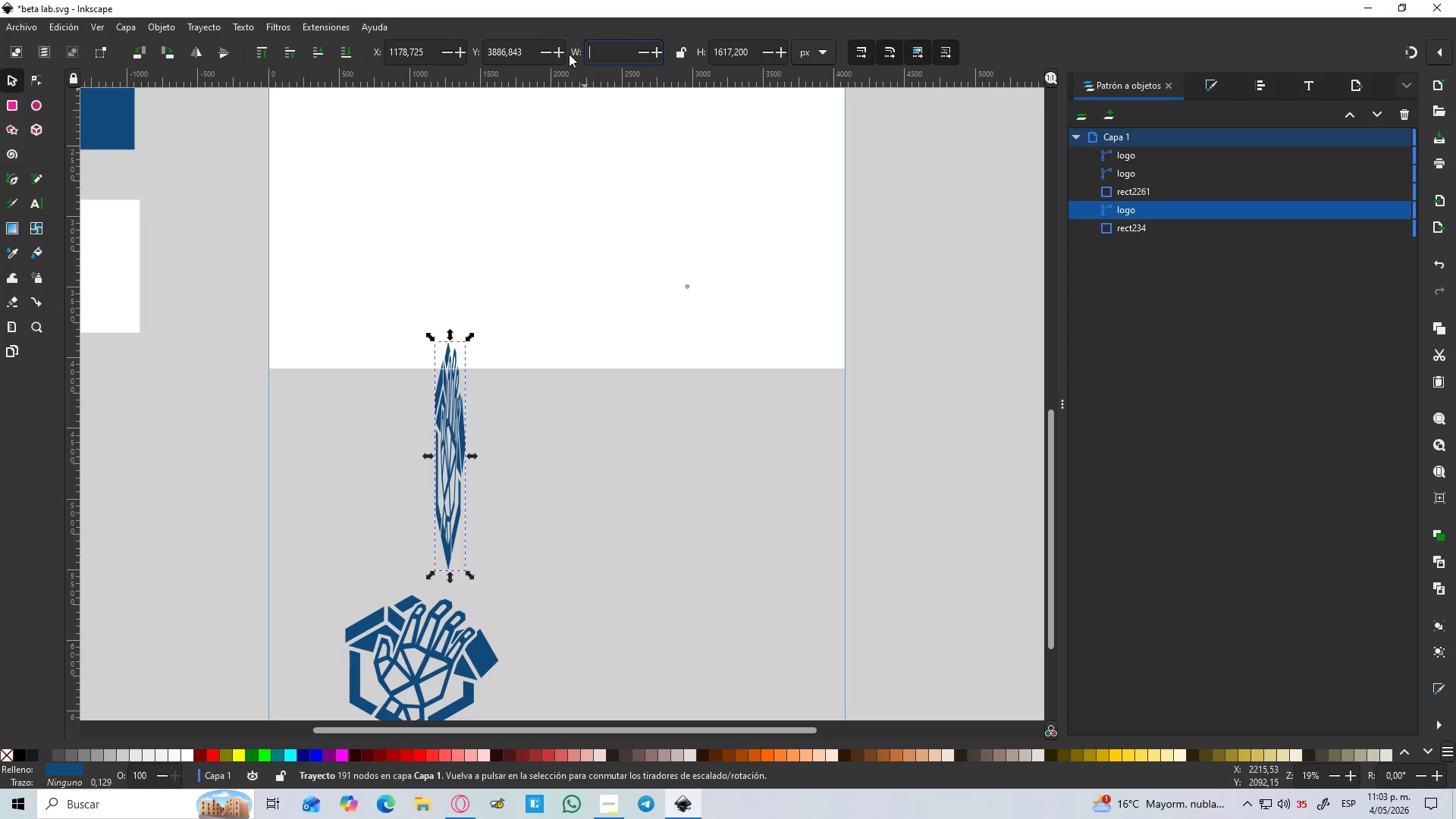 
key(Numpad5)
 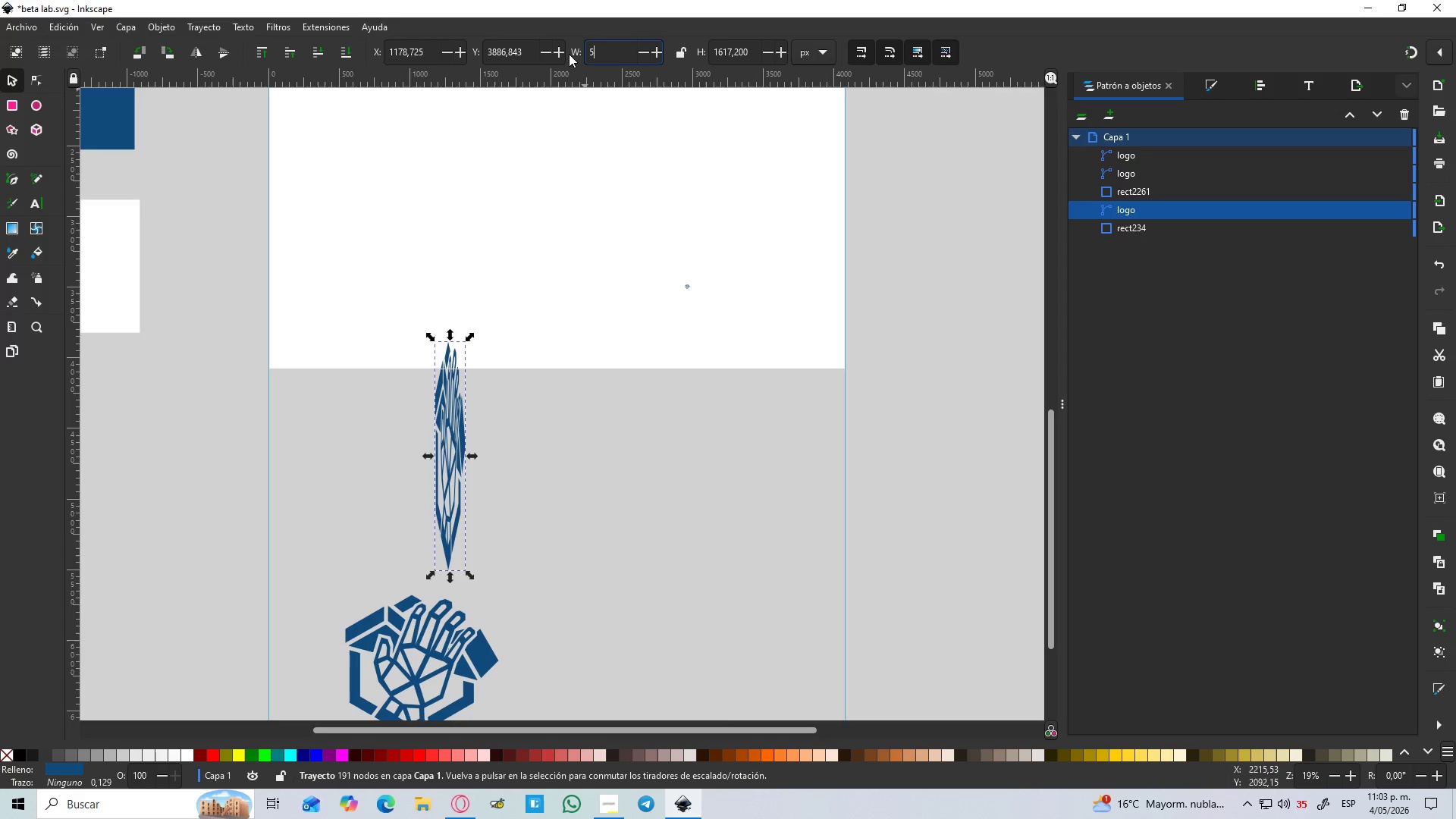 
key(Numpad1)
 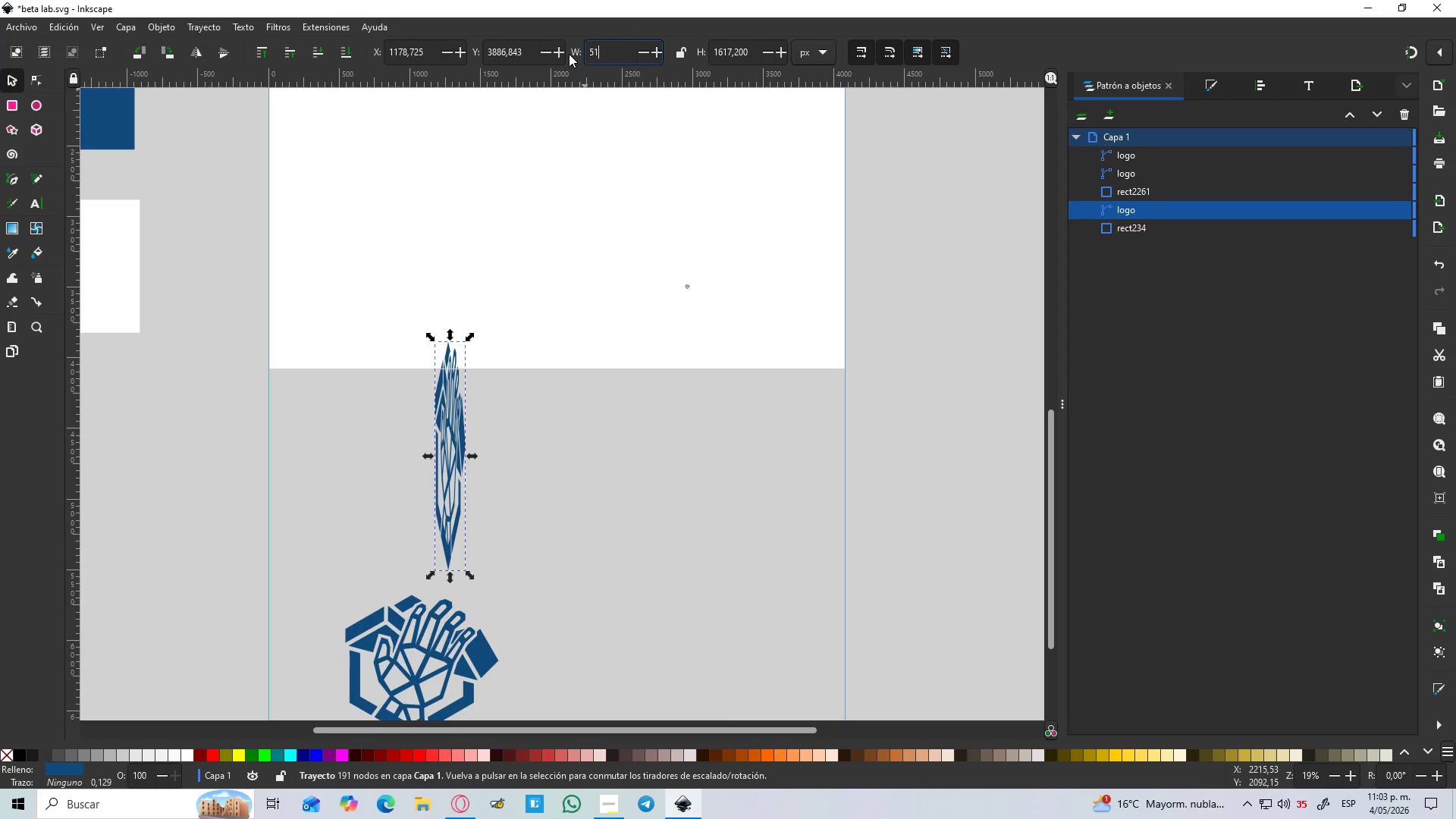 
key(Numpad2)
 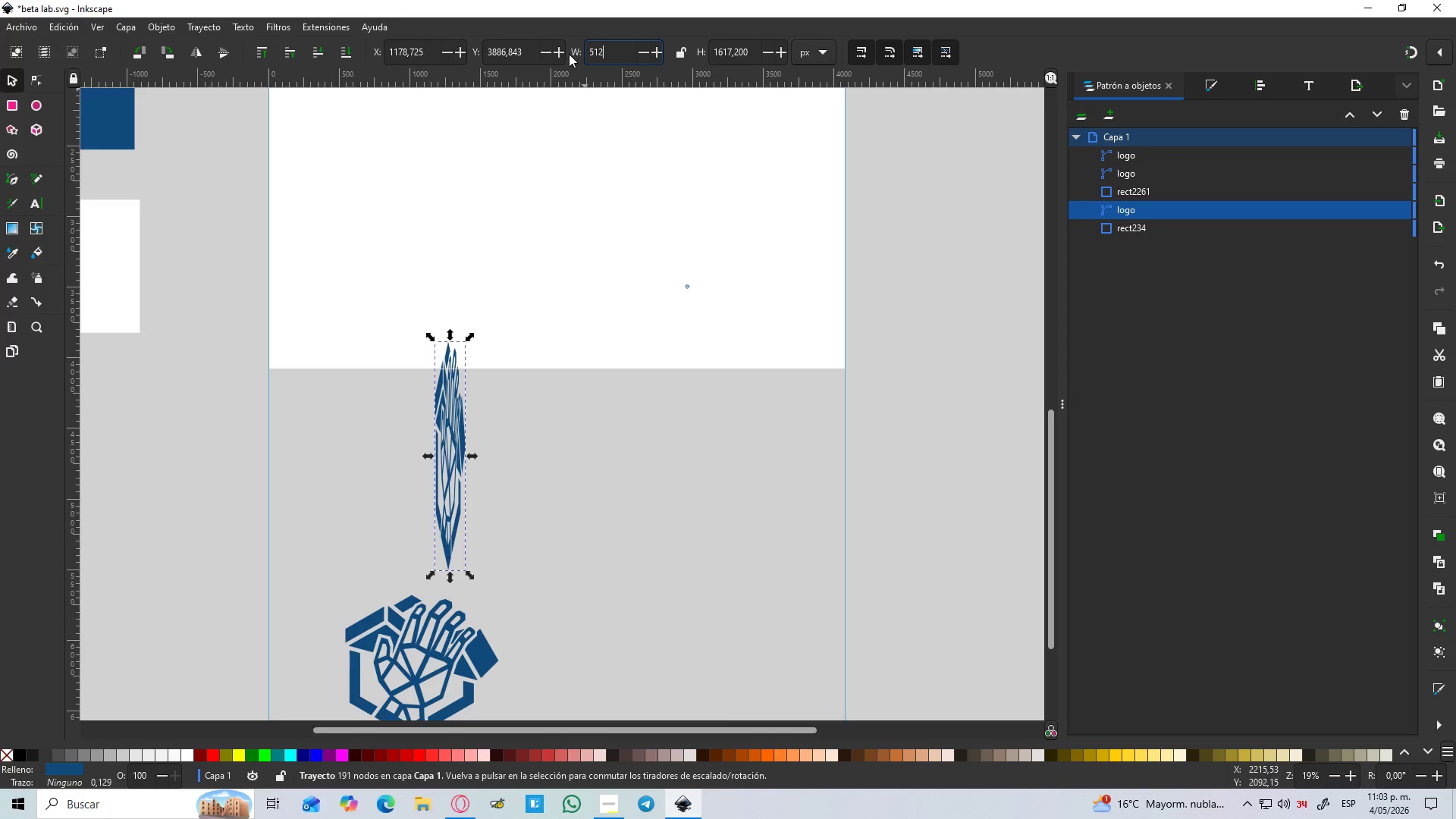 
key(Enter)
 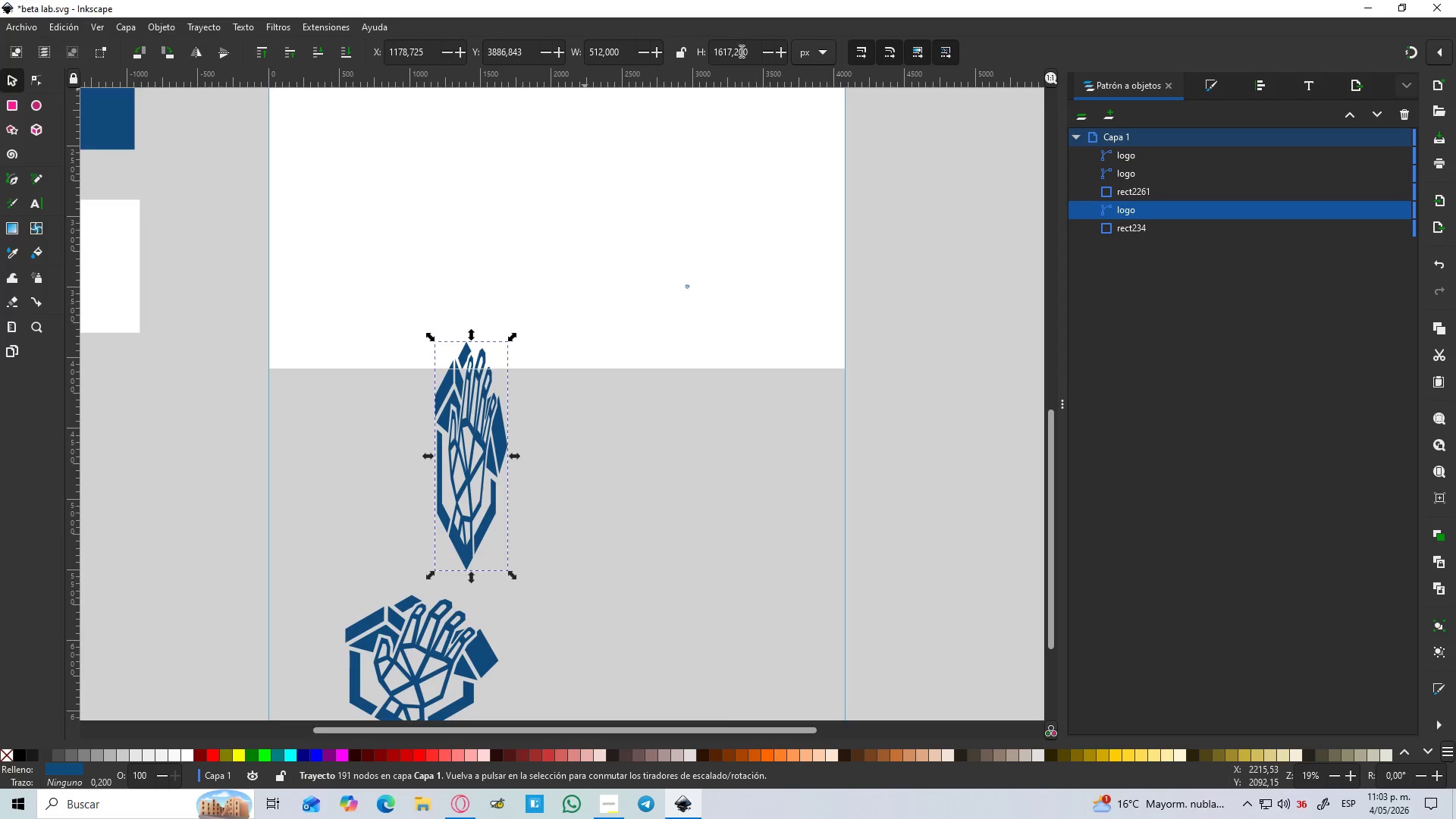 
left_click_drag(start_coordinate=[747, 49], to_coordinate=[694, 45])
 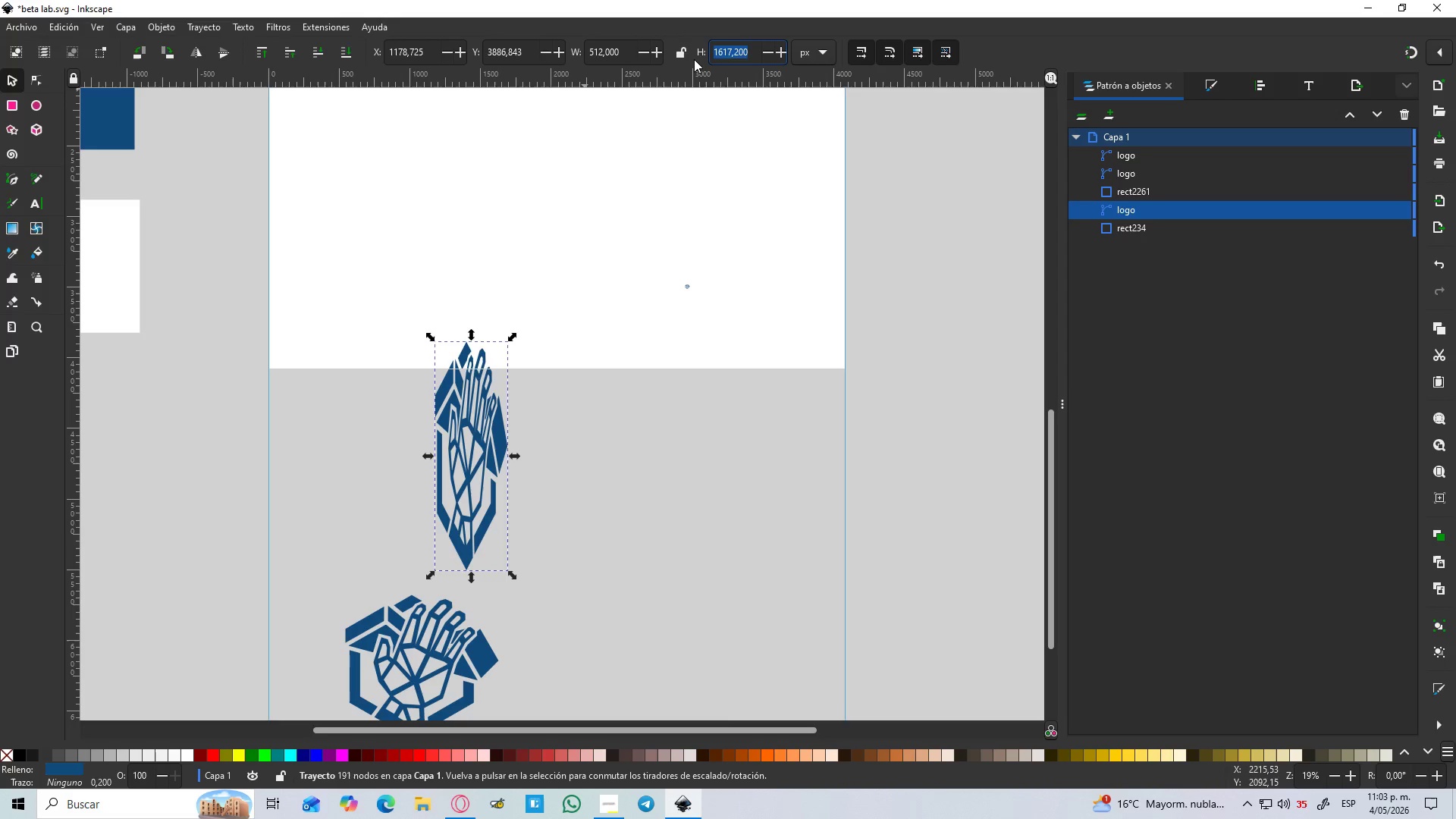 
key(Numpad5)
 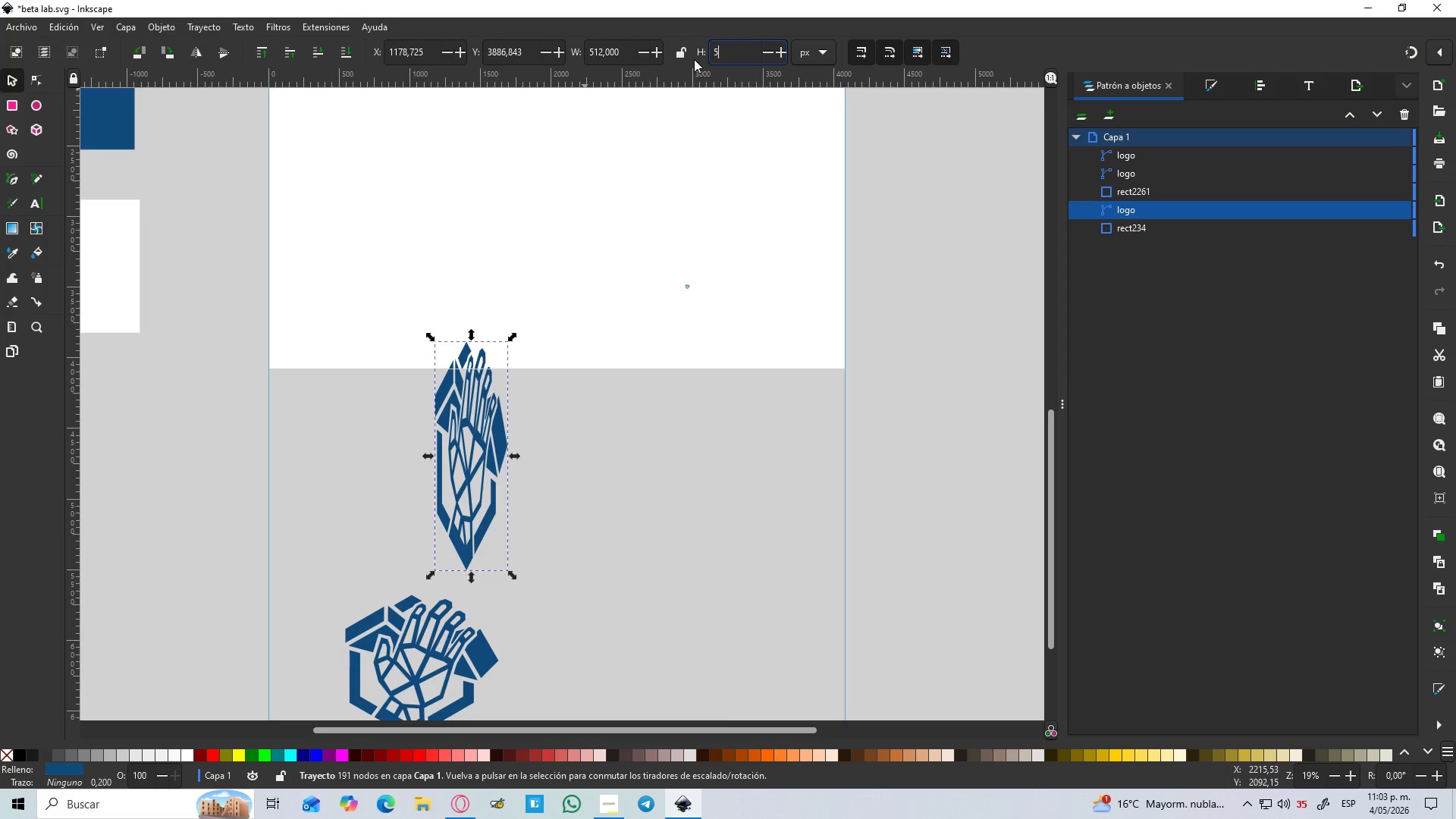 
key(Numpad1)
 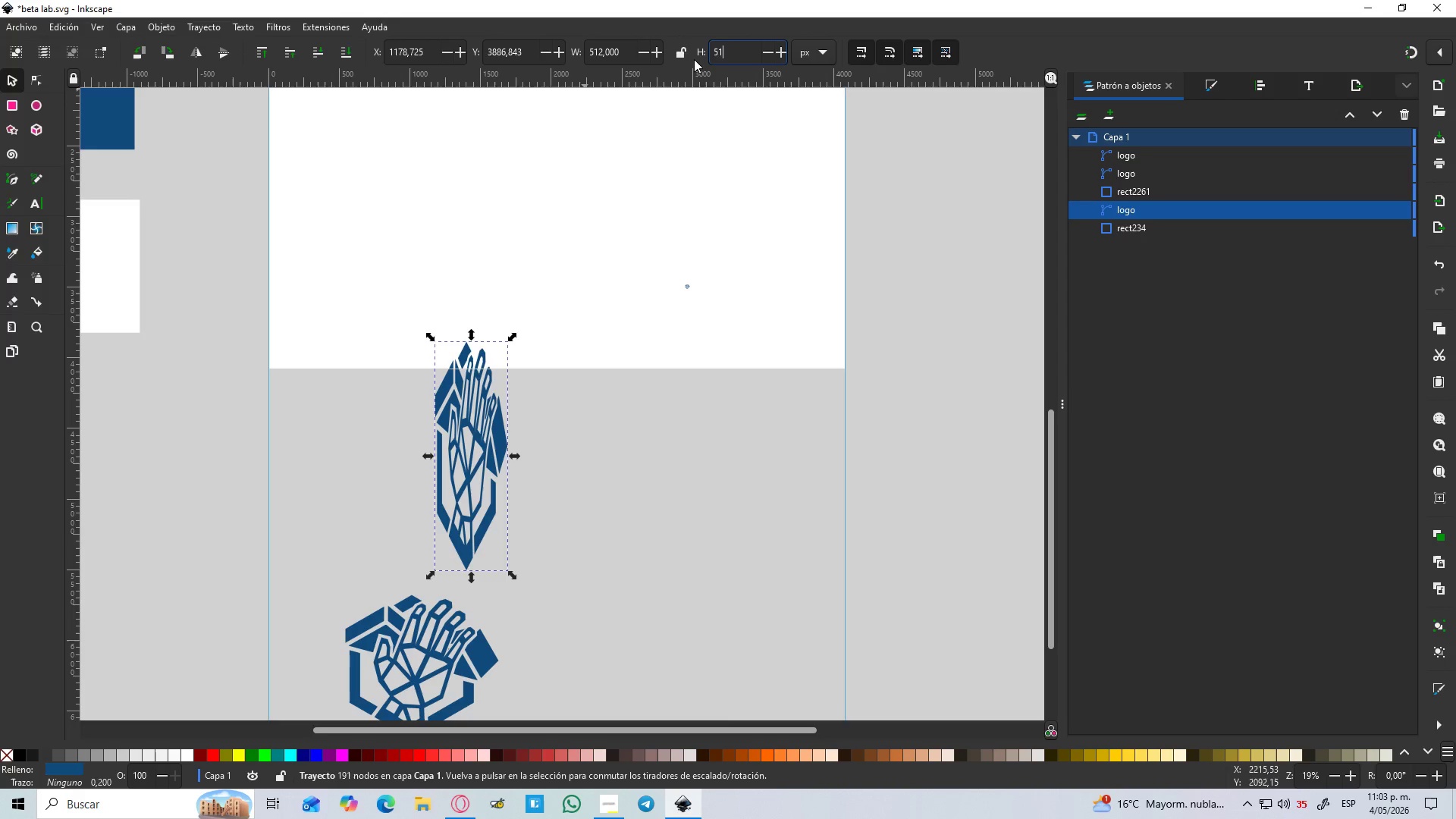 
key(Numpad2)
 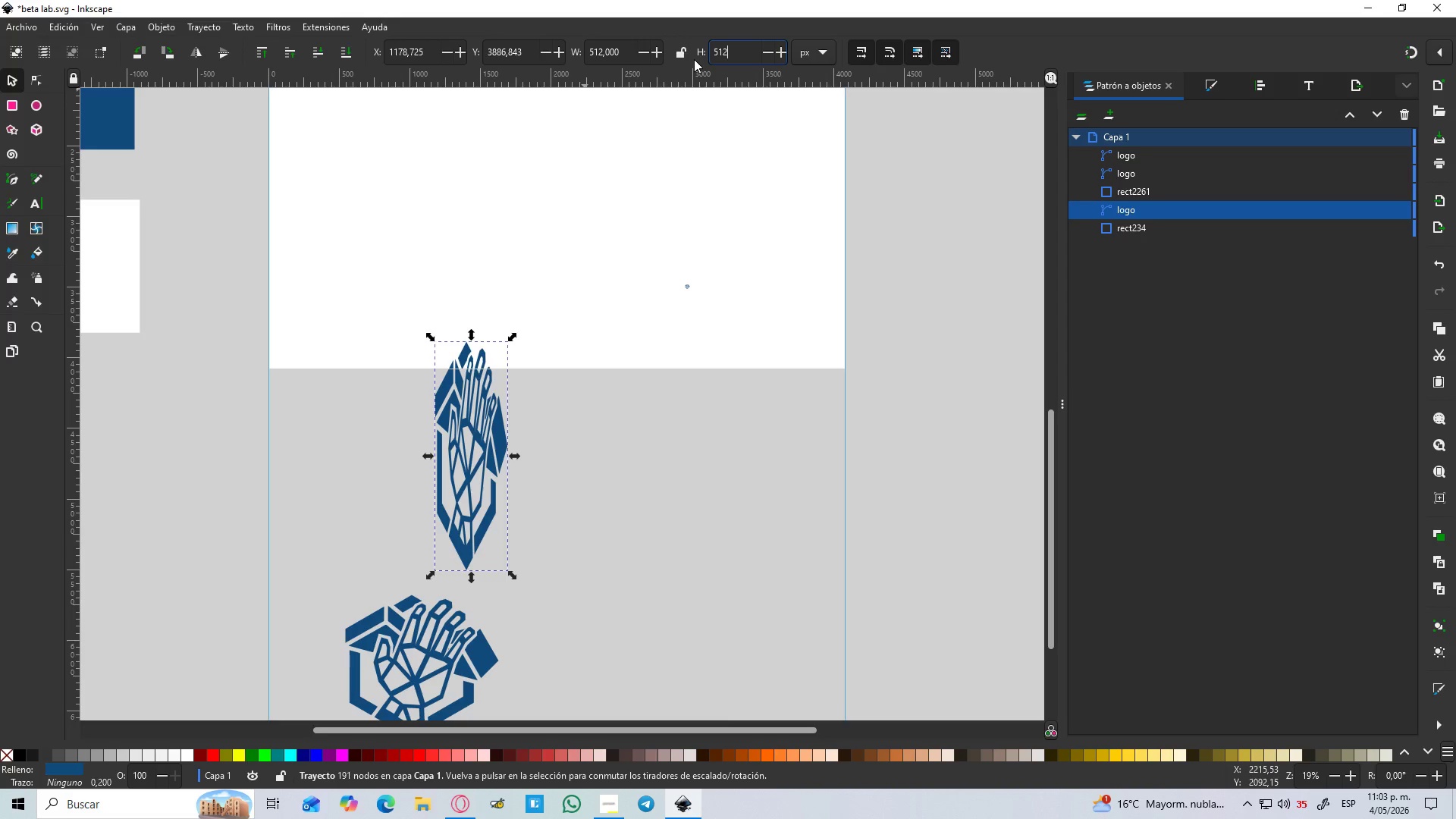 
key(Enter)
 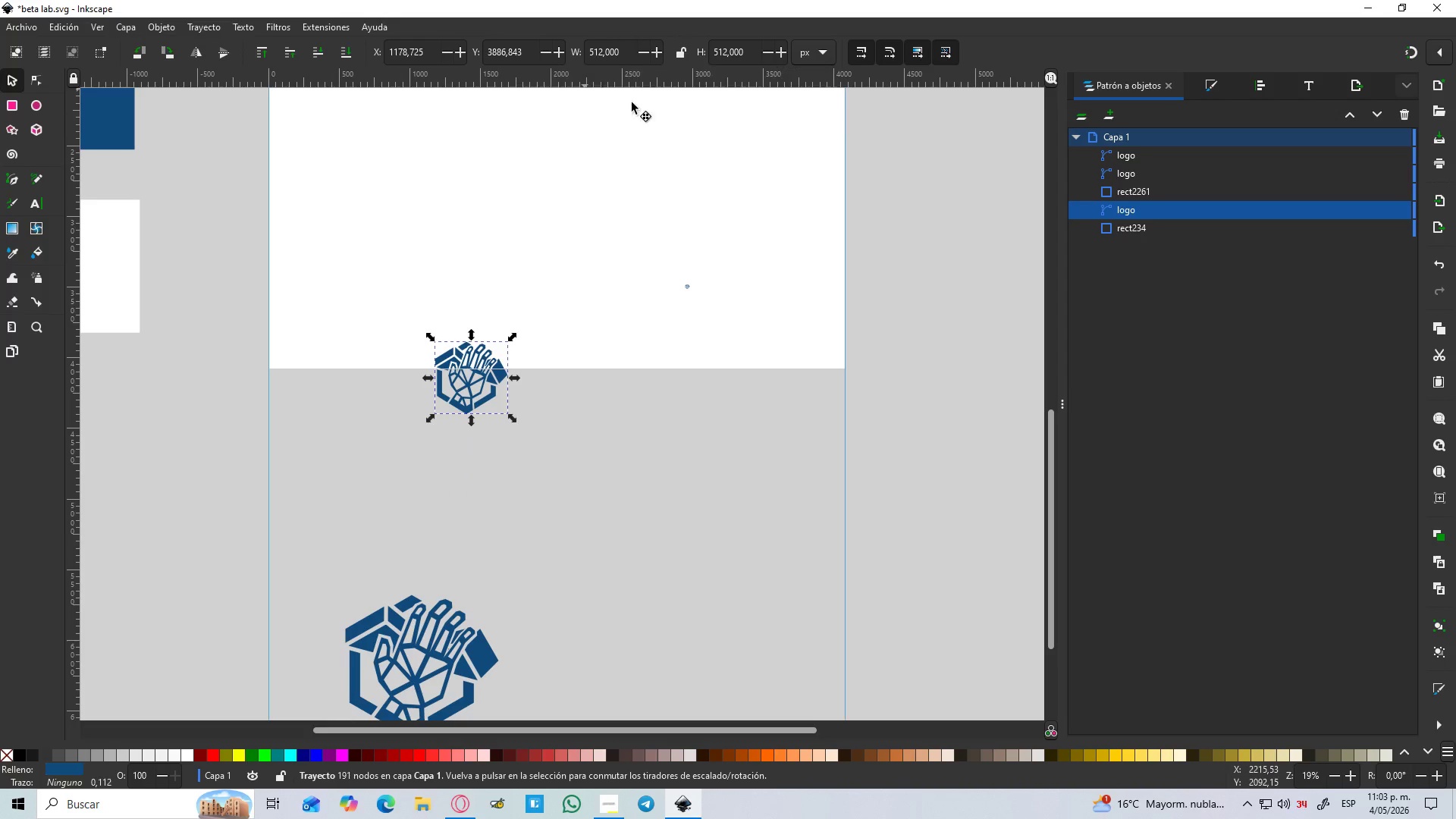 
hold_key(key=ControlLeft, duration=0.92)
 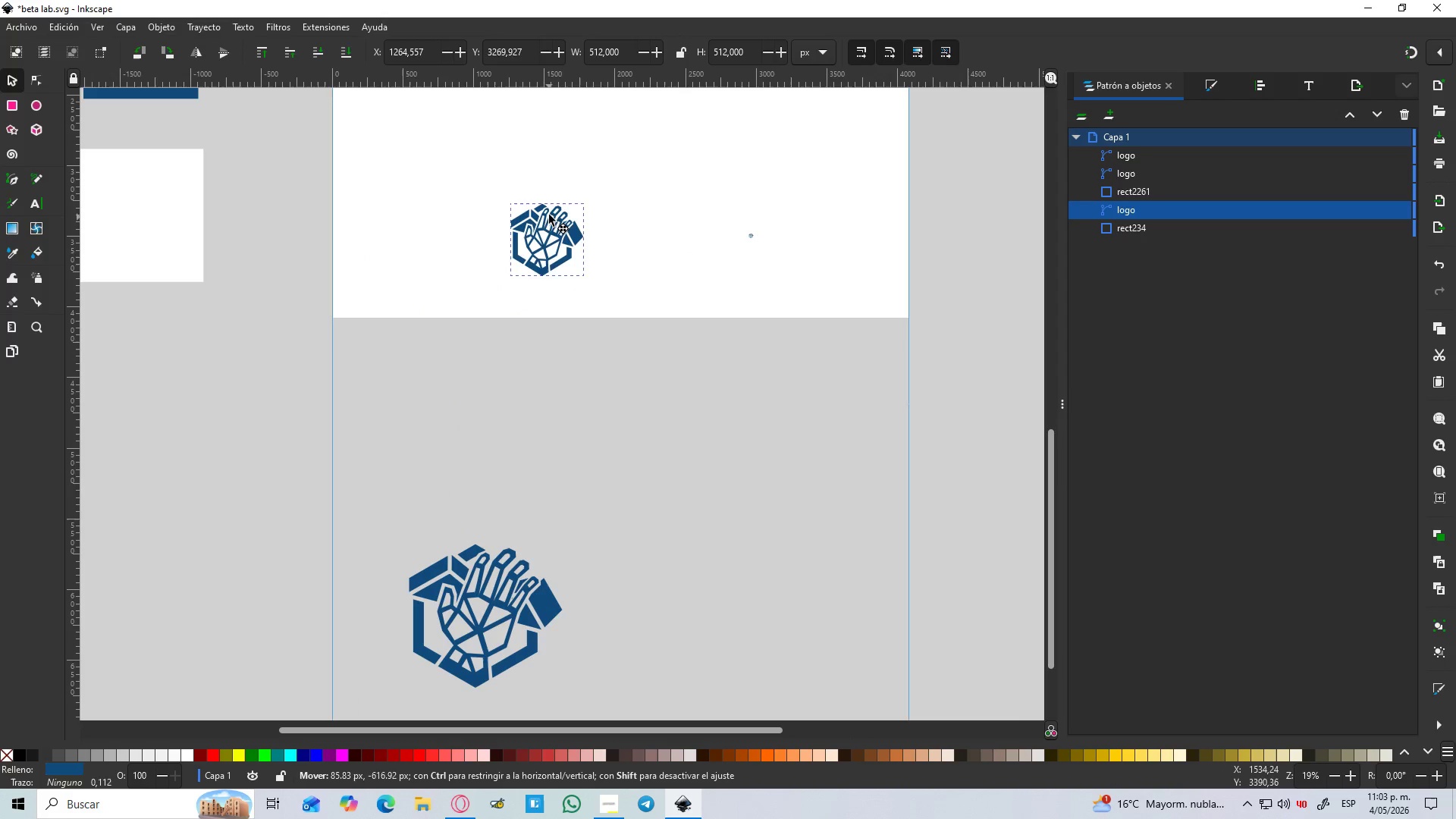 
left_click_drag(start_coordinate=[537, 314], to_coordinate=[551, 195])
 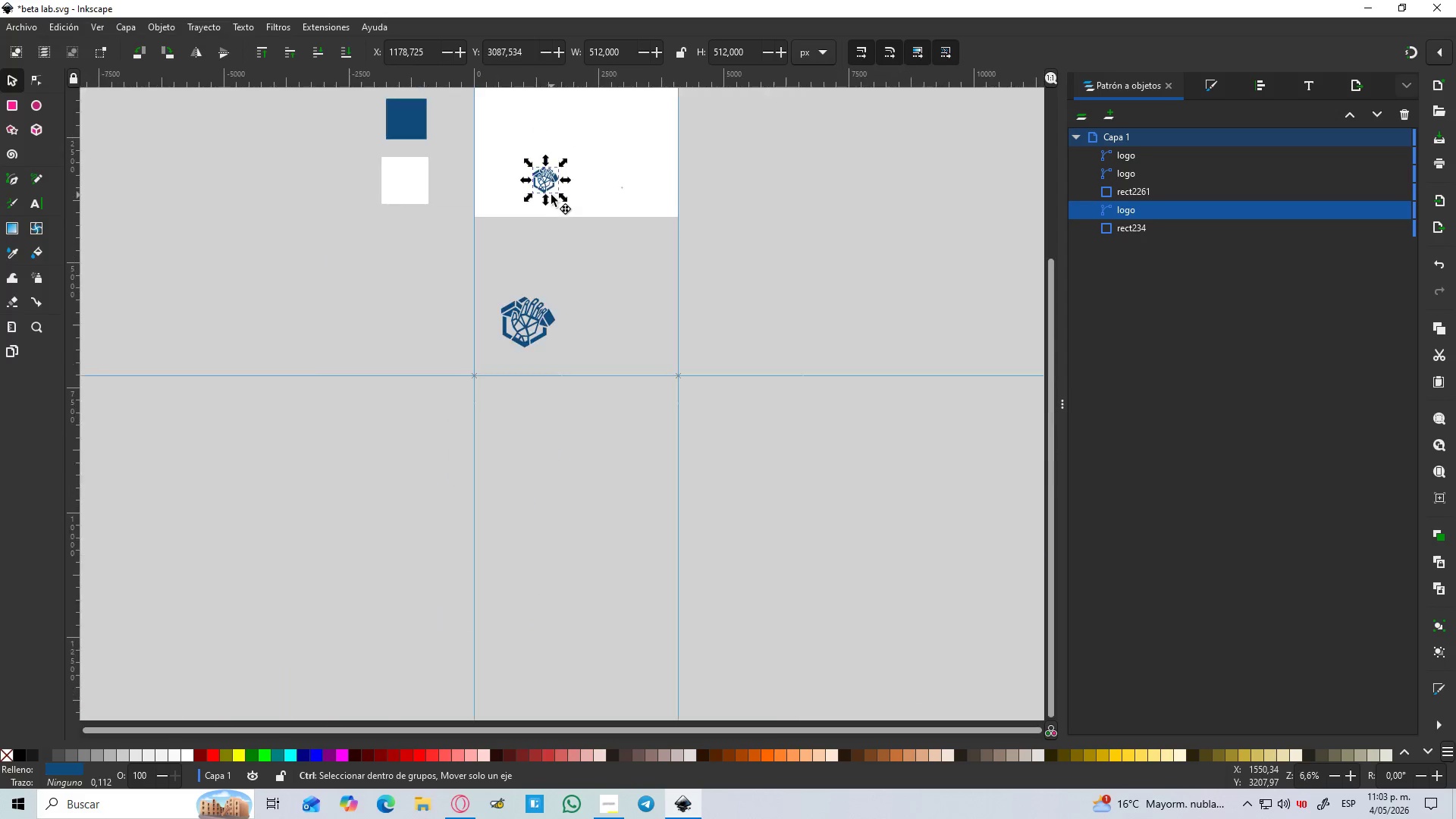 
scroll: coordinate [539, 293], scroll_direction: none, amount: 0.0
 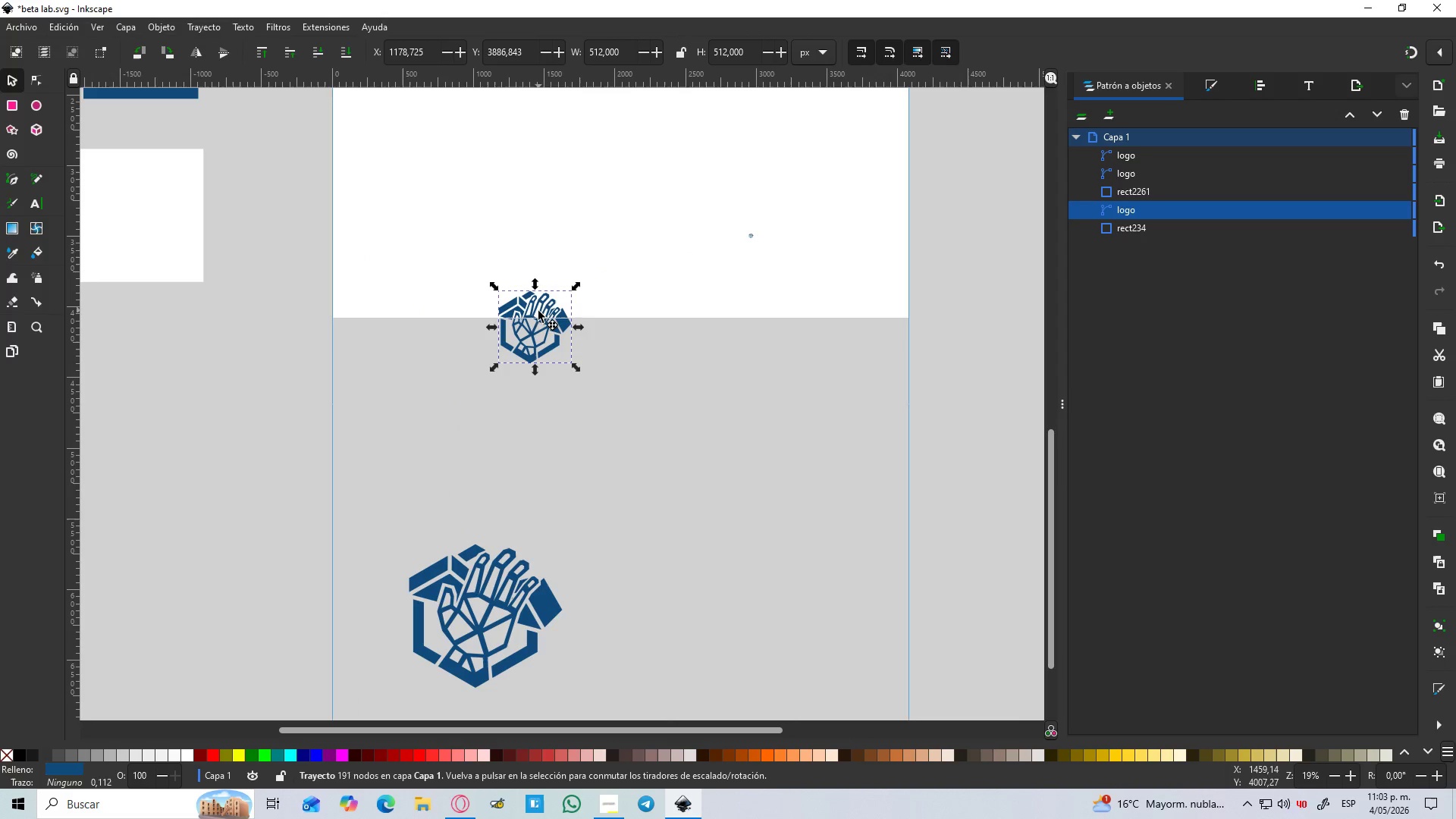 
hold_key(key=ControlLeft, duration=1.17)
 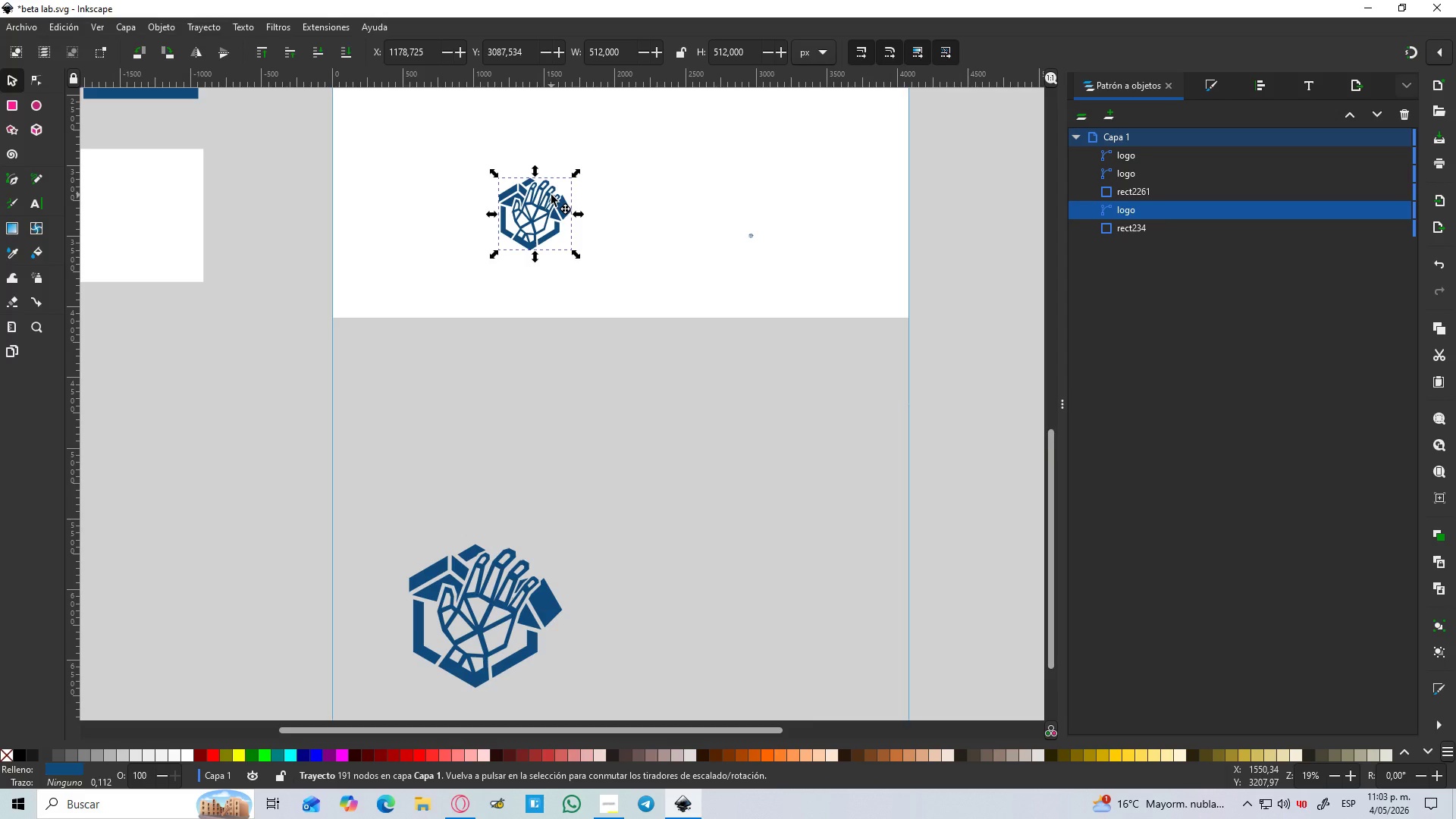 
hold_key(key=ControlLeft, duration=0.86)
scroll: coordinate [551, 195], scroll_direction: down, amount: 4.0
 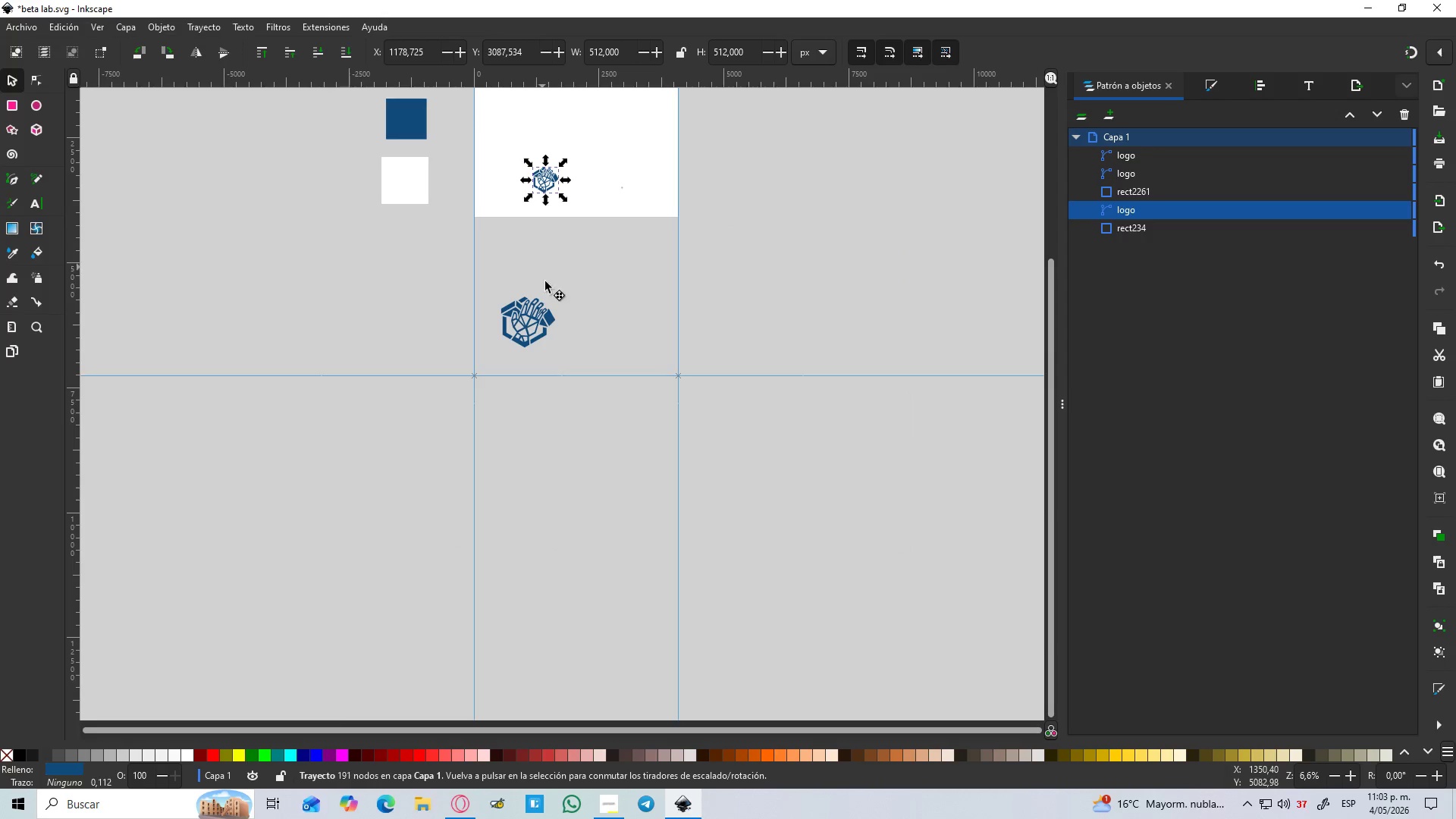 
left_click_drag(start_coordinate=[537, 320], to_coordinate=[617, 176])
 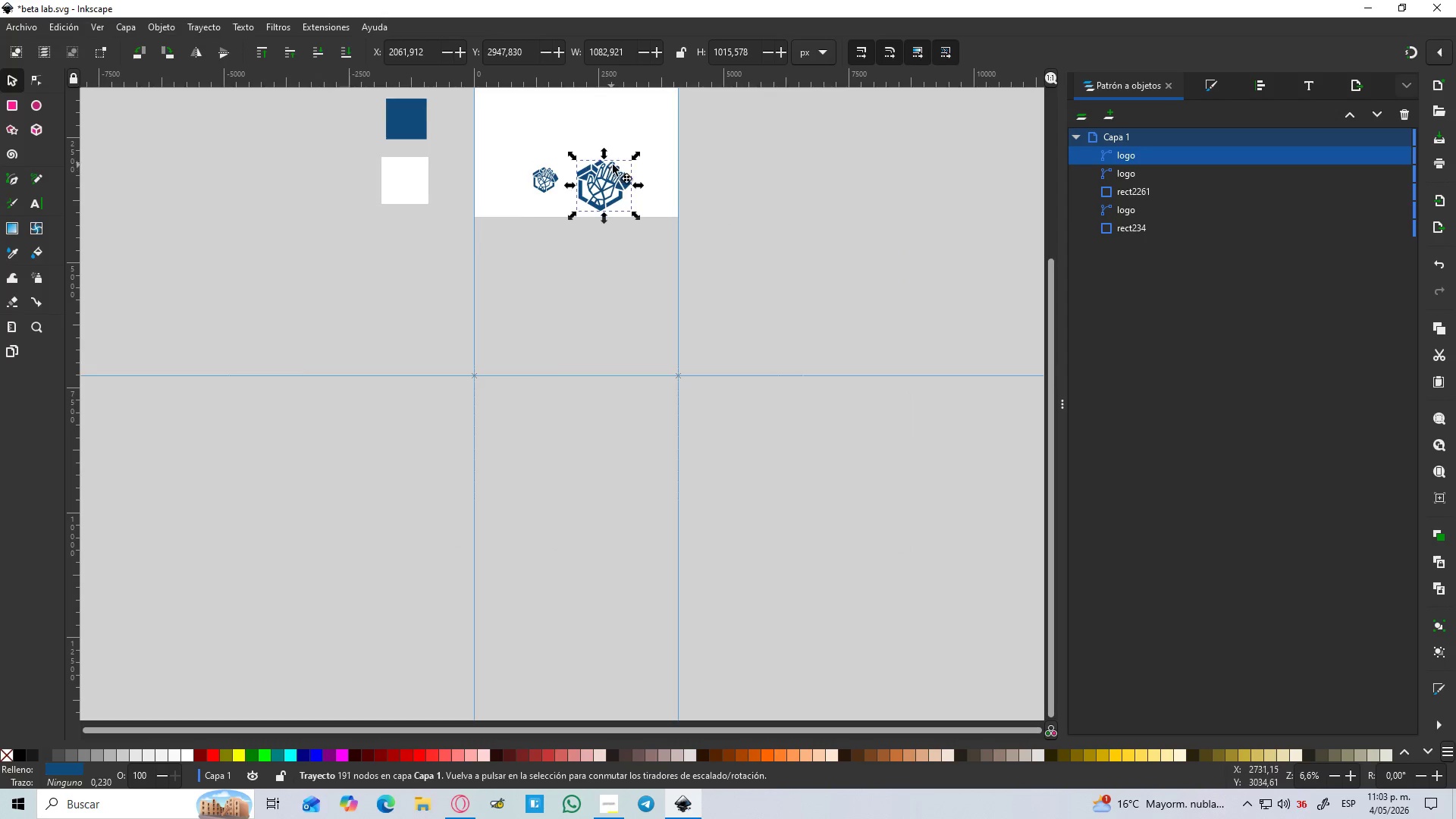 
hold_key(key=Space, duration=0.34)
 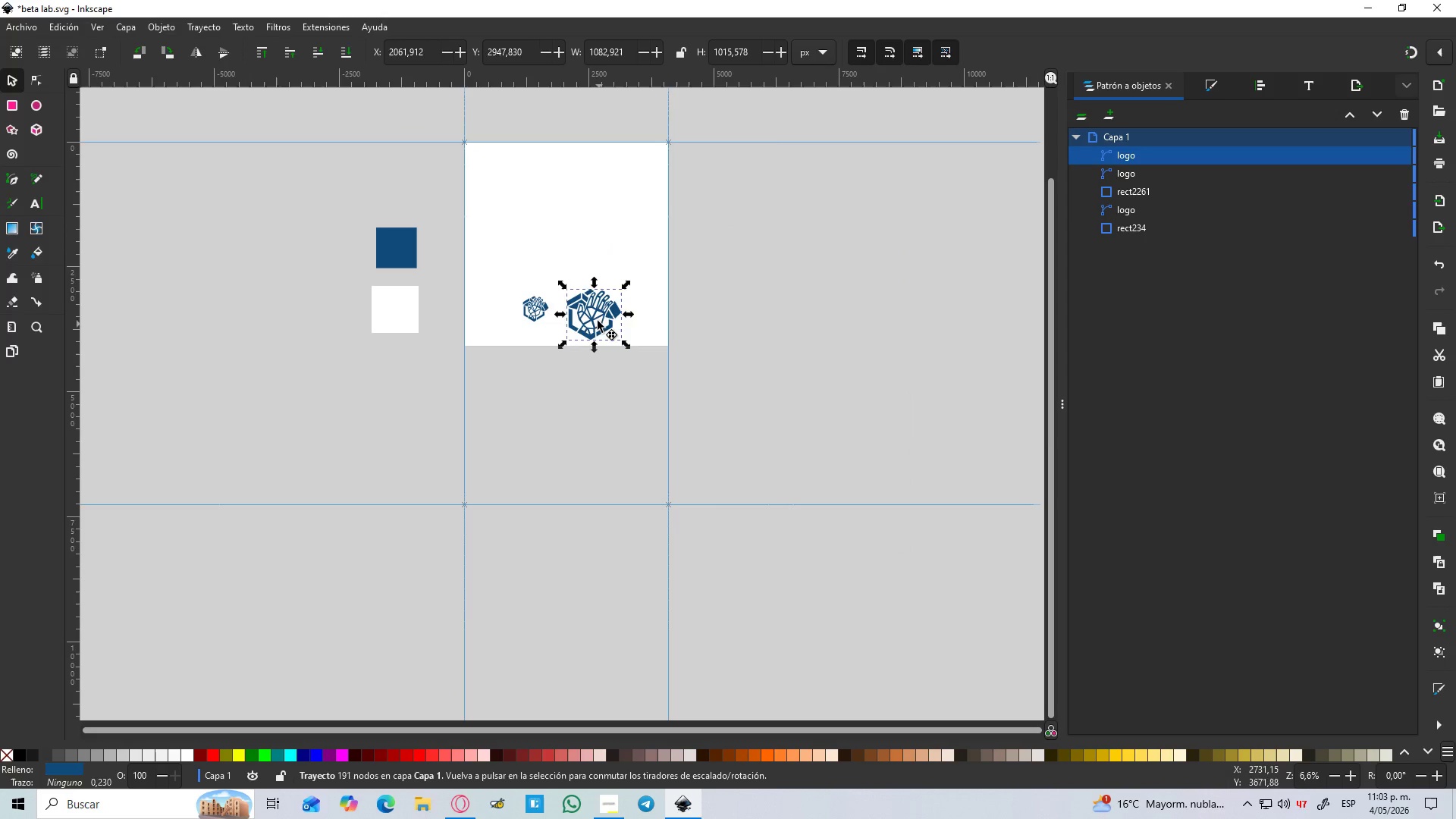 
left_click_drag(start_coordinate=[597, 319], to_coordinate=[582, 236])
 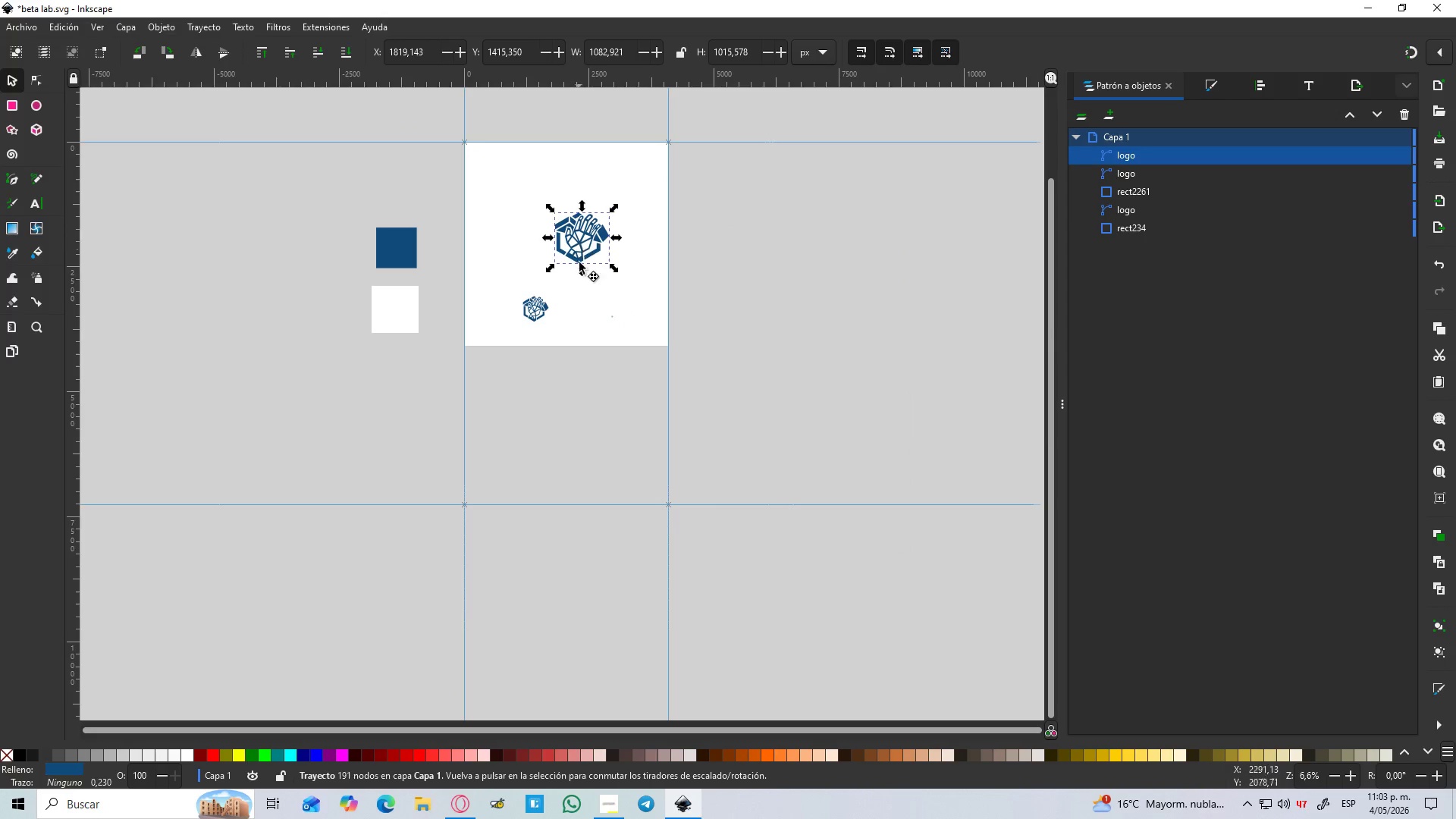 
hold_key(key=ControlLeft, duration=1.5)
scroll: coordinate [602, 314], scroll_direction: up, amount: 5.0
 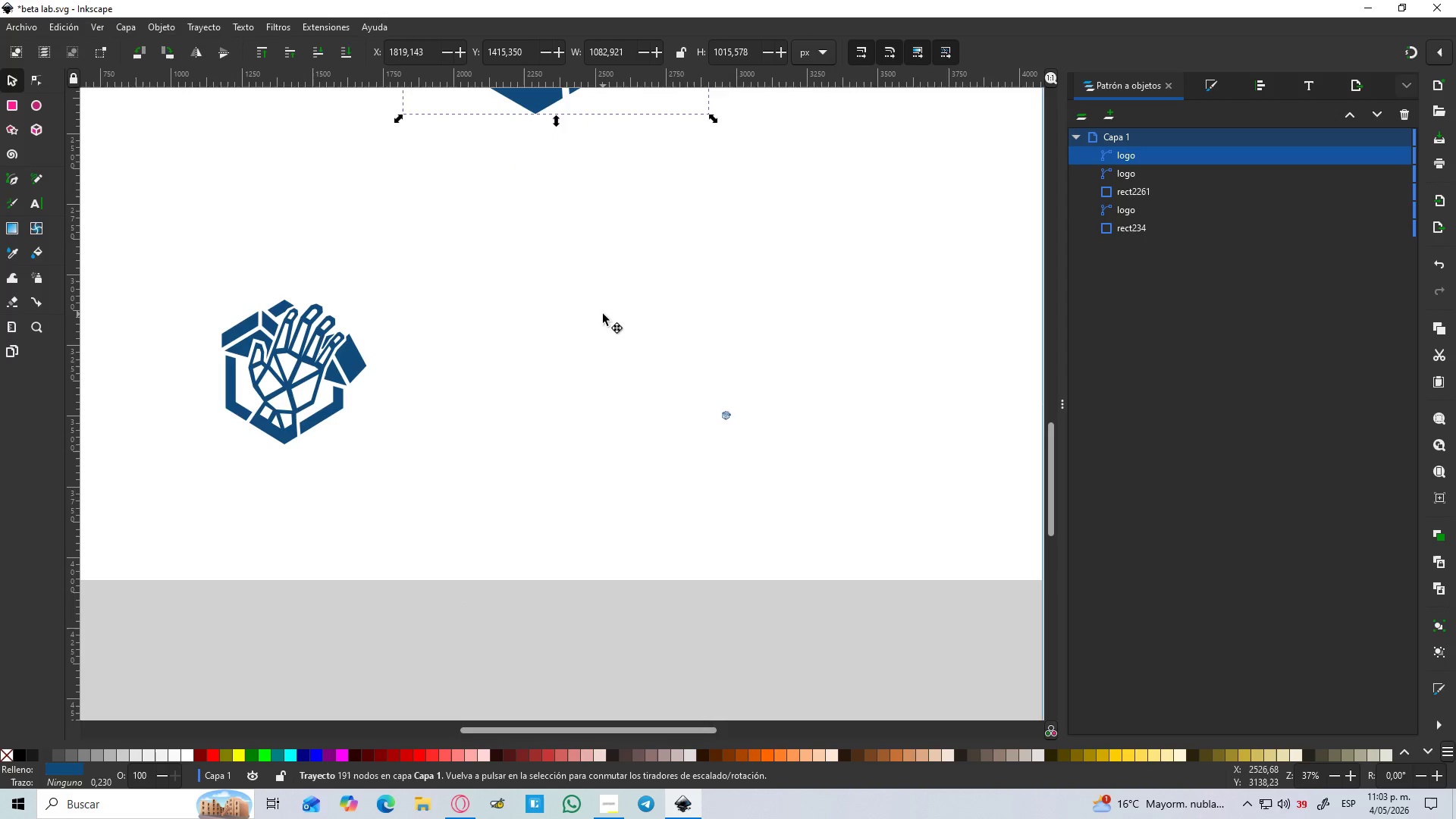 
hold_key(key=ControlLeft, duration=0.75)
scroll: coordinate [603, 314], scroll_direction: up, amount: 2.0
 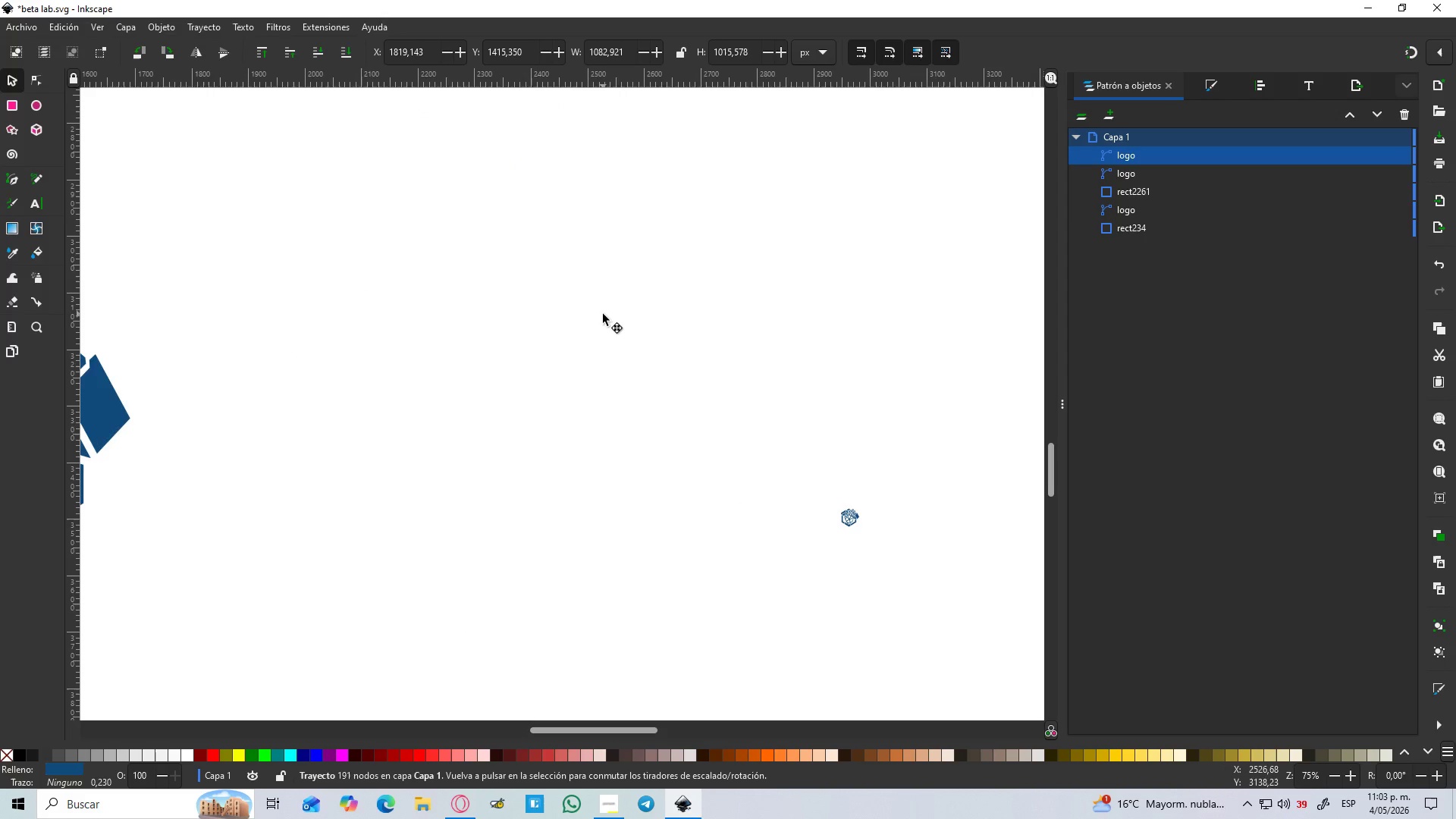 
hold_key(key=ControlLeft, duration=0.38)
scroll: coordinate [603, 314], scroll_direction: down, amount: 3.0
 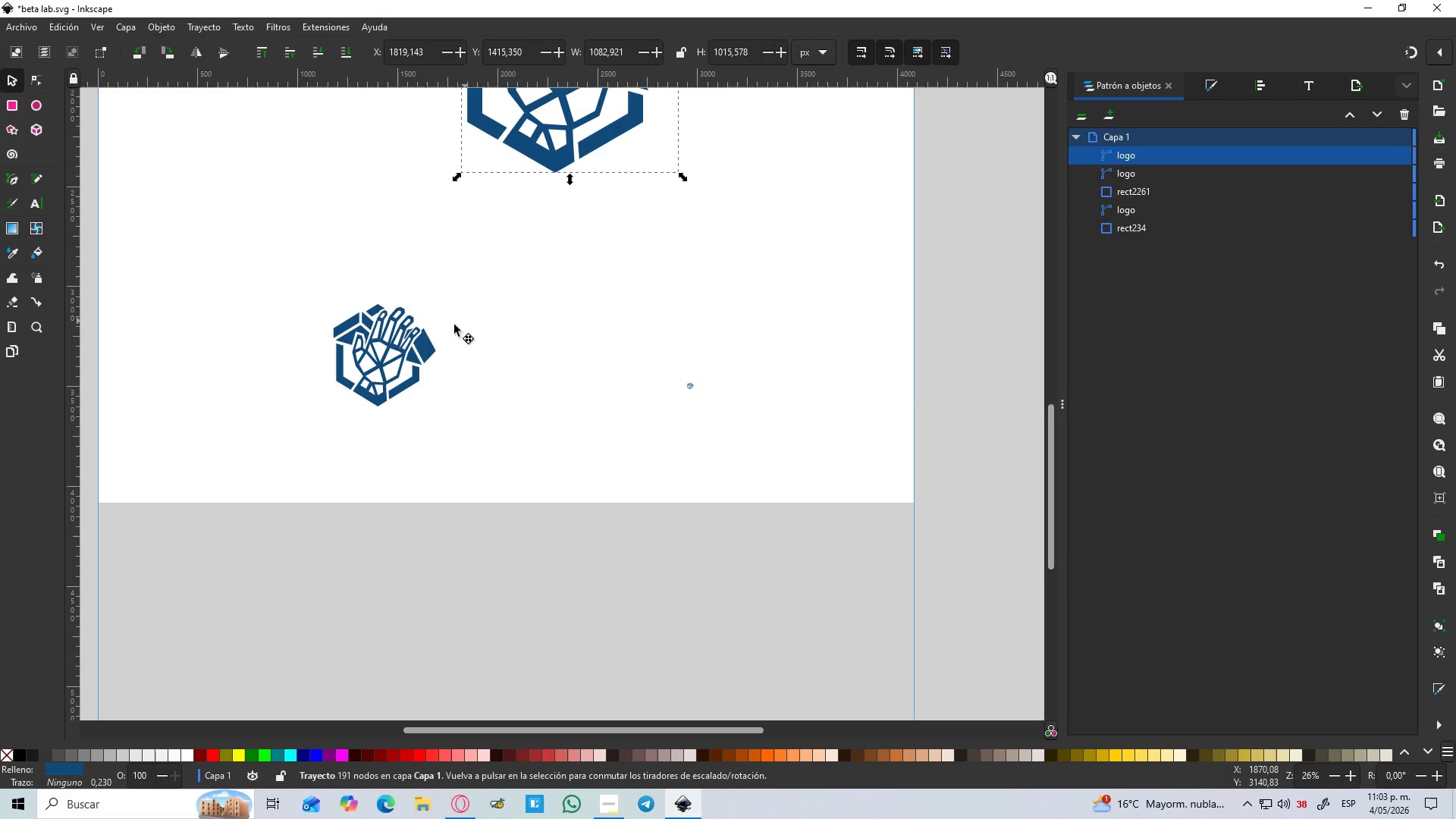 
left_click_drag(start_coordinate=[418, 337], to_coordinate=[637, 364])
 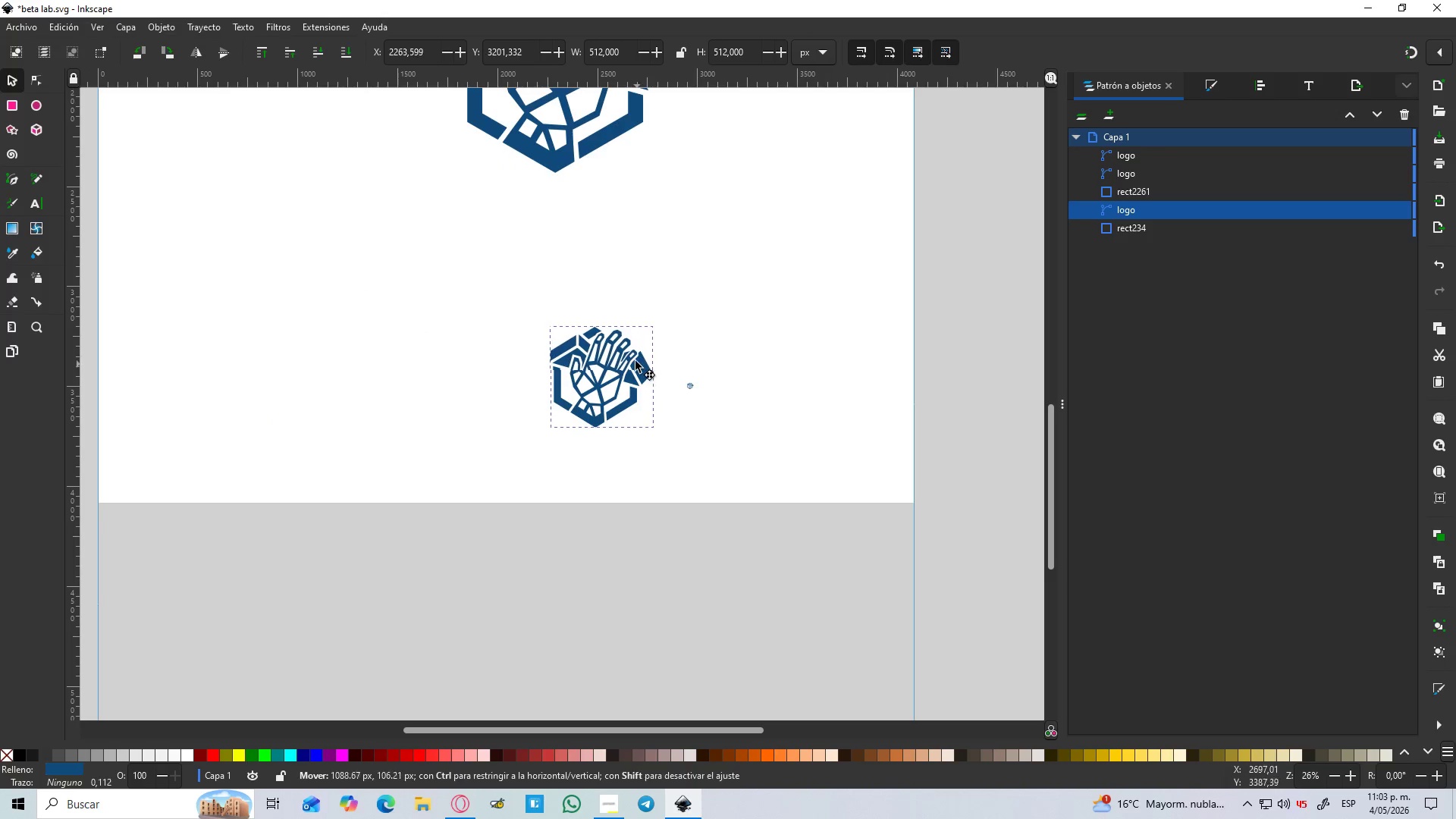 
hold_key(key=ControlLeft, duration=1.5)
scroll: coordinate [636, 360], scroll_direction: up, amount: 4.0
 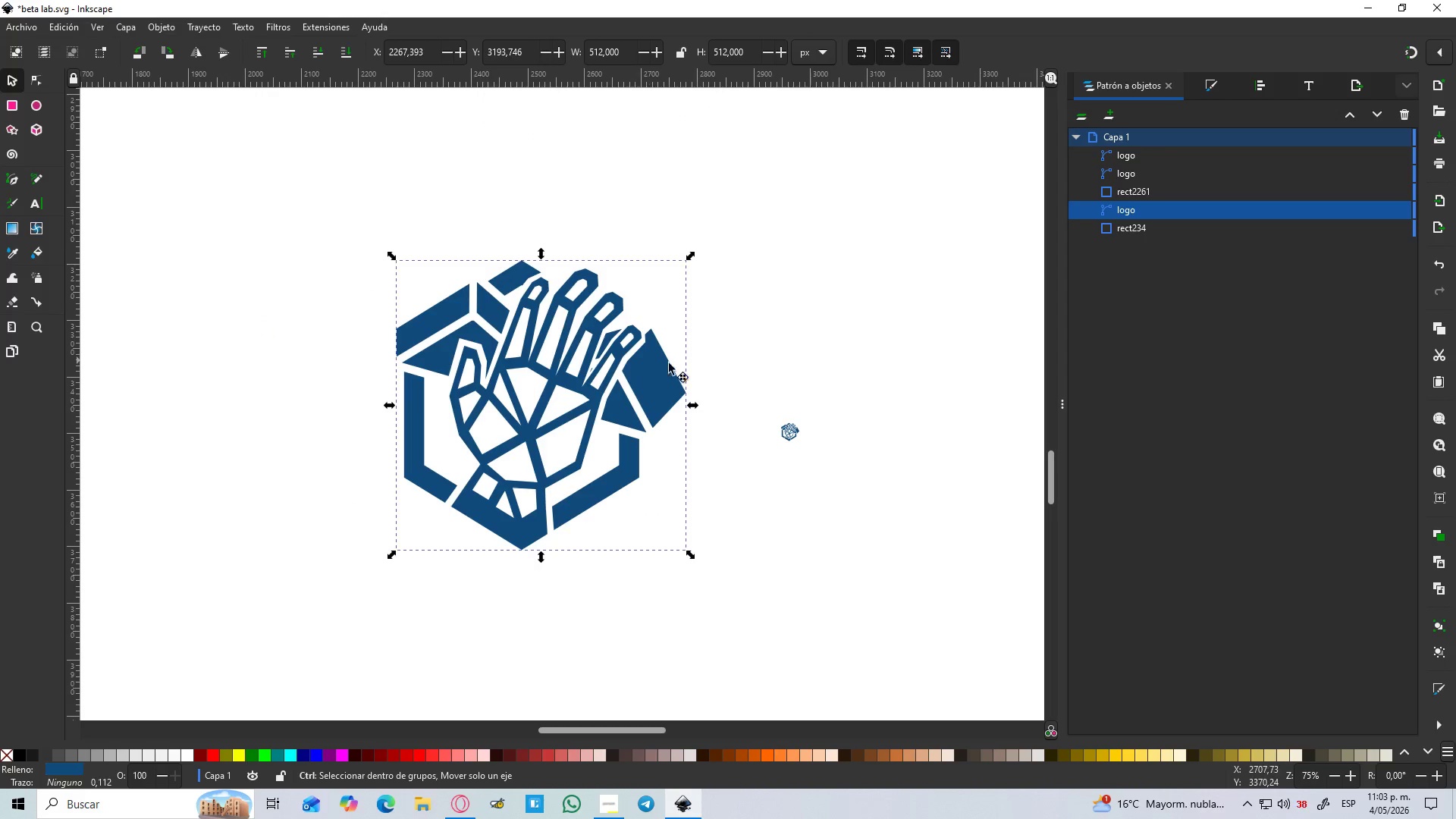 
hold_key(key=ControlLeft, duration=1.52)
scroll: coordinate [703, 366], scroll_direction: up, amount: 2.0
 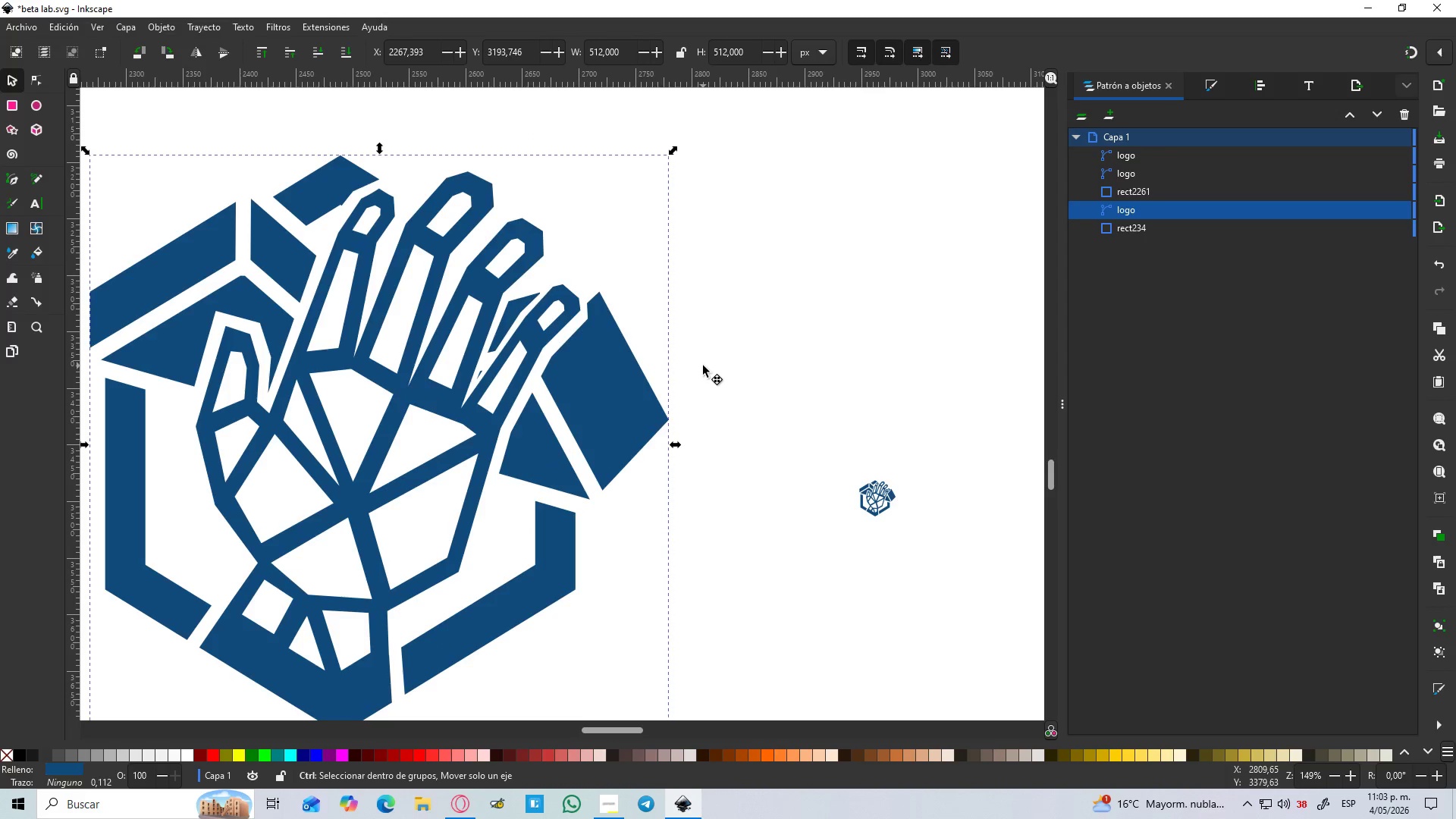 
key(Control+ControlLeft)
 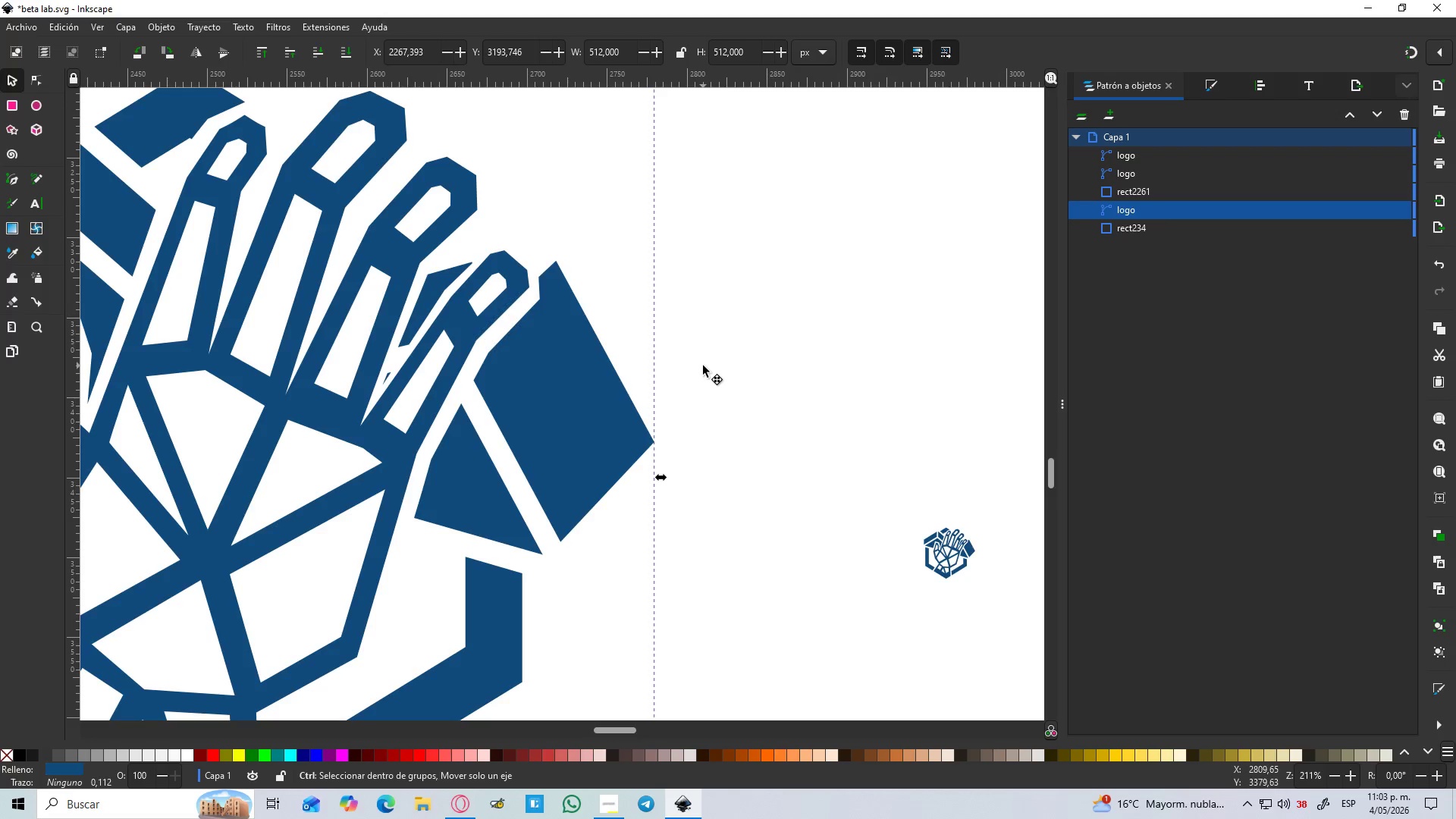 
scroll: coordinate [703, 366], scroll_direction: down, amount: 1.0
 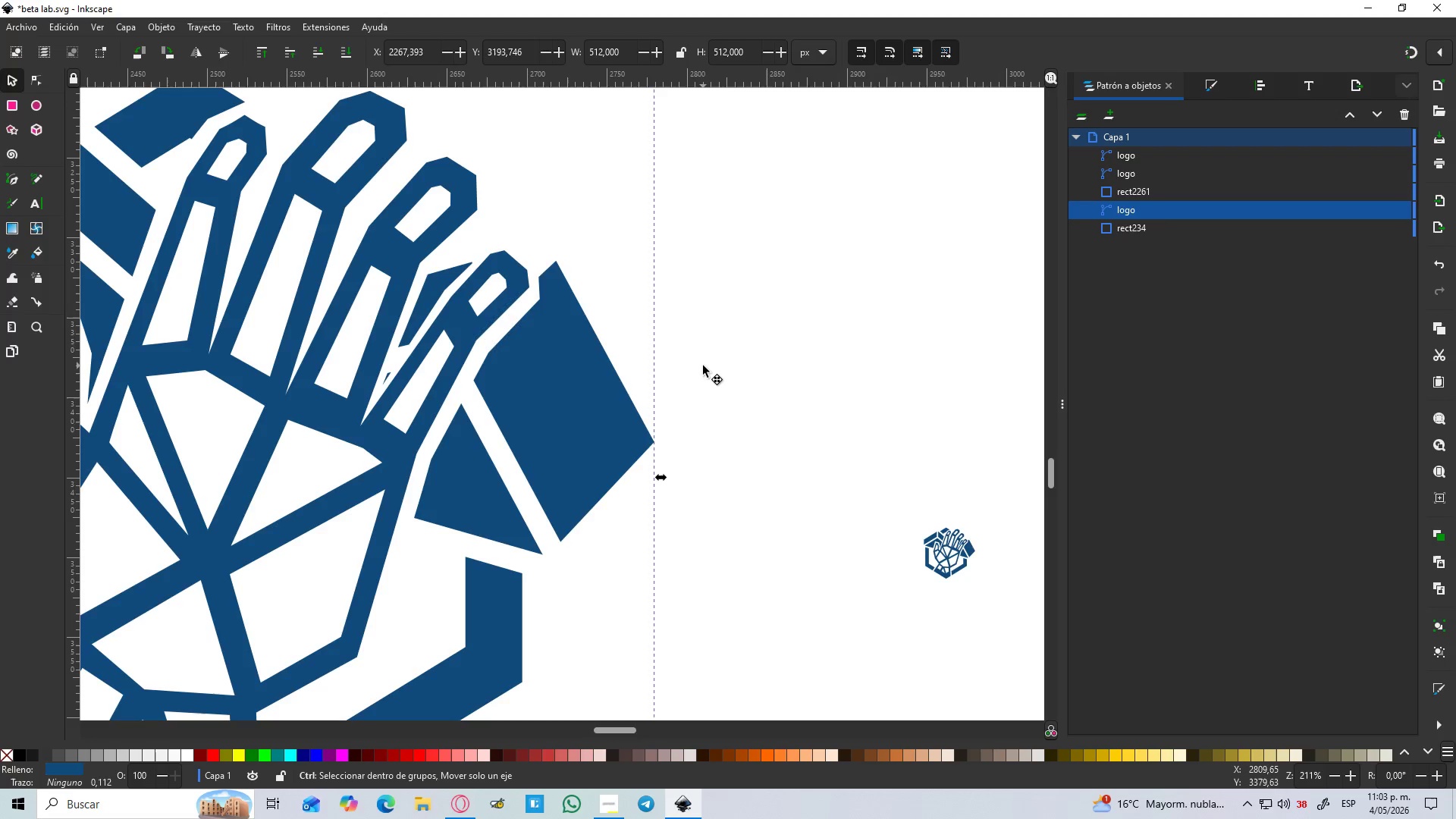 
key(Control+ControlLeft)
 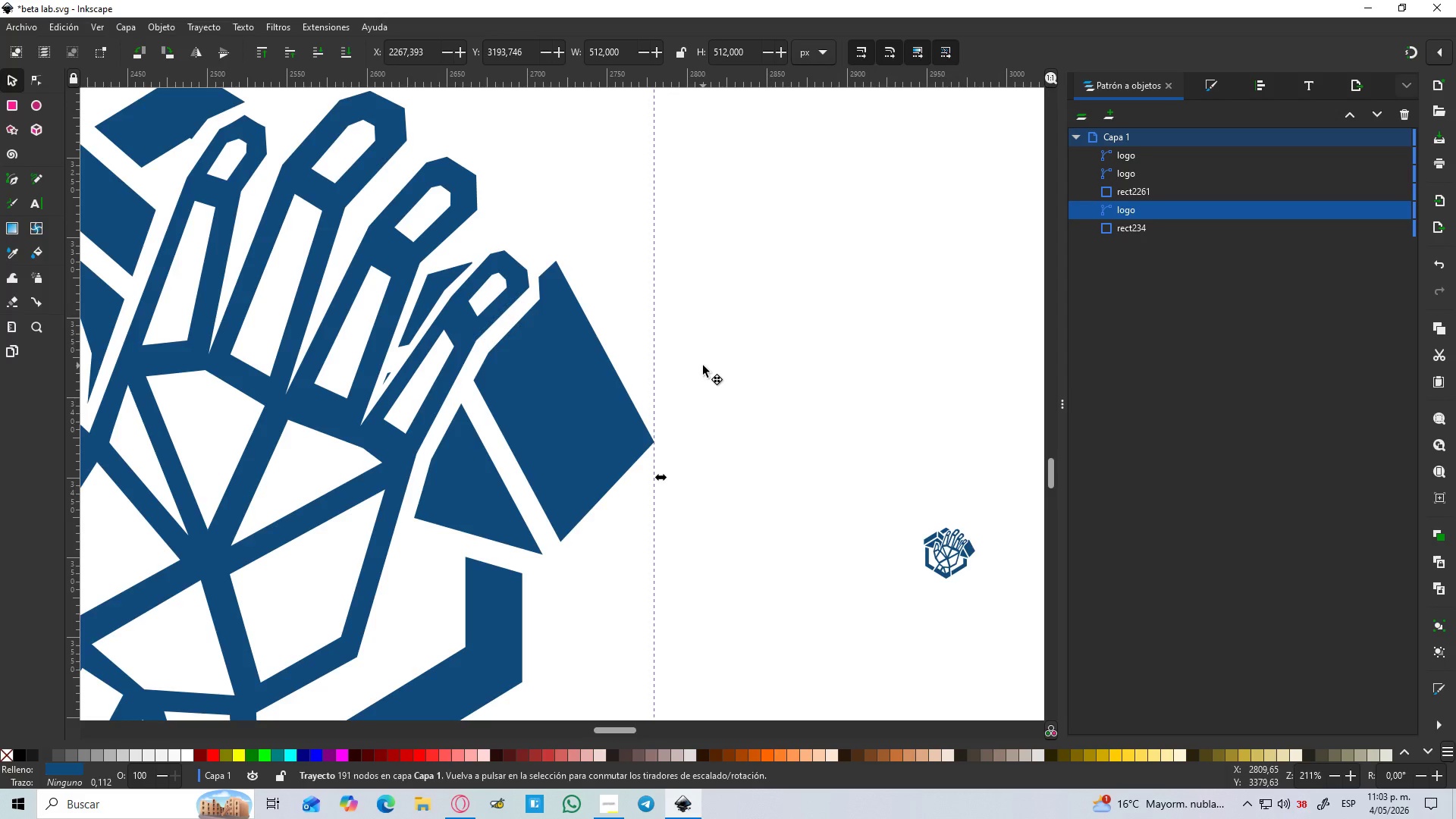 
hold_key(key=ControlLeft, duration=0.59)
 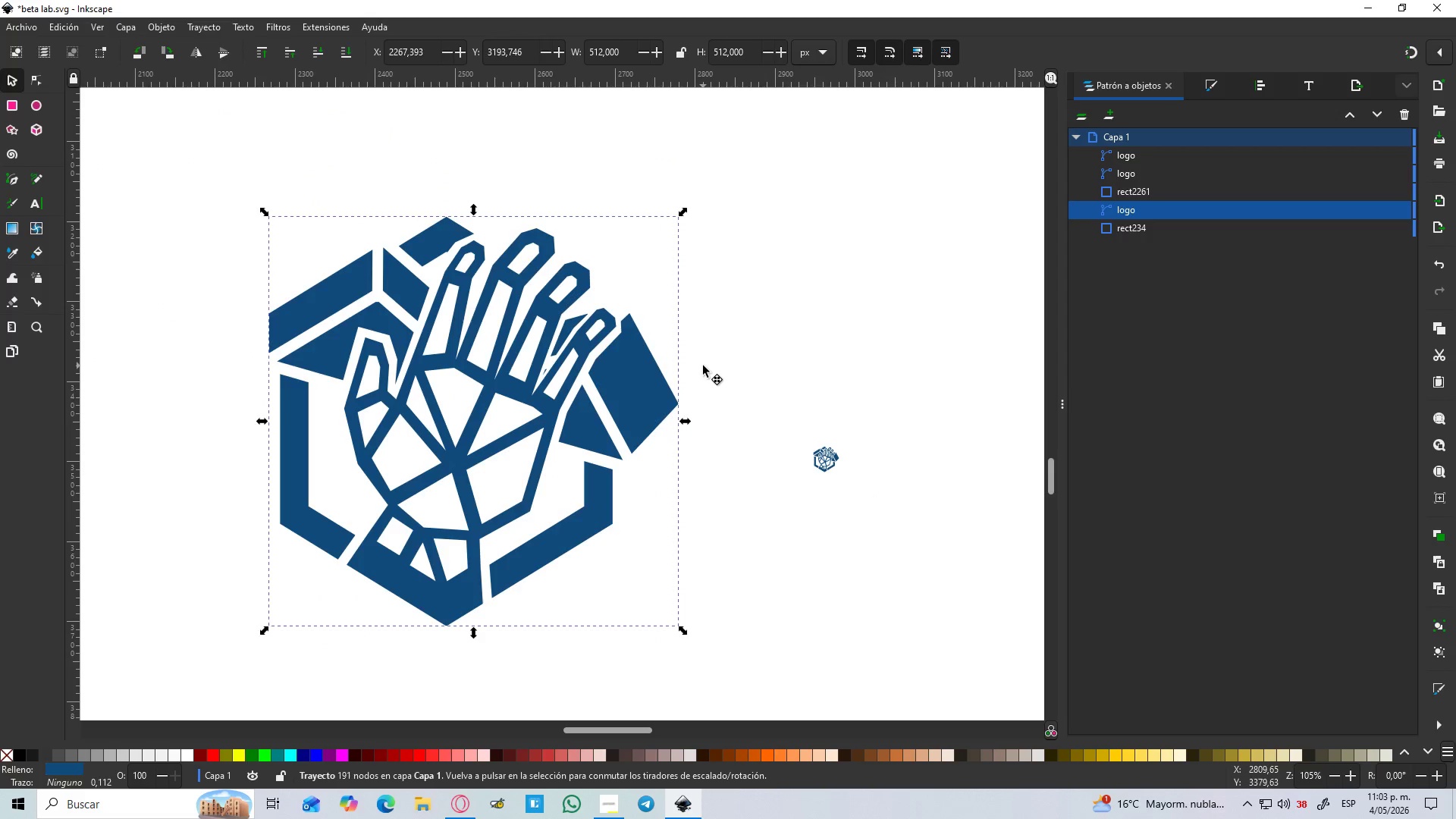 
hold_key(key=ControlLeft, duration=1.5)
scroll: coordinate [703, 366], scroll_direction: up, amount: 2.0
 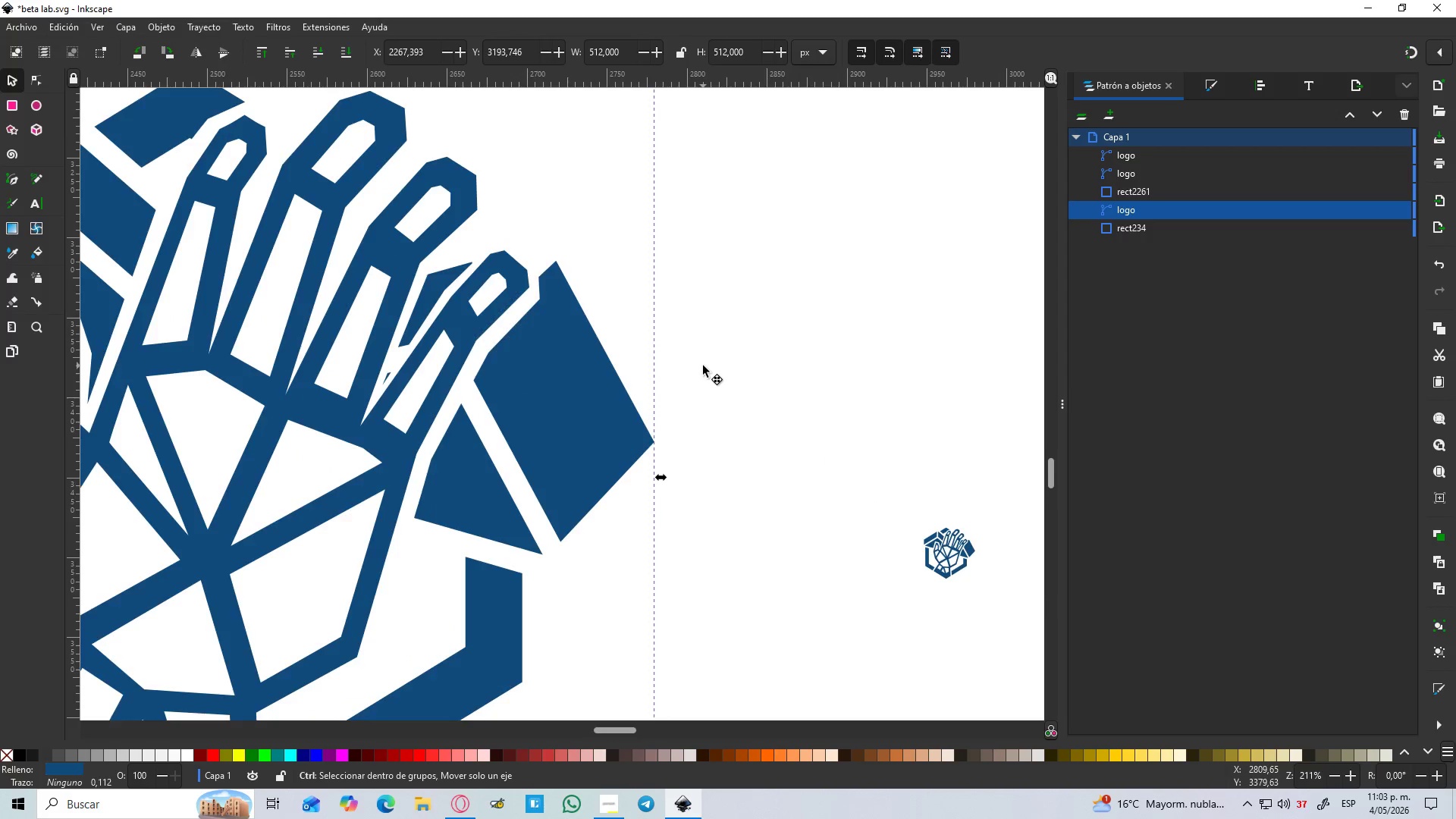 
key(Control+ControlLeft)
 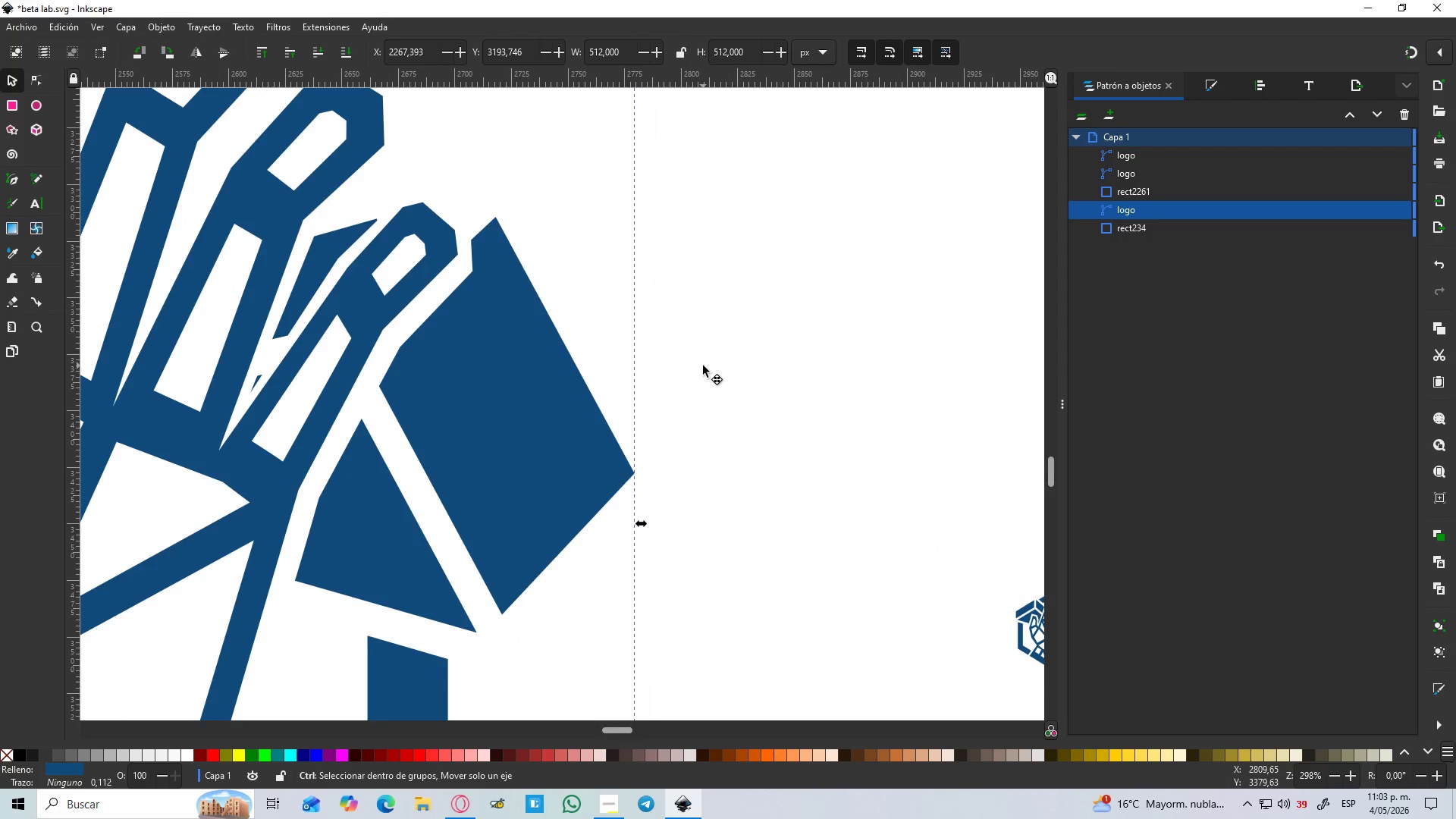 
key(Control+ControlLeft)
 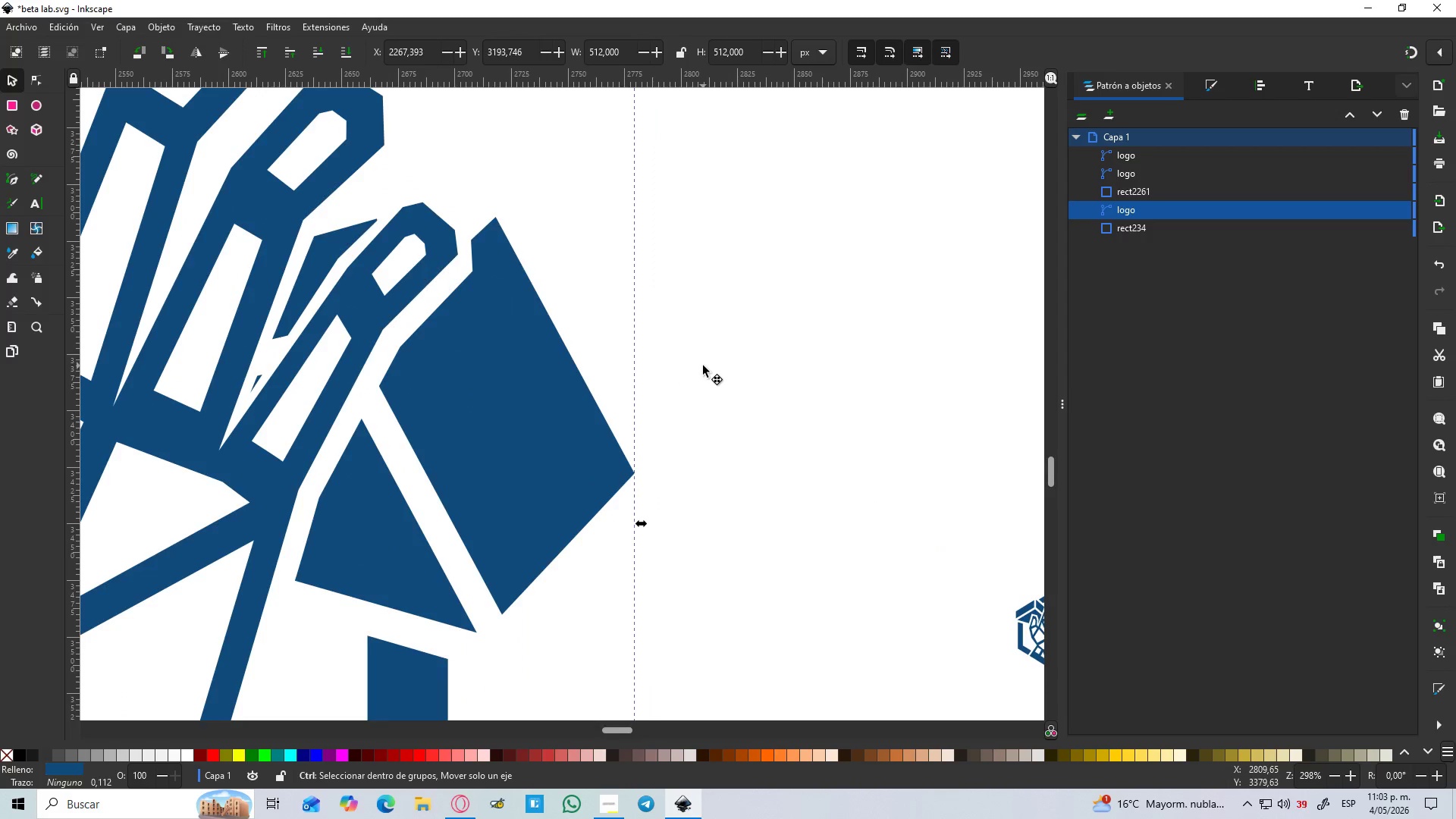 
key(Control+ControlLeft)
 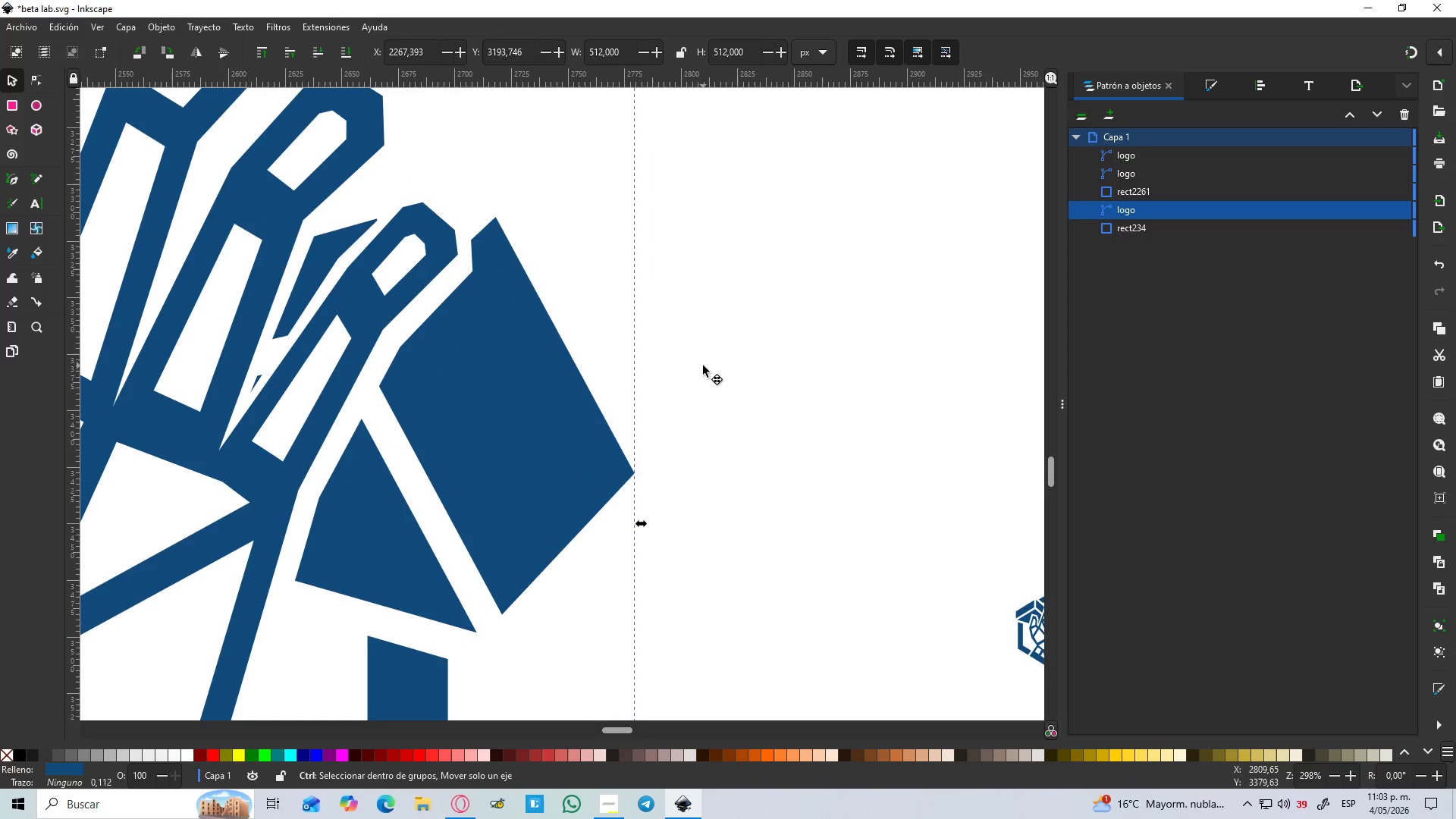 
key(Control+ControlLeft)
 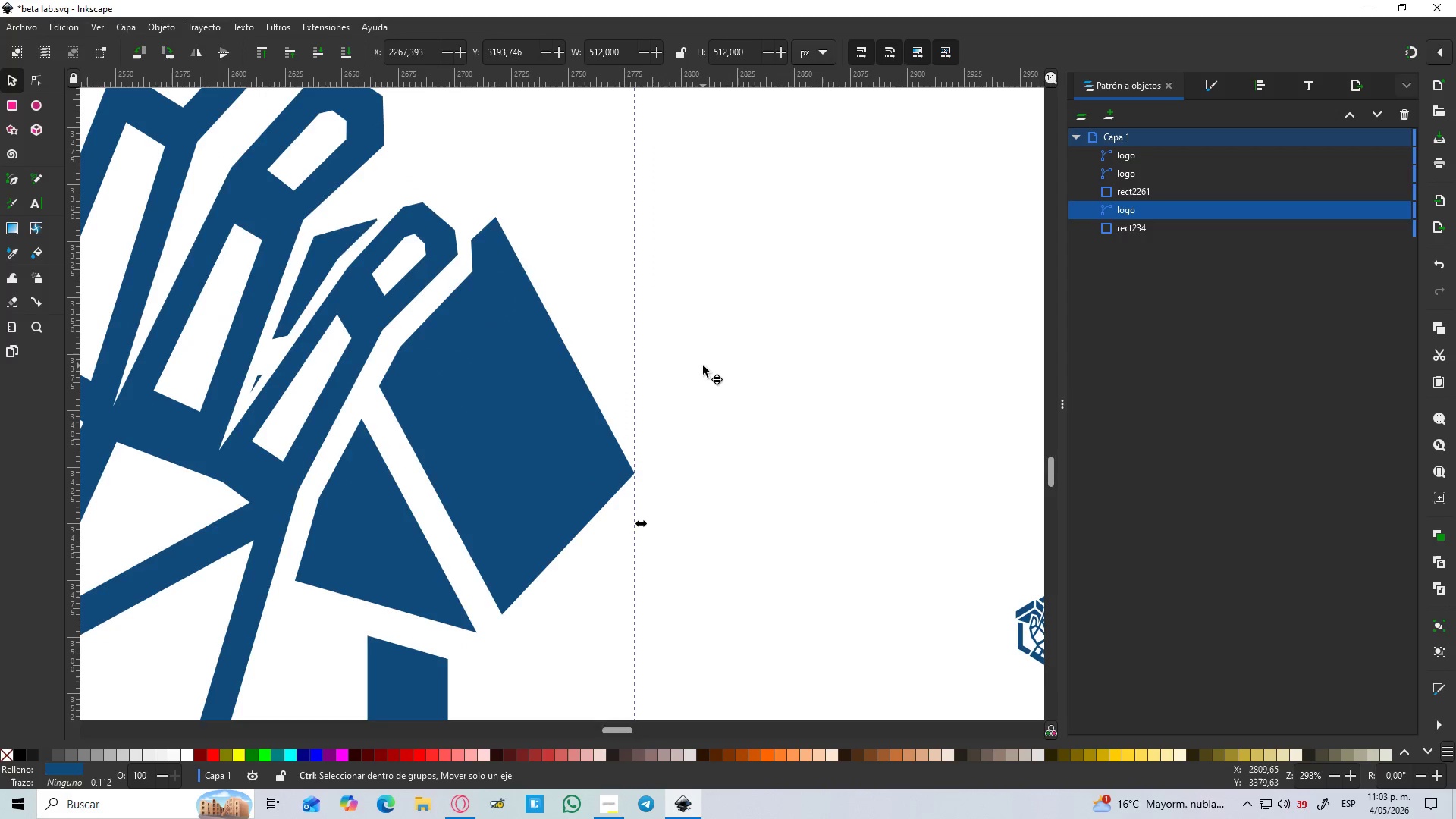 
key(Control+ControlLeft)
 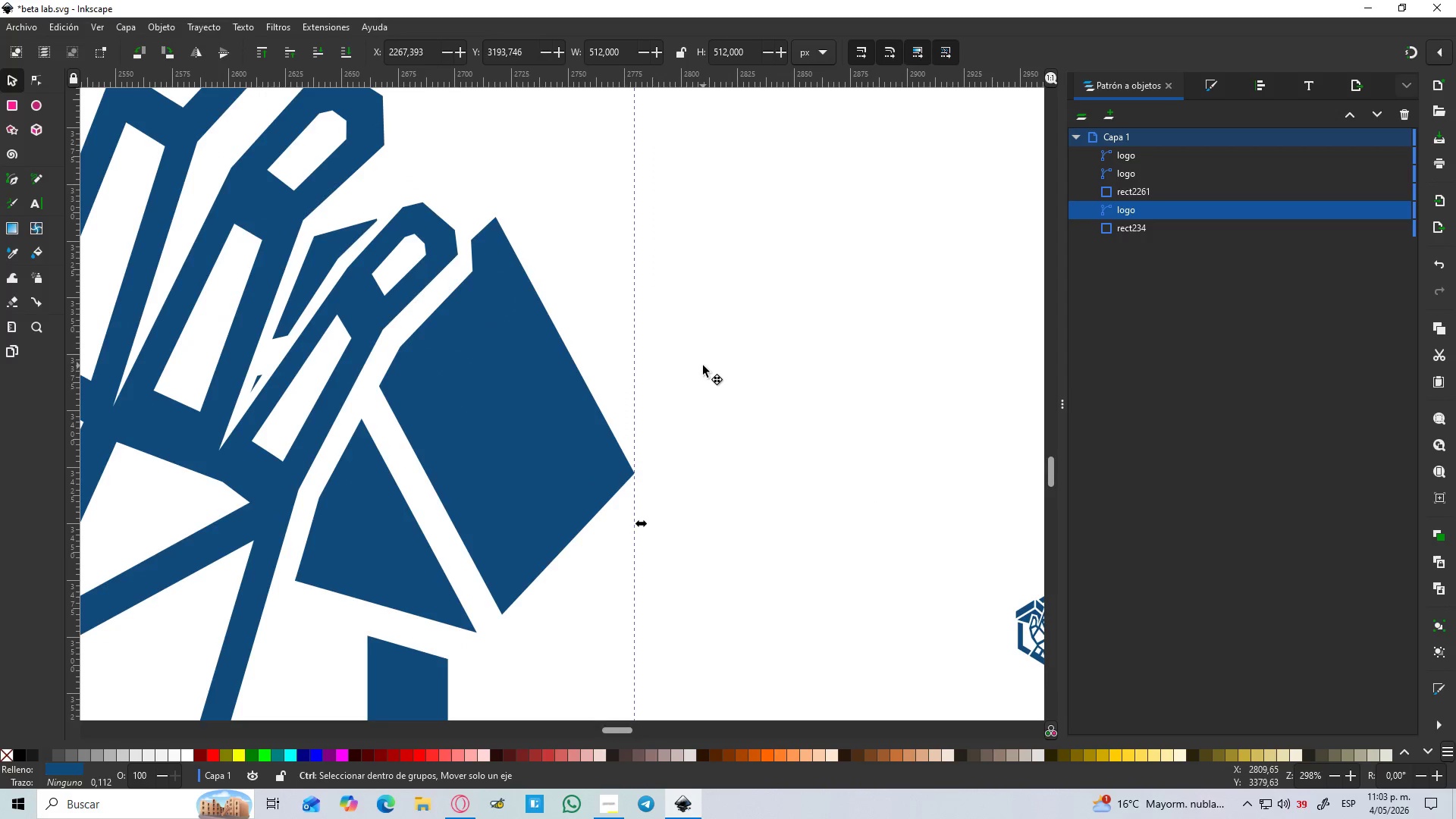 
key(Control+ControlLeft)
 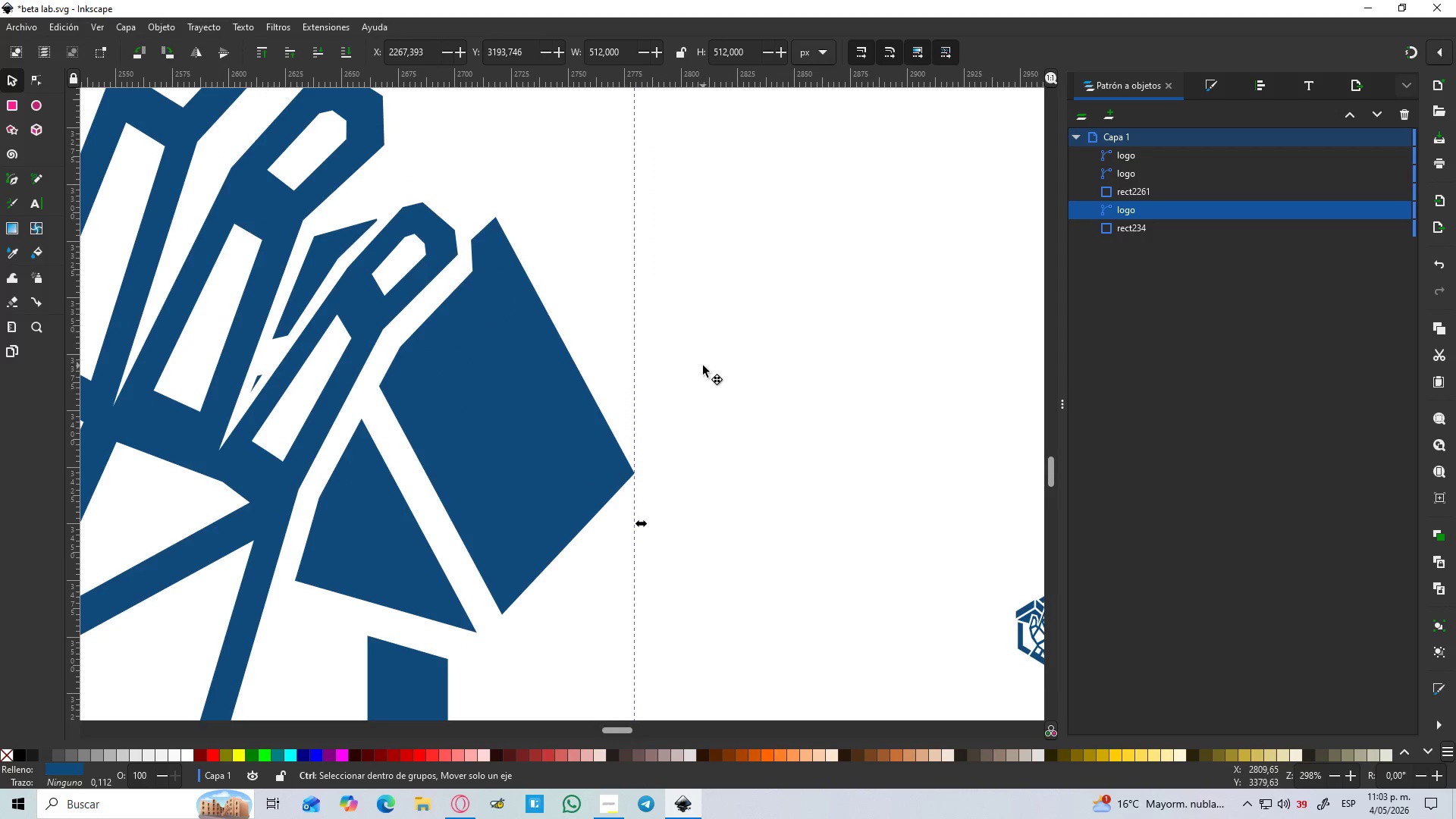 
key(Control+ControlLeft)
 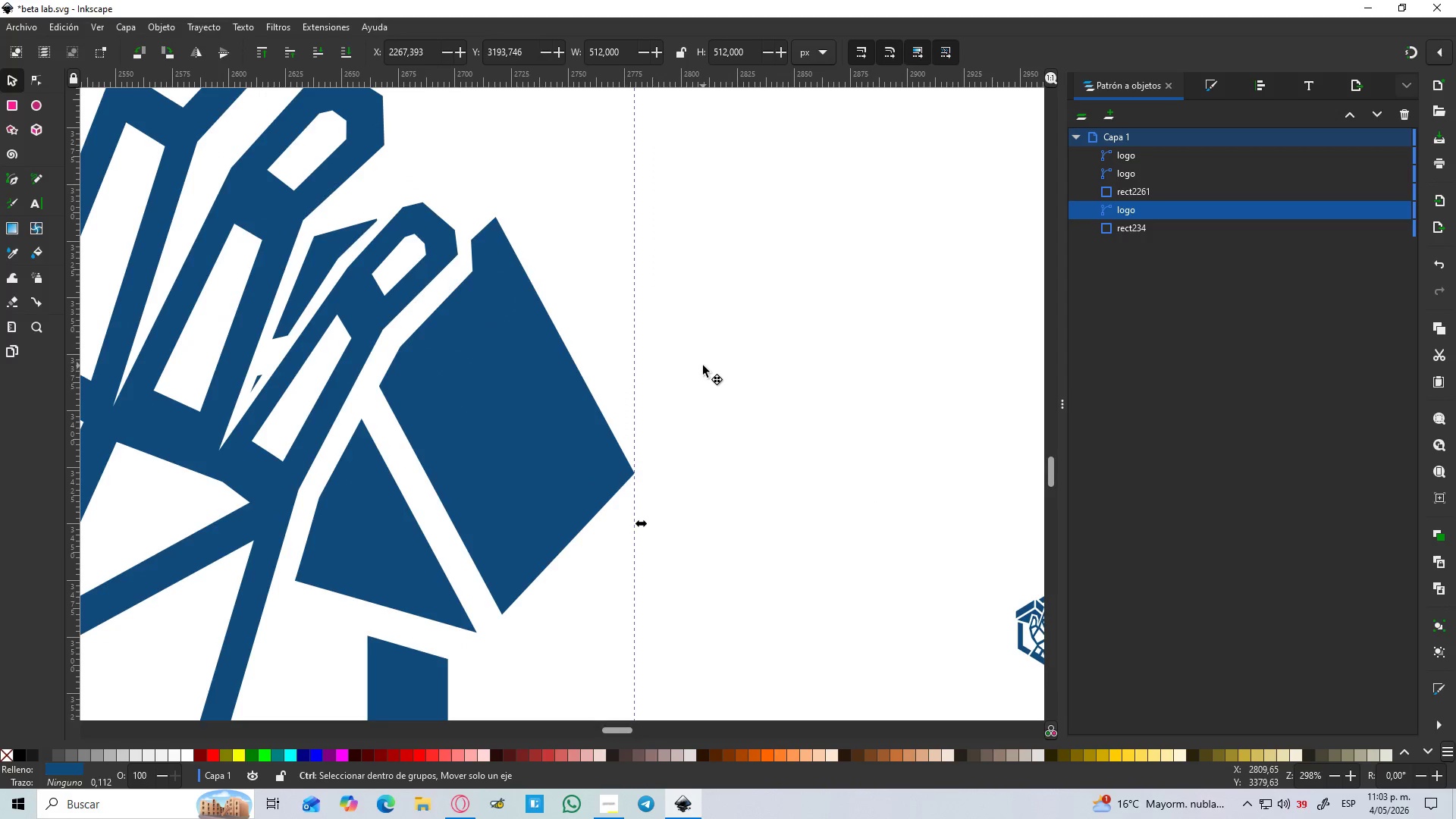 
key(Control+ControlLeft)
 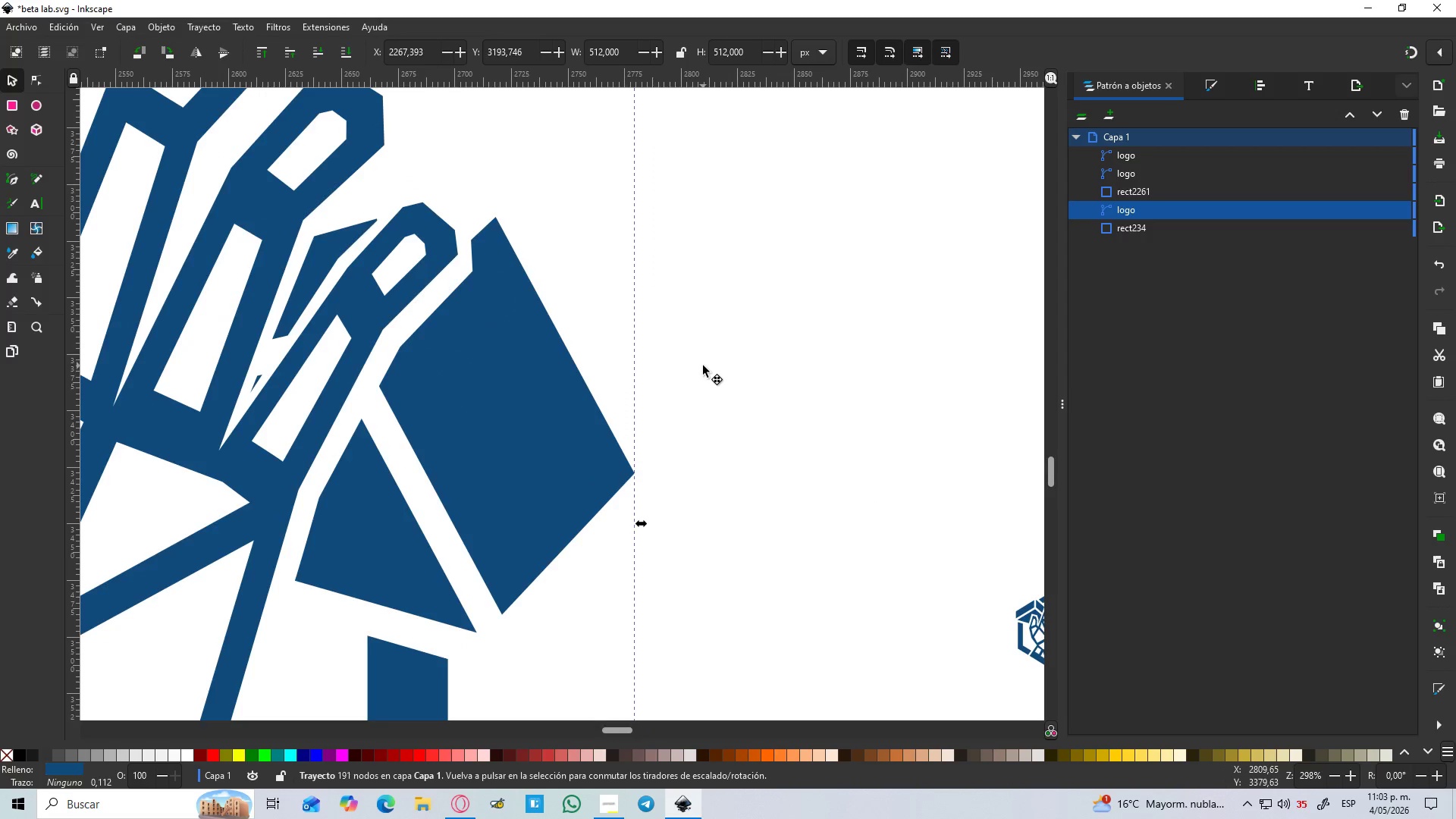 
hold_key(key=ControlLeft, duration=1.28)
 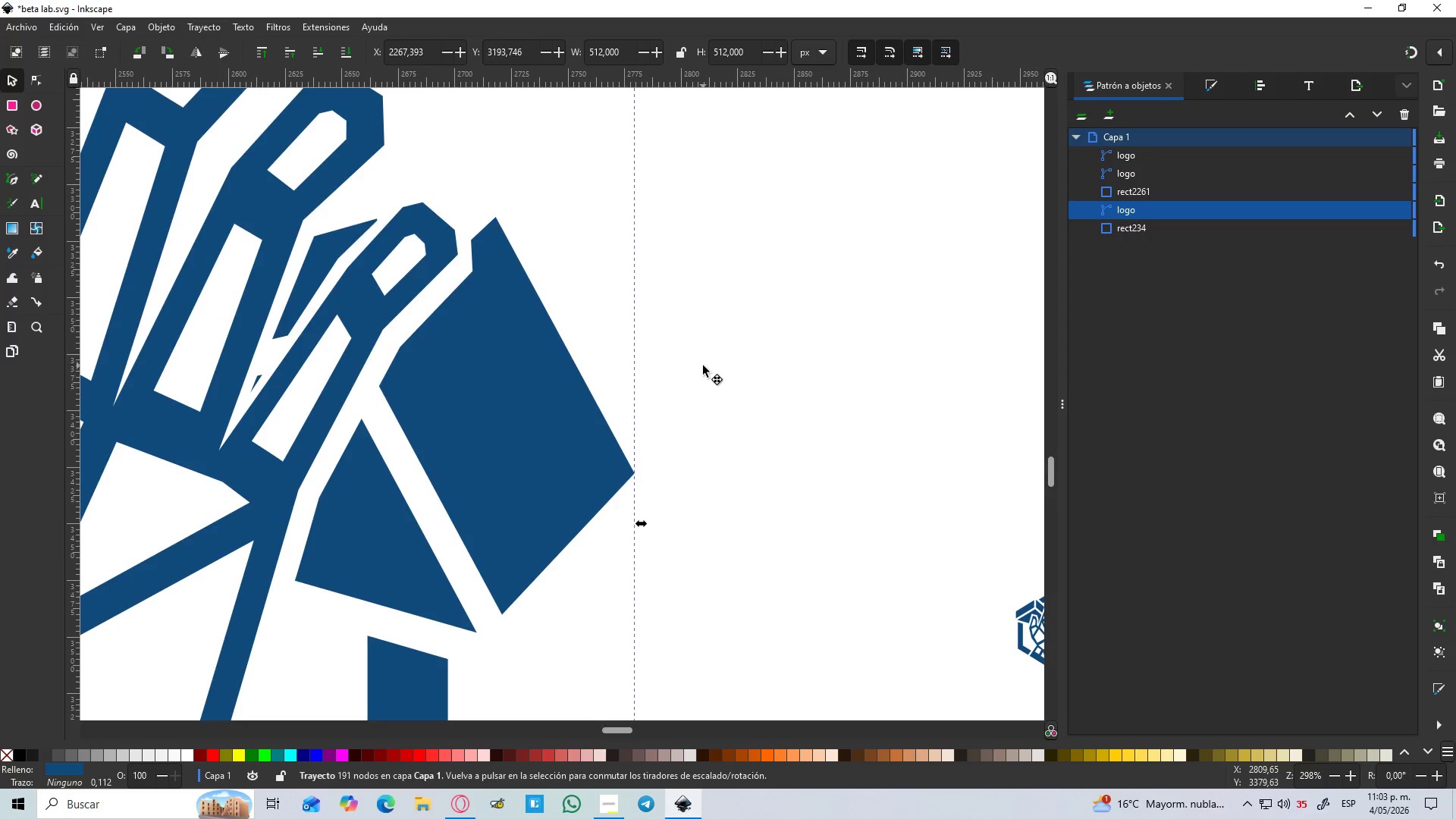 
hold_key(key=ControlLeft, duration=1.5)
 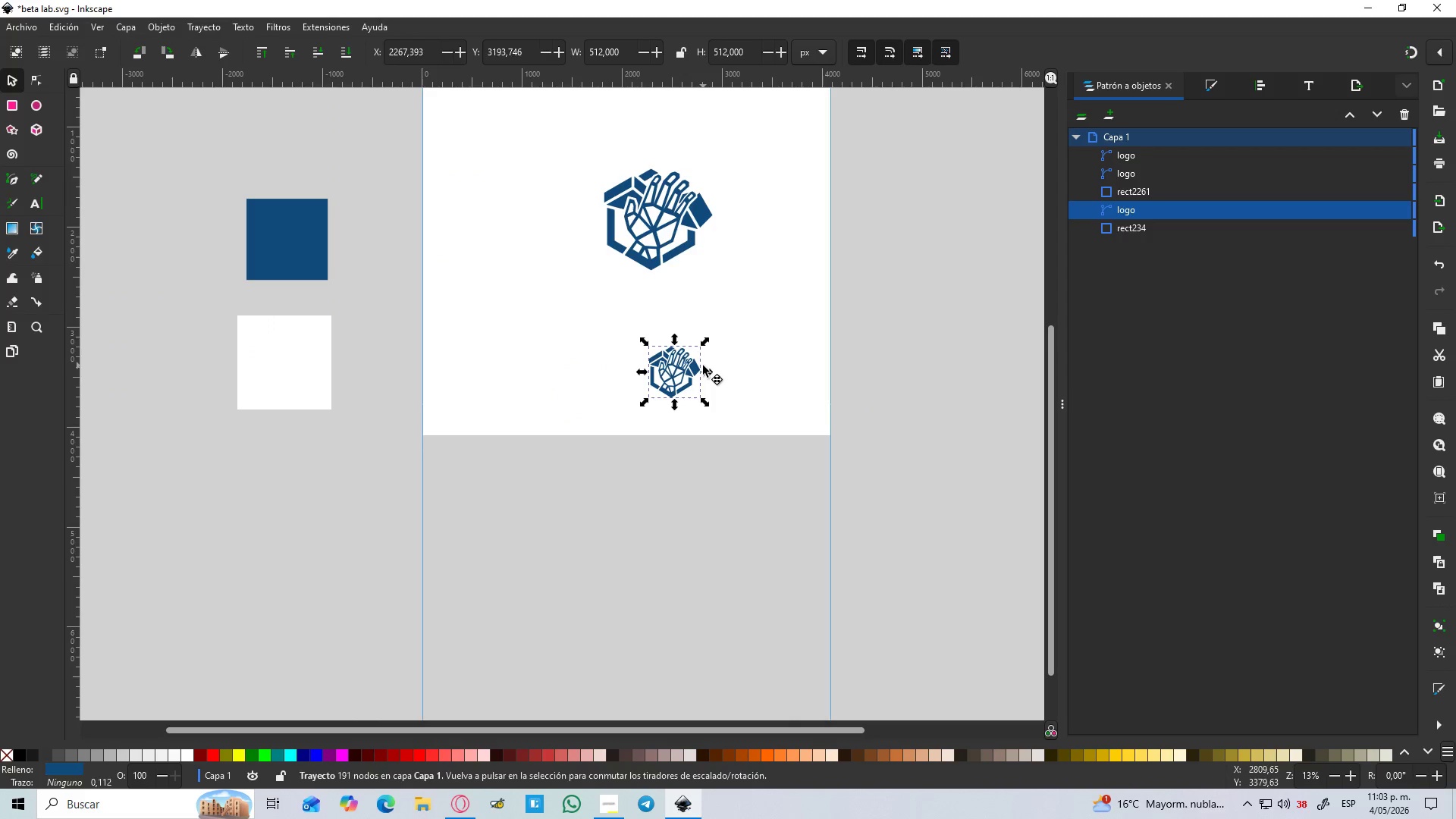 
hold_key(key=ControlLeft, duration=0.39)
 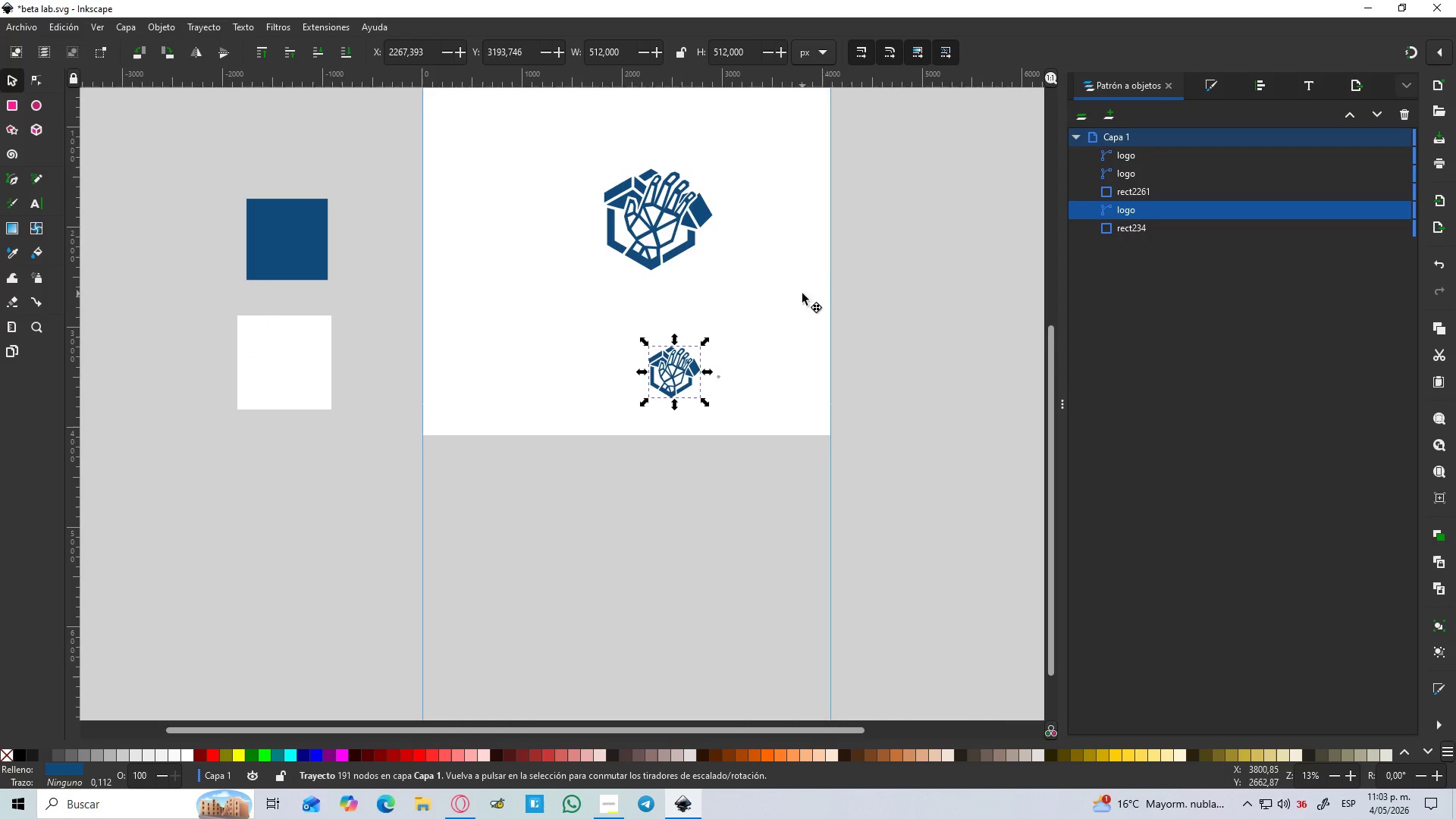 
scroll: coordinate [703, 366], scroll_direction: down, amount: 9.0
 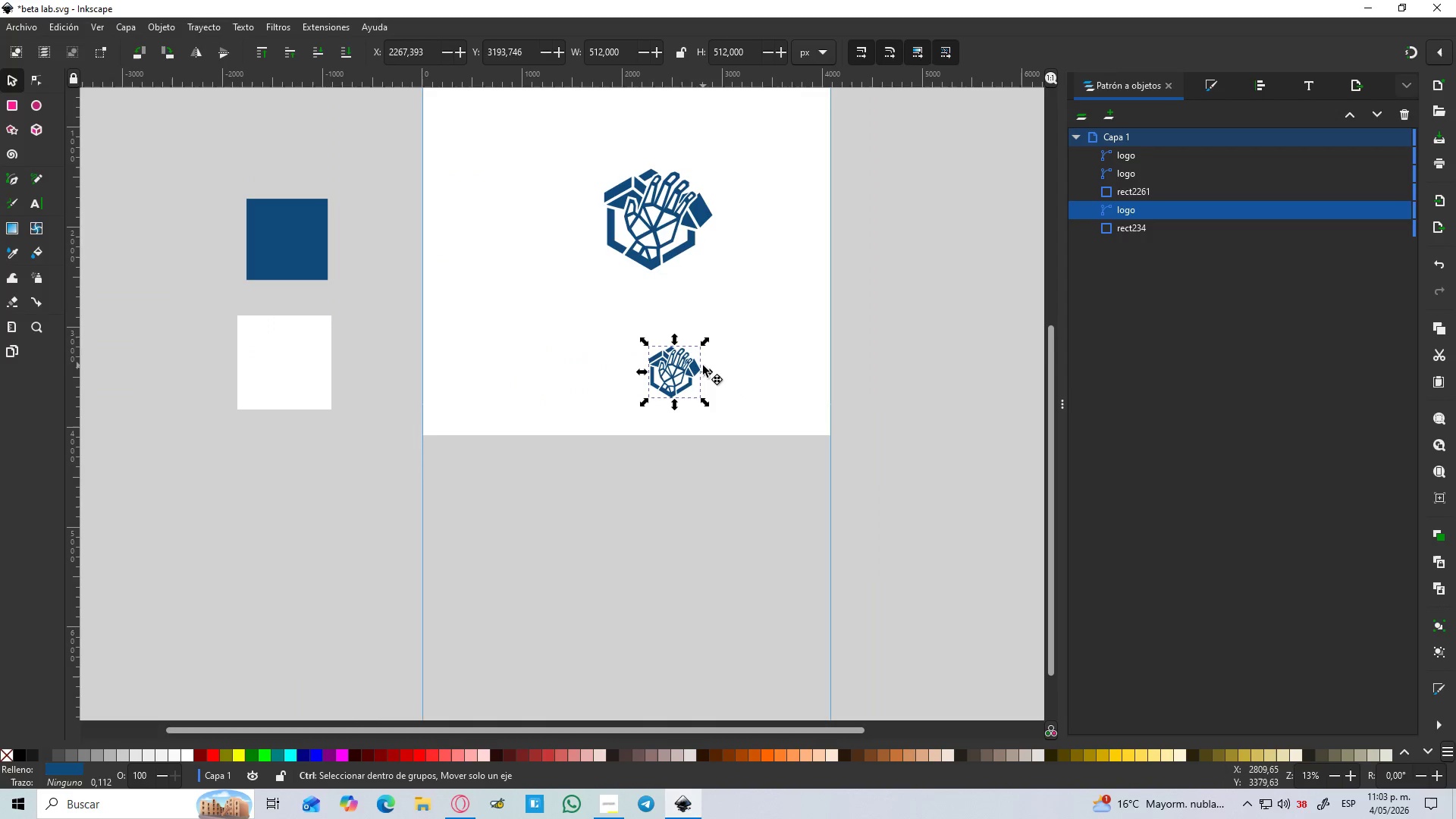 
scroll: coordinate [799, 297], scroll_direction: up, amount: 1.0
 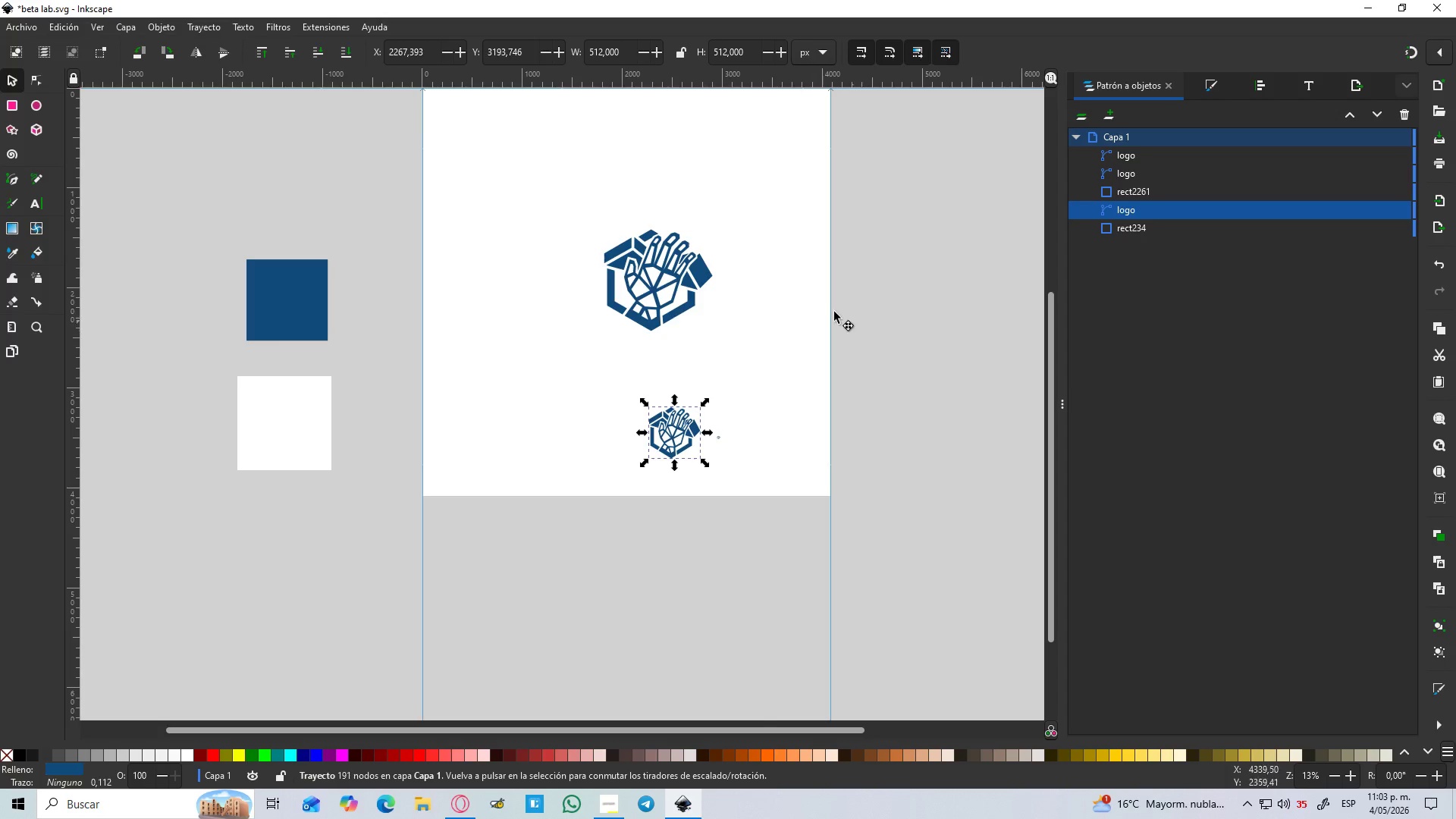 
left_click([11, 84])
 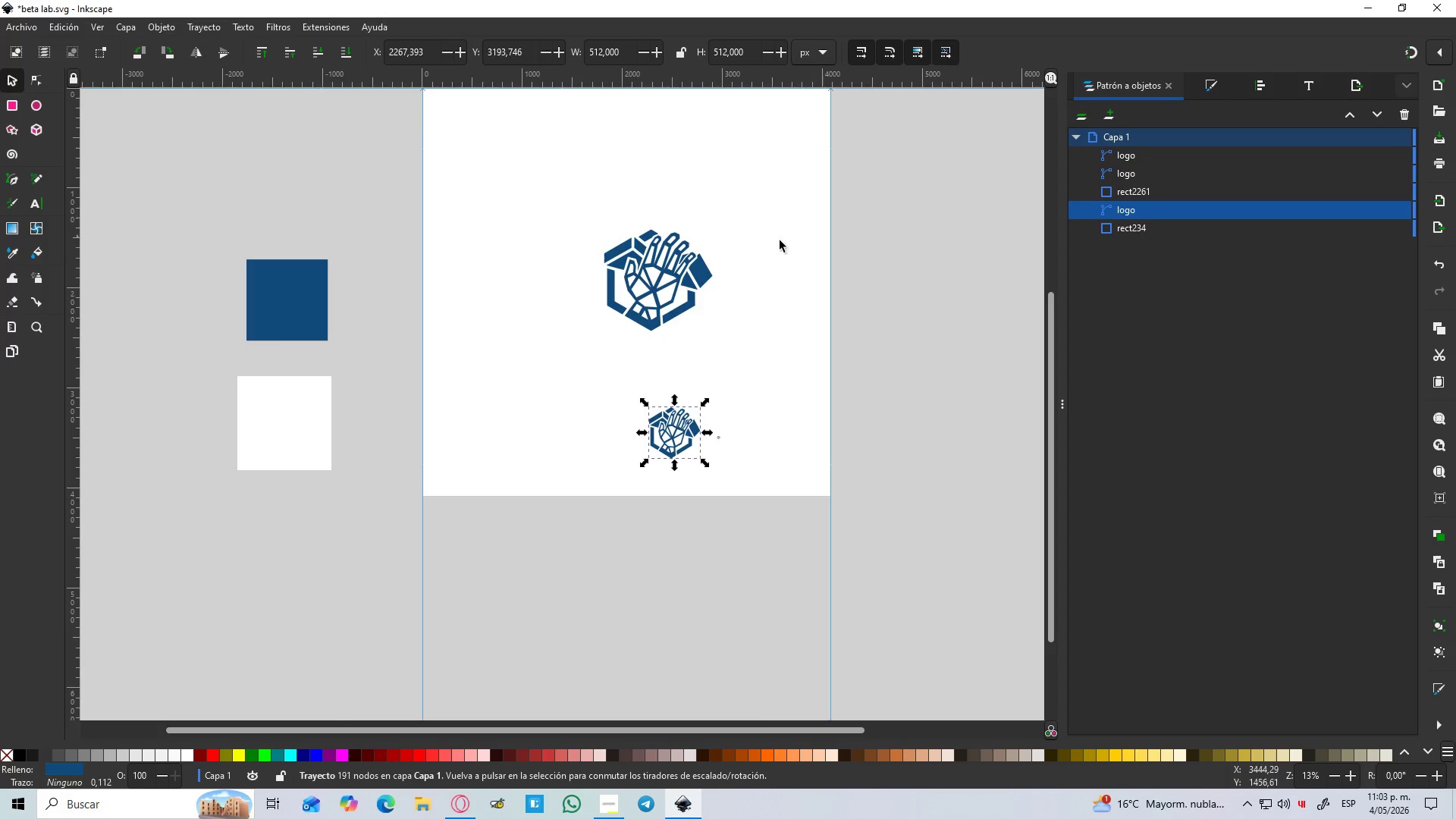 
left_click([802, 254])
 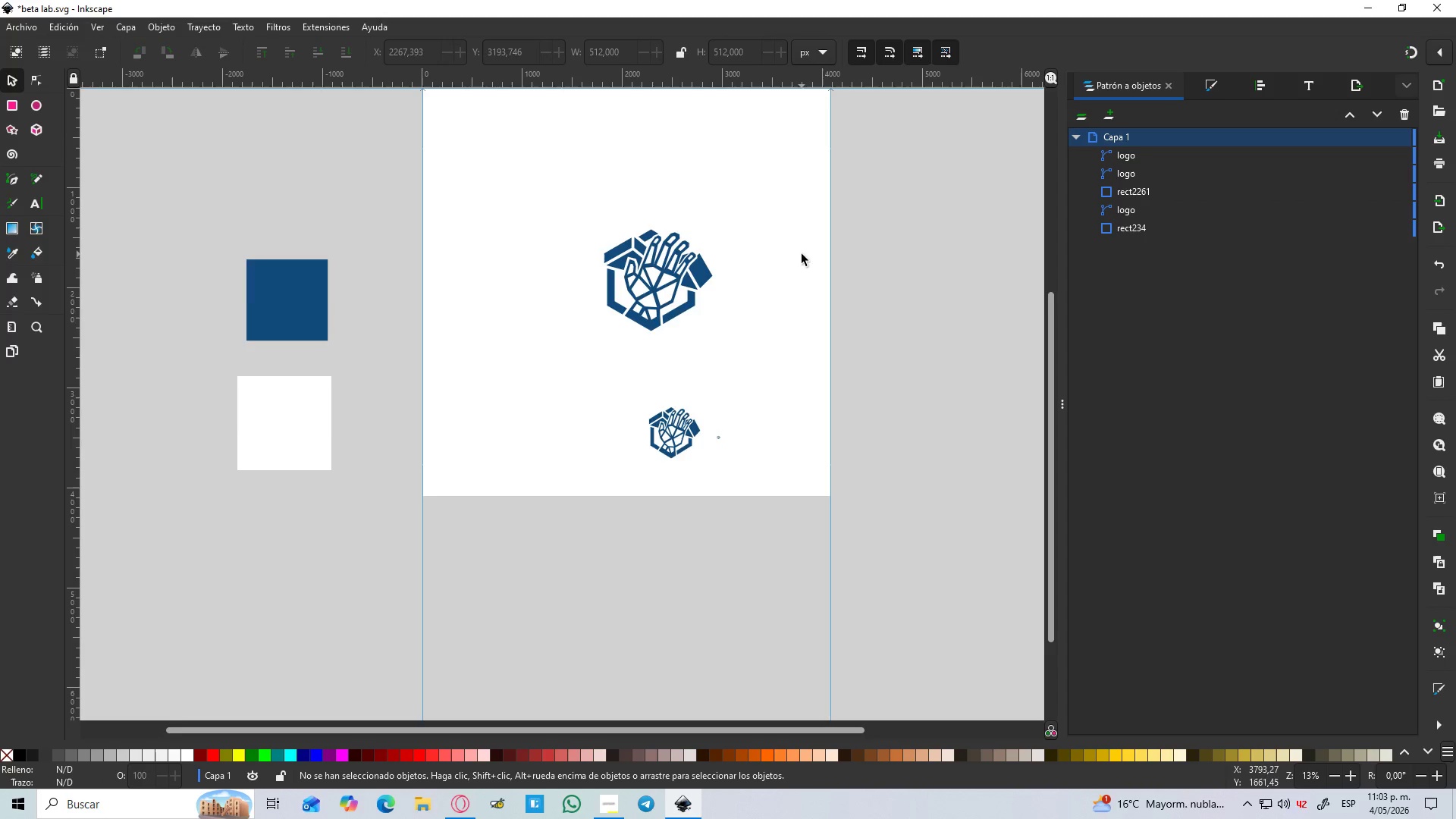 
scroll: coordinate [802, 254], scroll_direction: up, amount: 2.0
 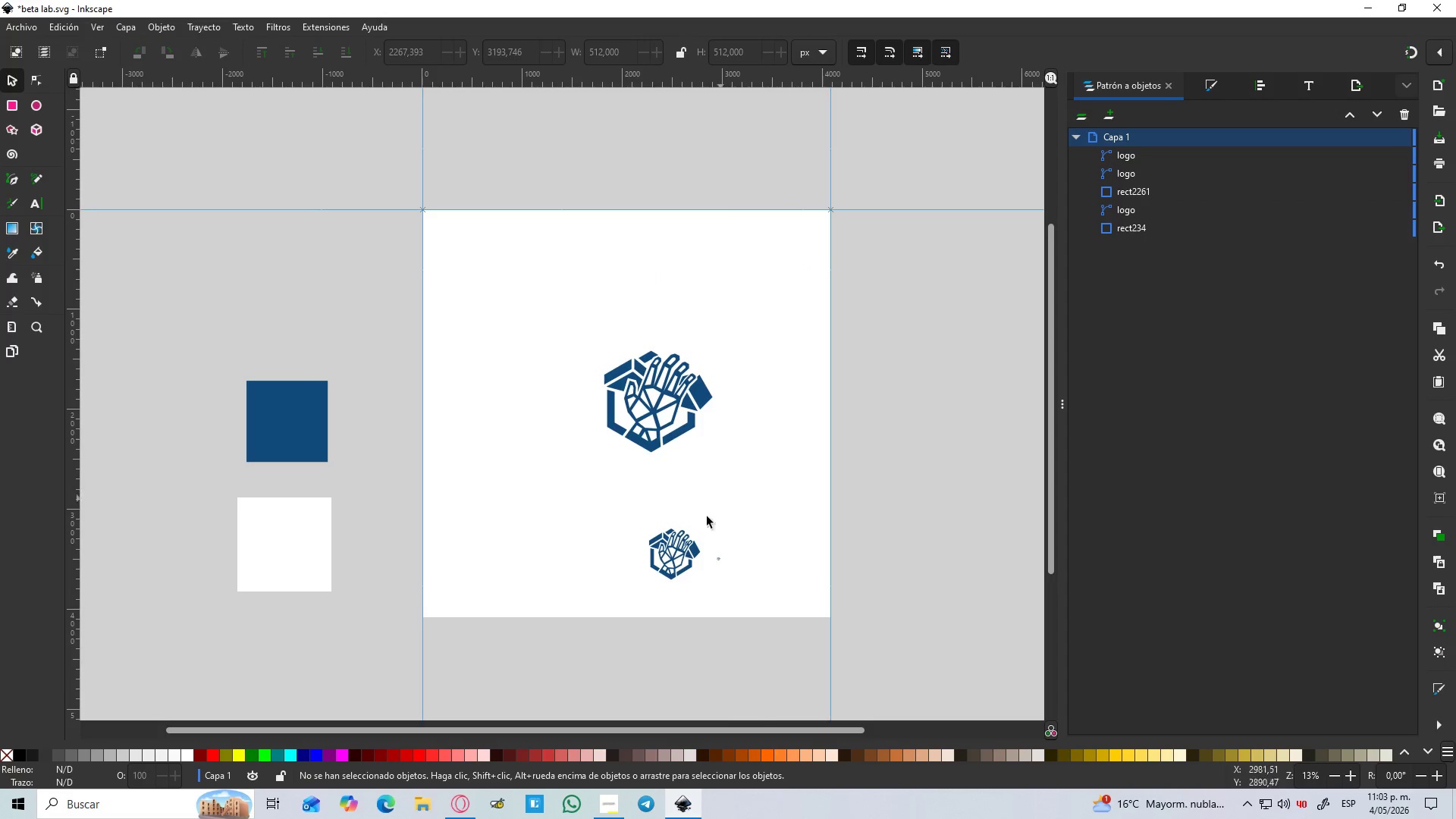 
left_click([689, 548])
 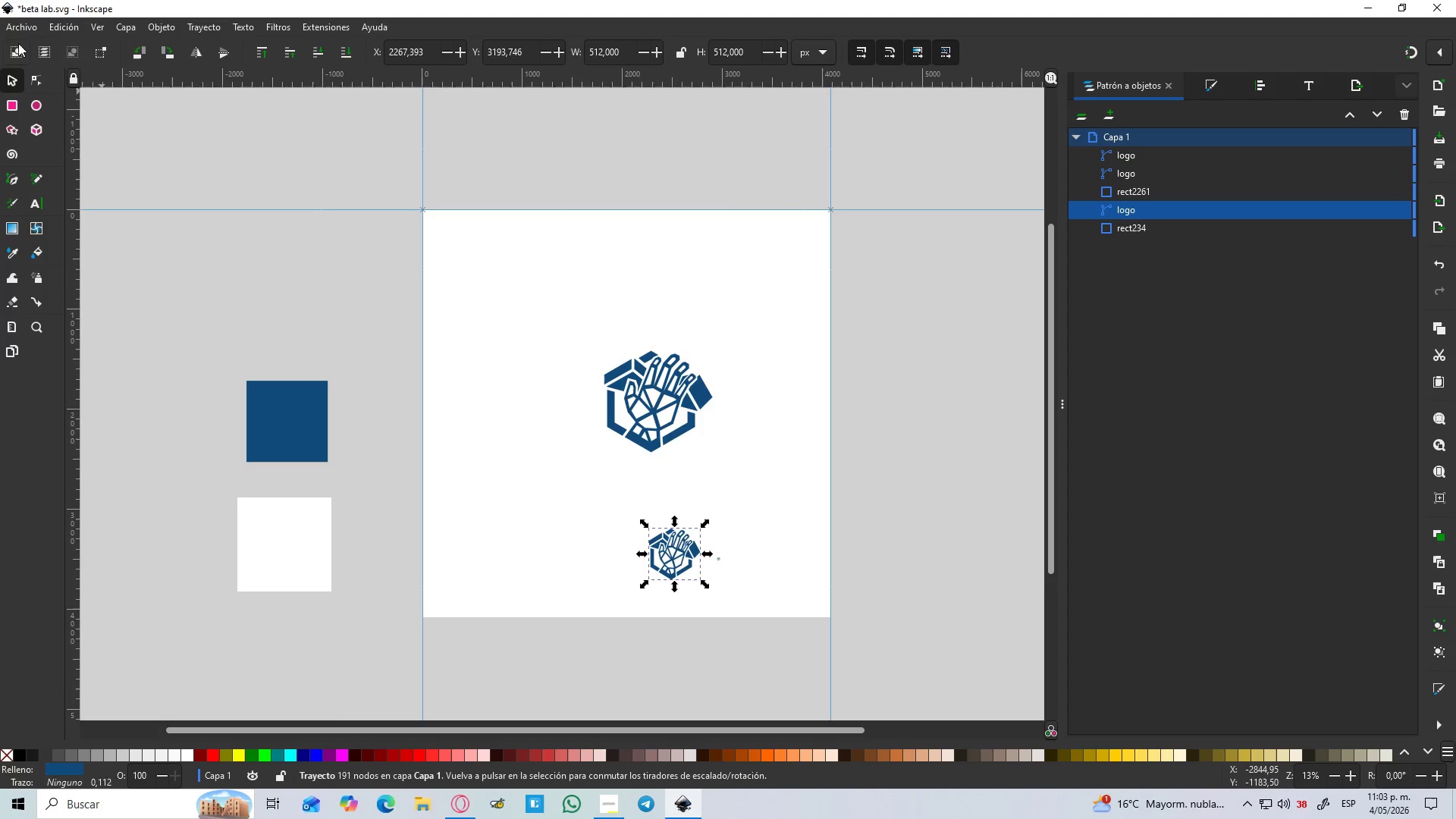 
left_click([20, 29])
 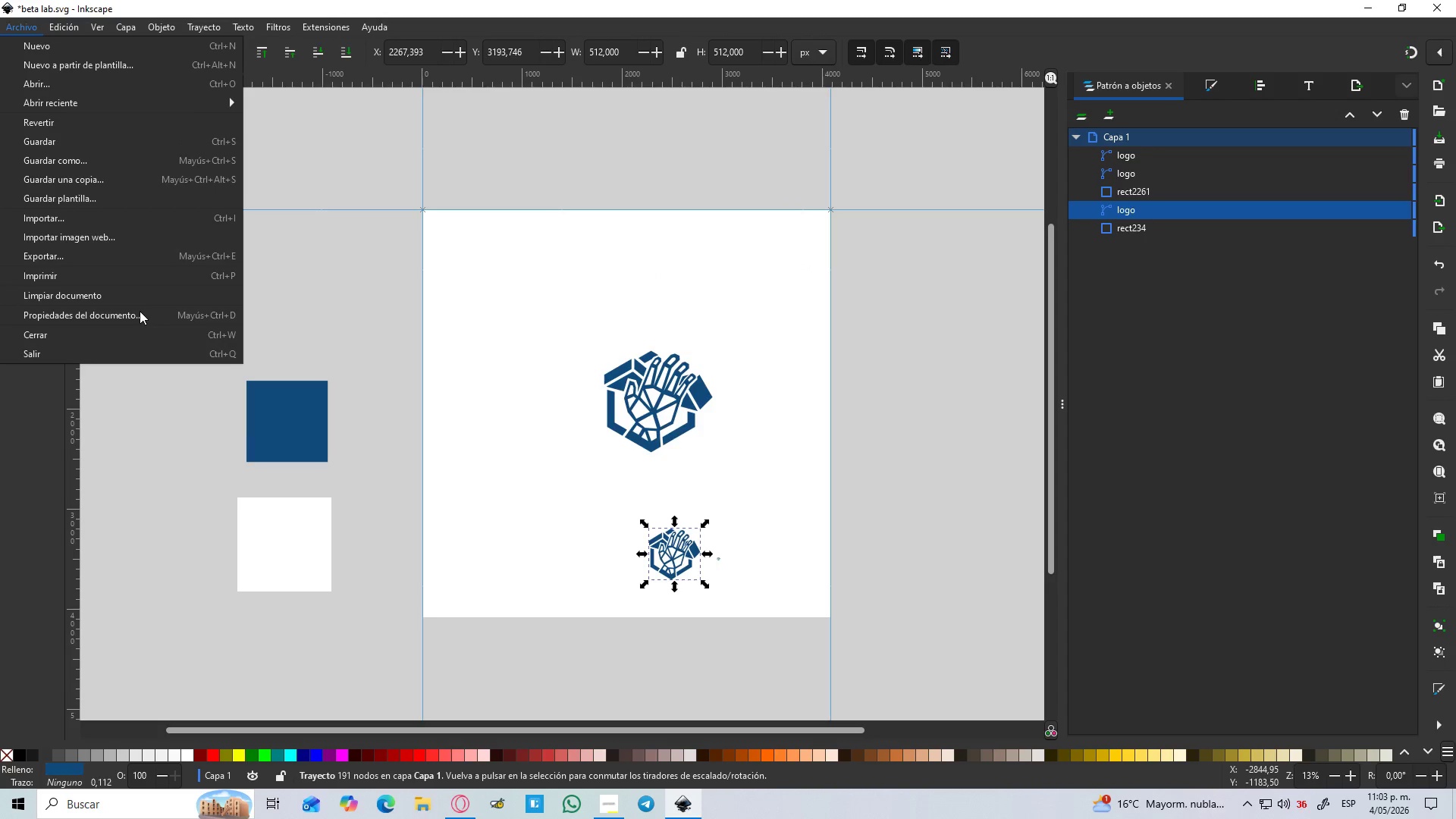 
left_click([137, 316])
 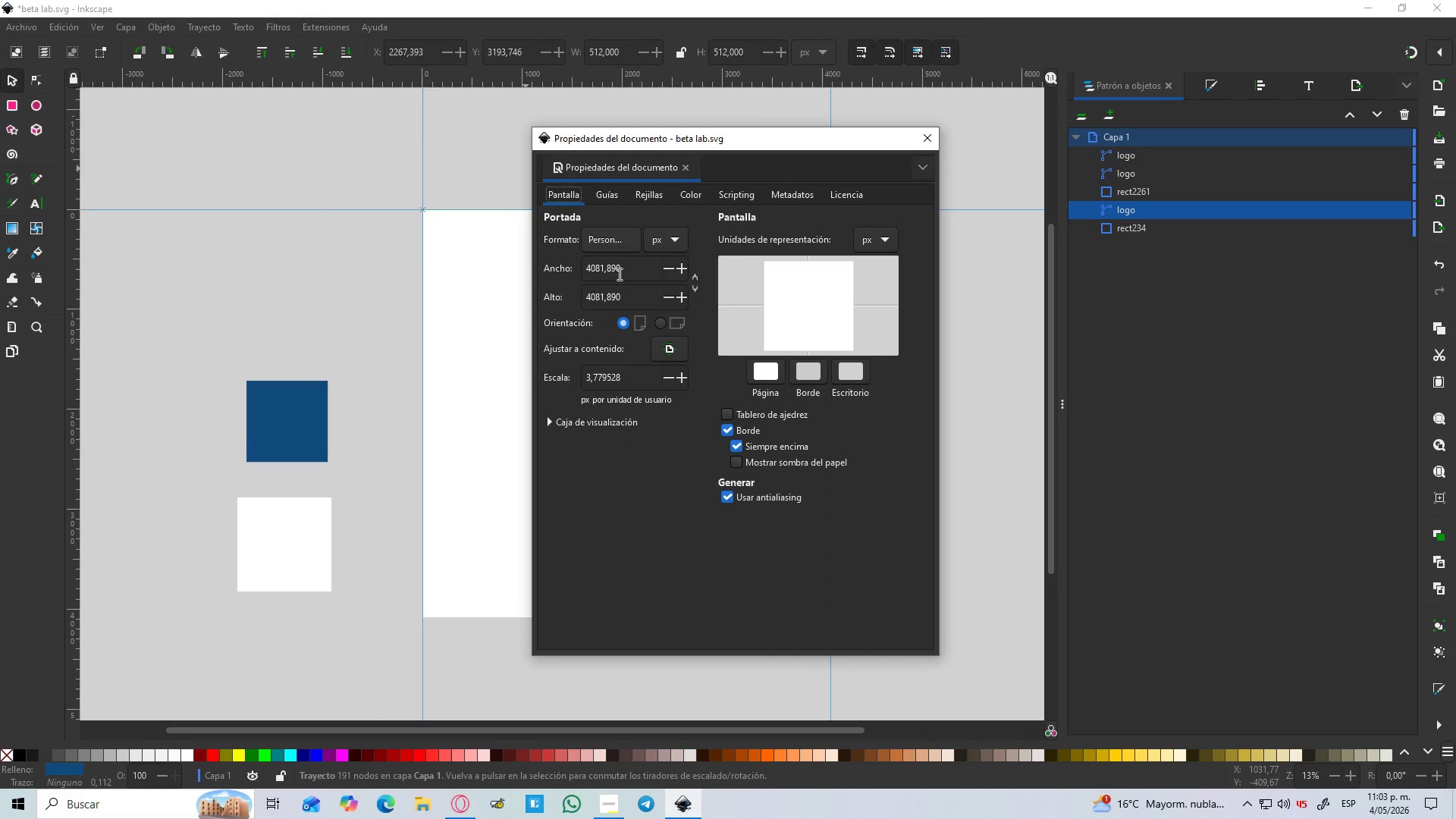 
left_click_drag(start_coordinate=[626, 279], to_coordinate=[525, 287])
 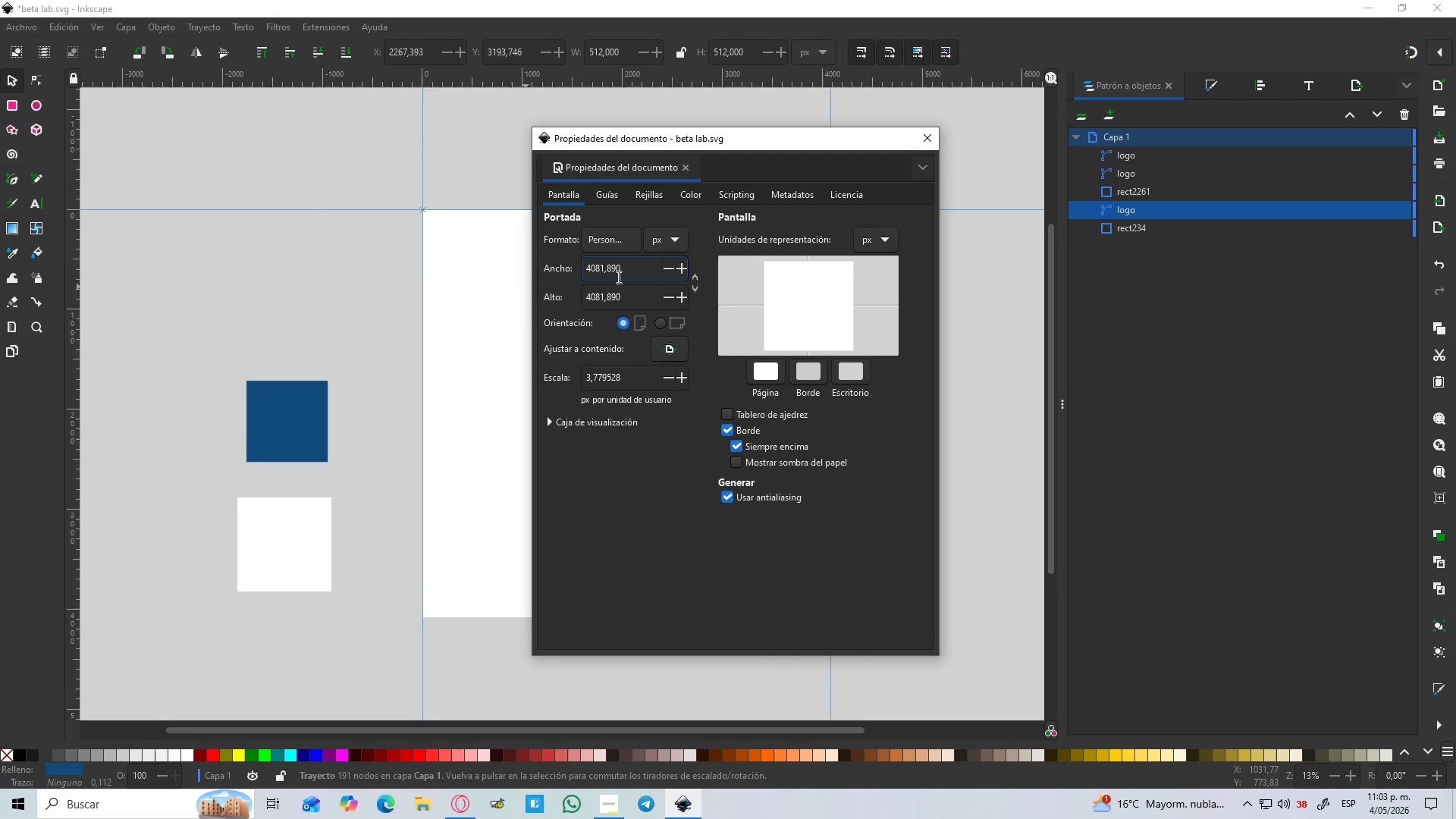 
left_click_drag(start_coordinate=[619, 275], to_coordinate=[565, 276])
 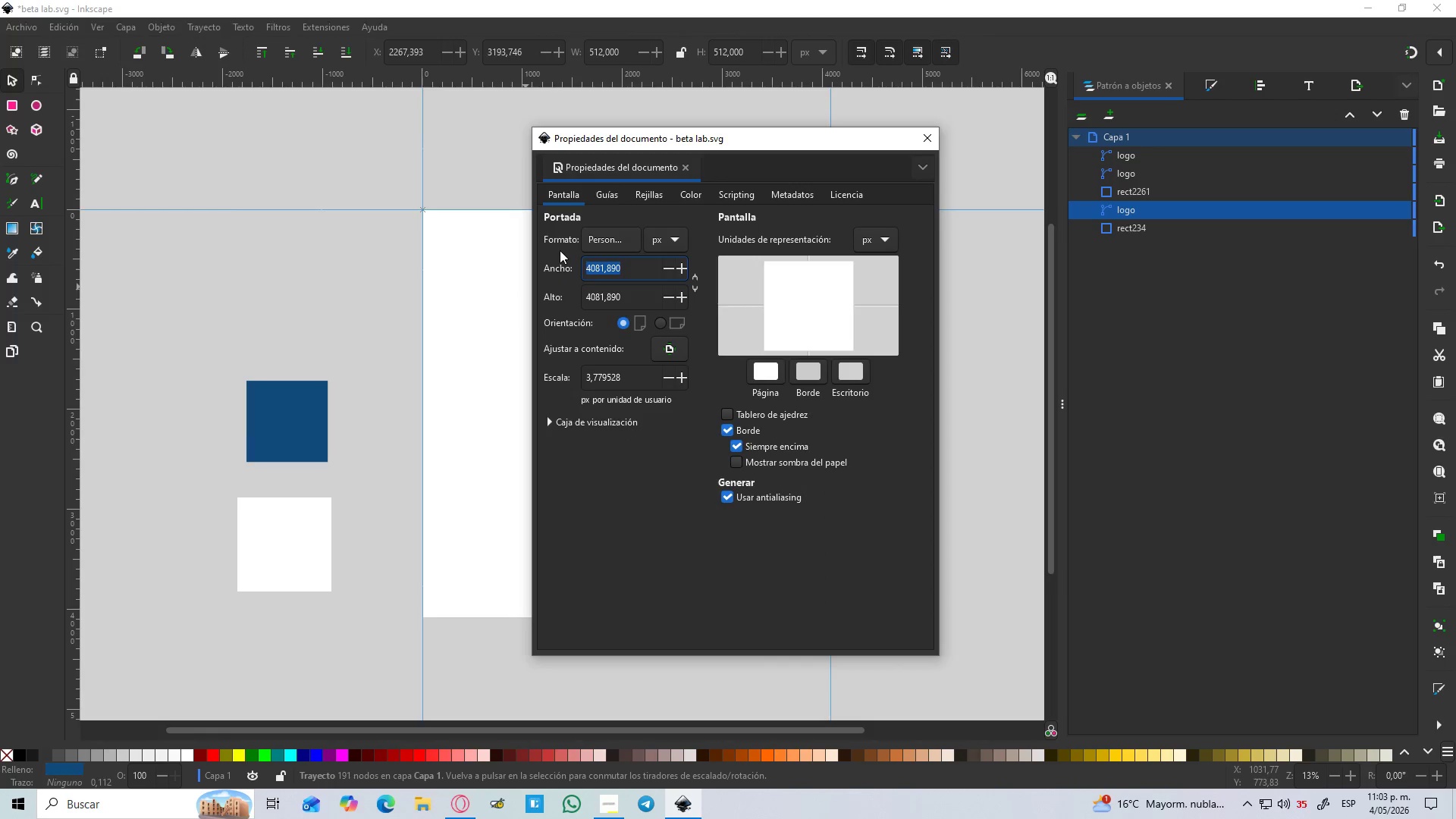 
key(Numpad1)
 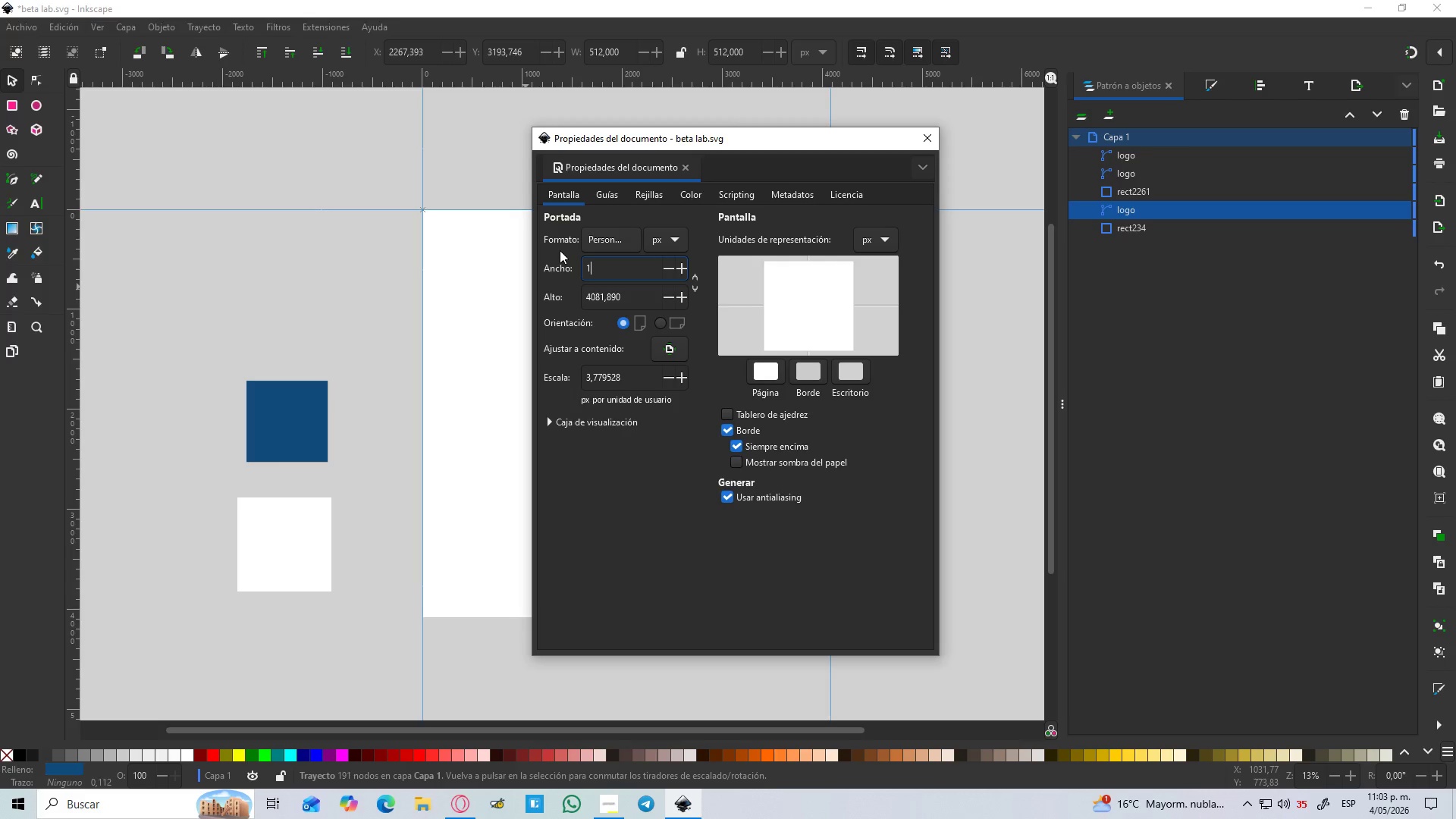 
key(Numpad8)
 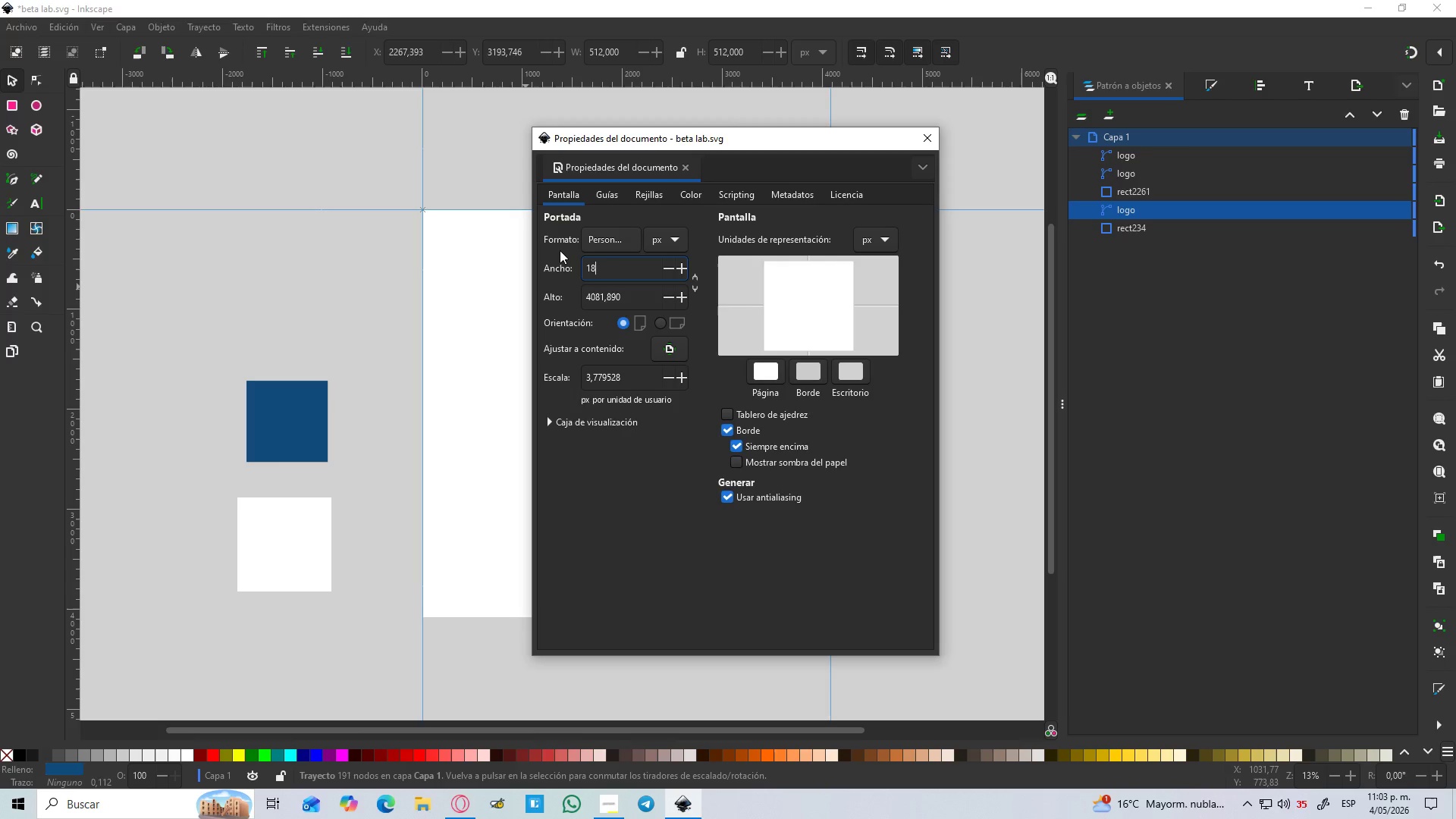 
key(Numpad0)
 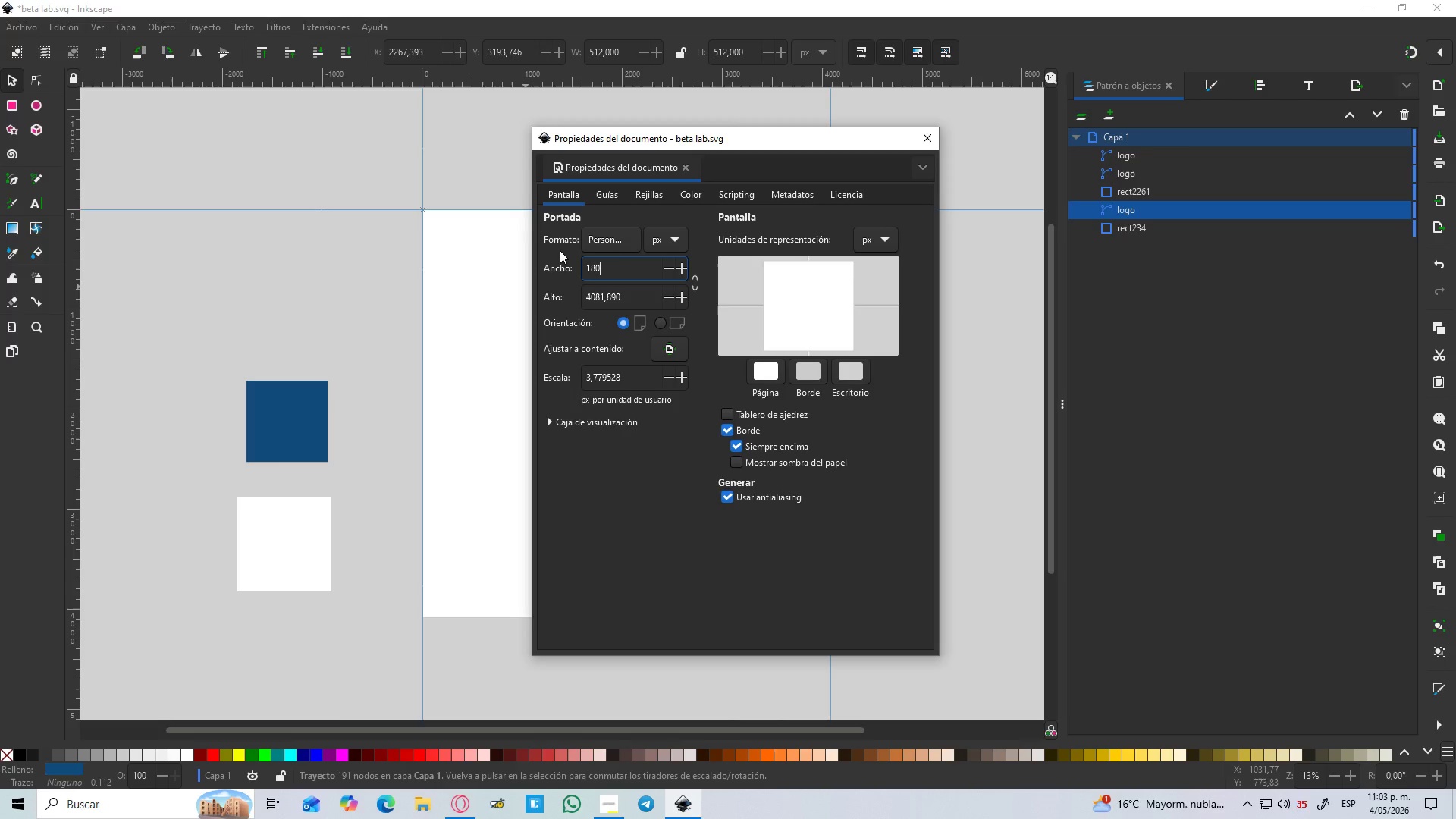 
key(Enter)
 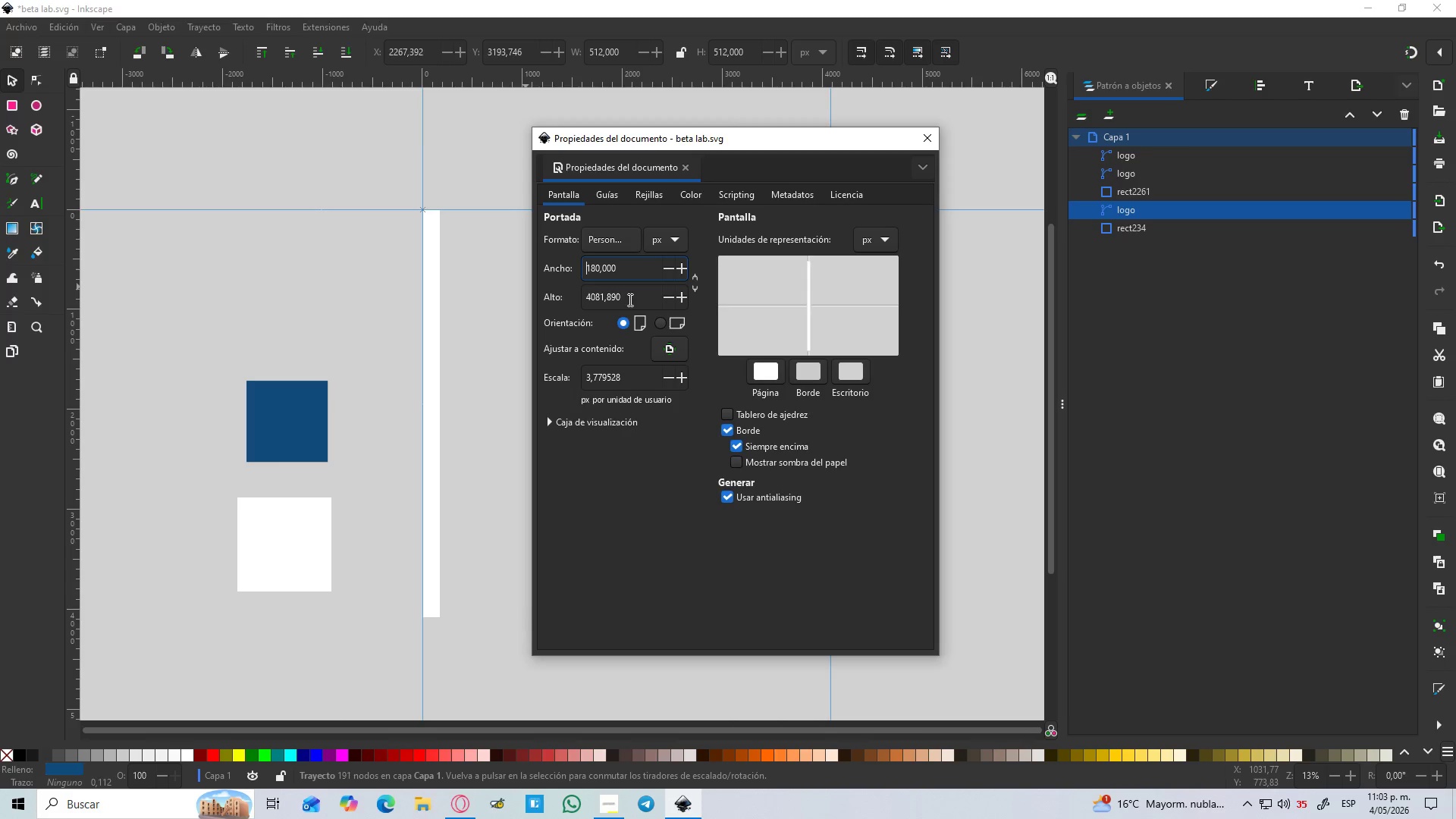 
left_click([592, 269])
 